 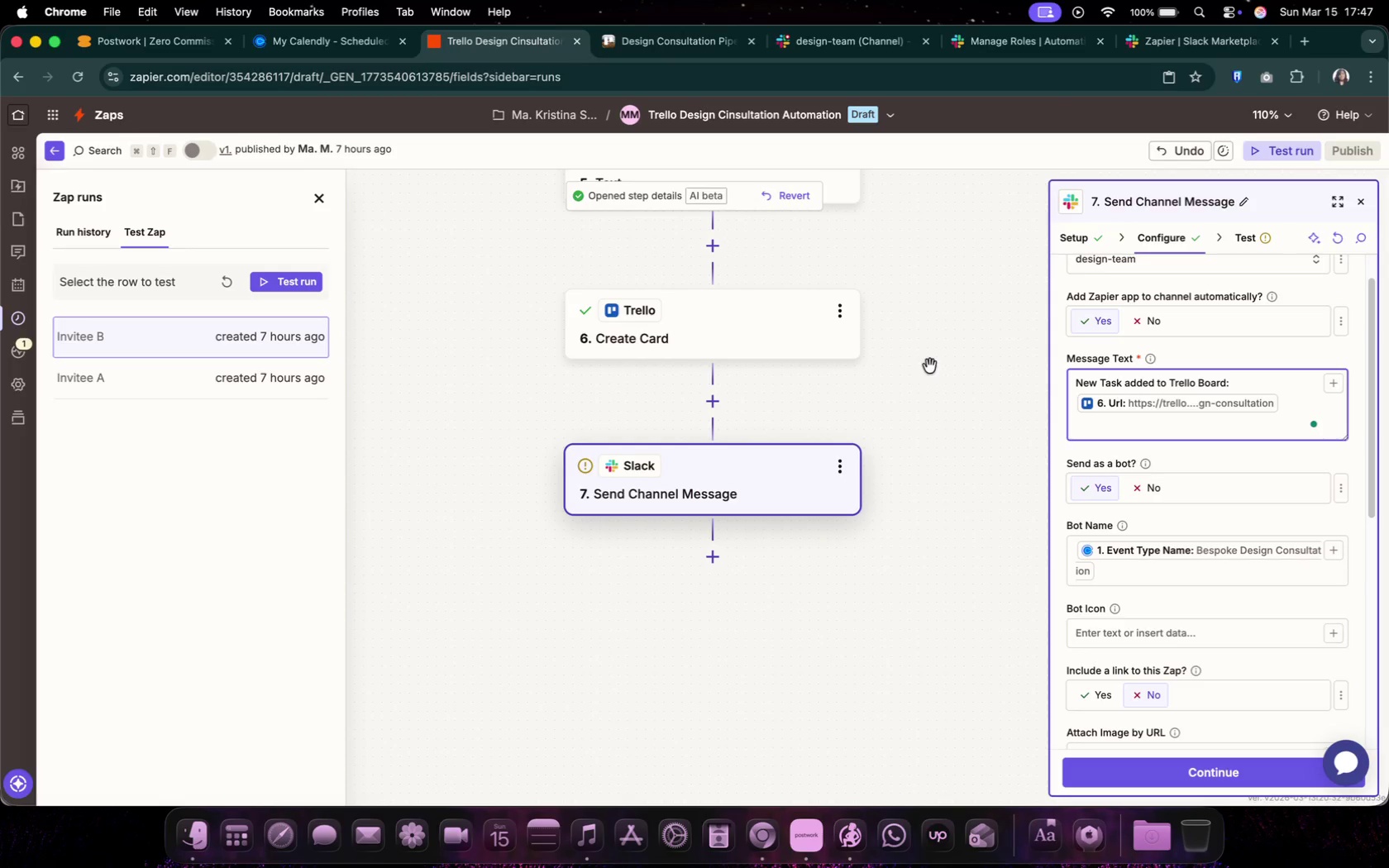 
left_click([1079, 402])
 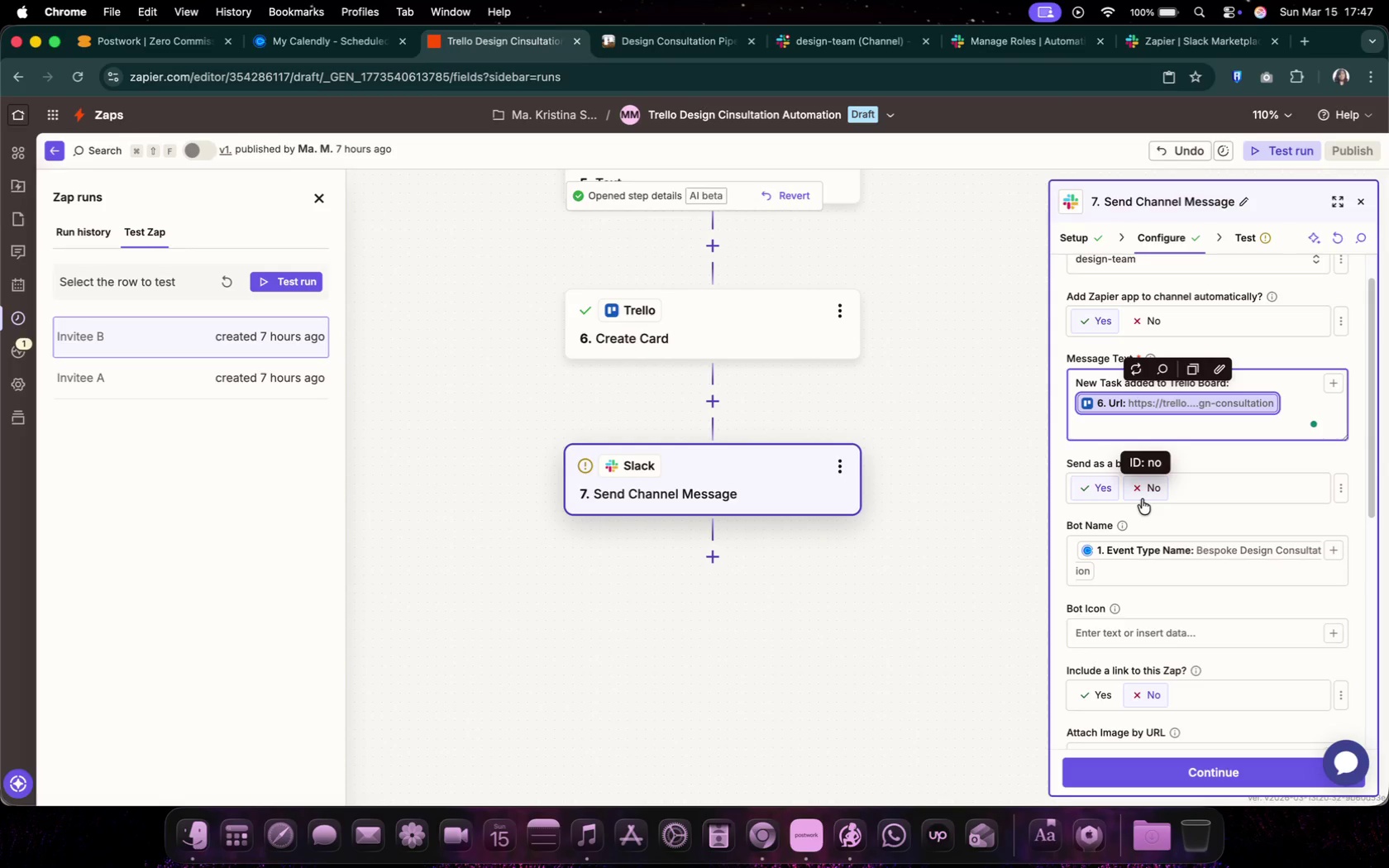 
key(ArrowLeft)
 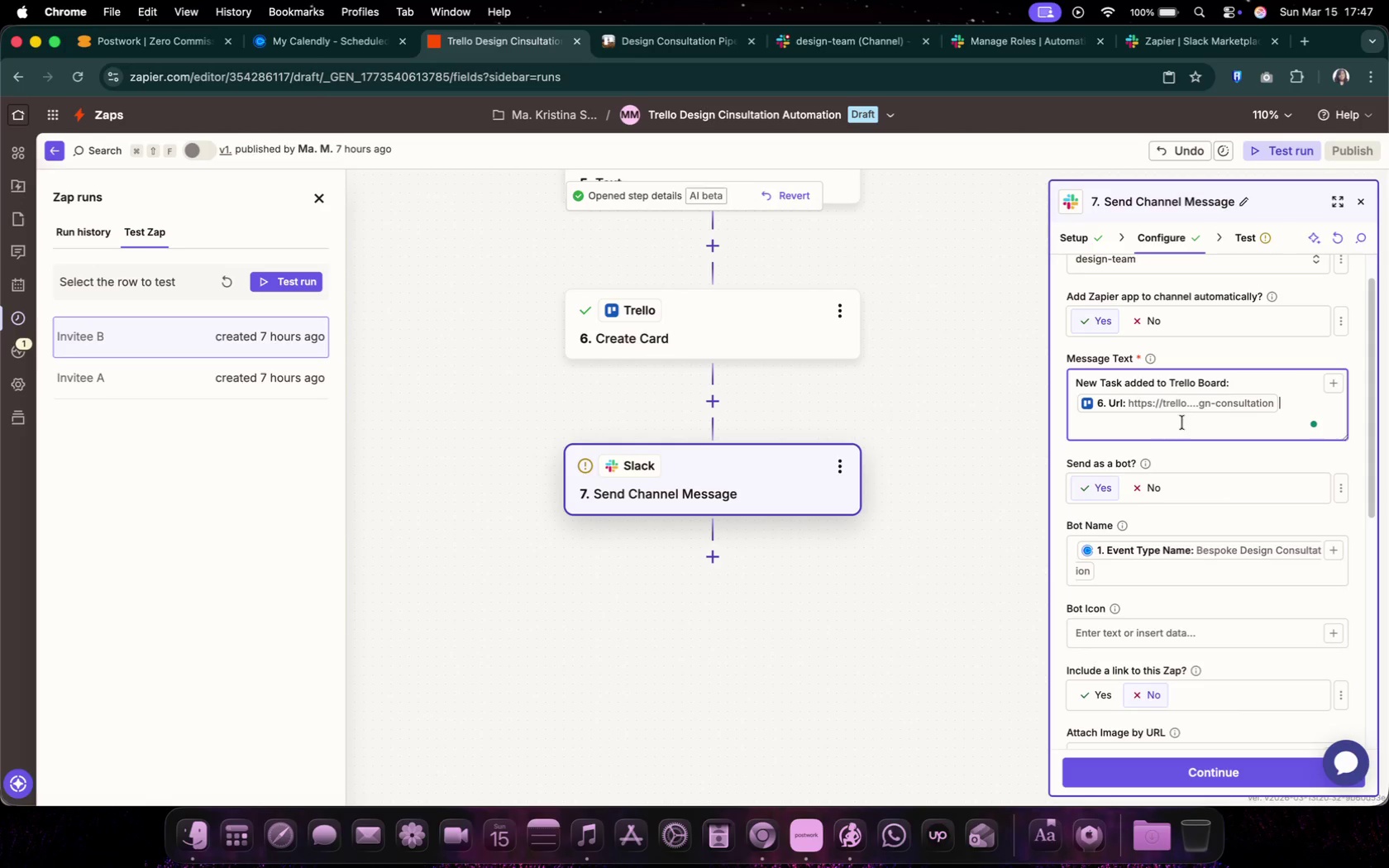 
left_click([1267, 379])
 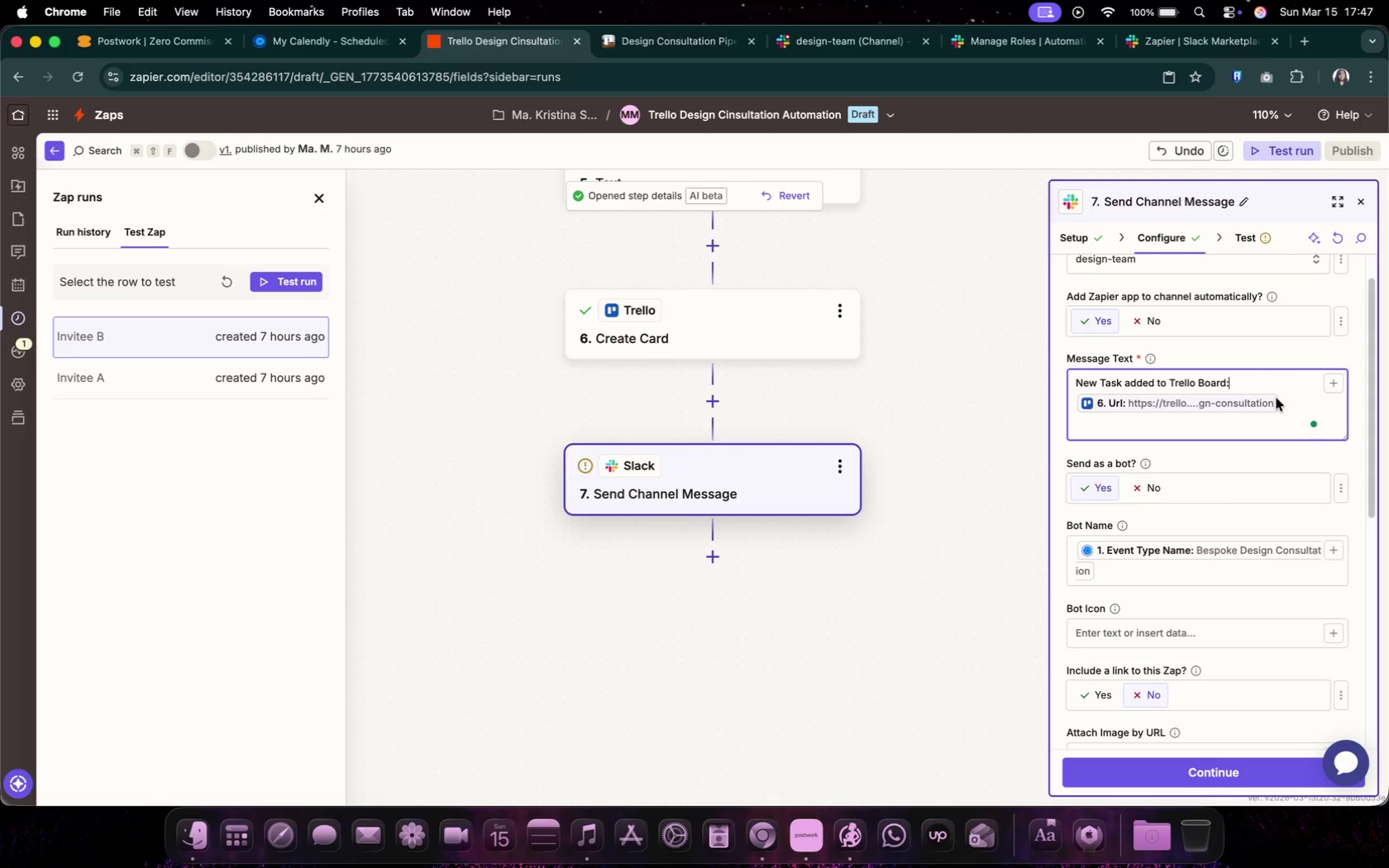 
key(ArrowRight)
 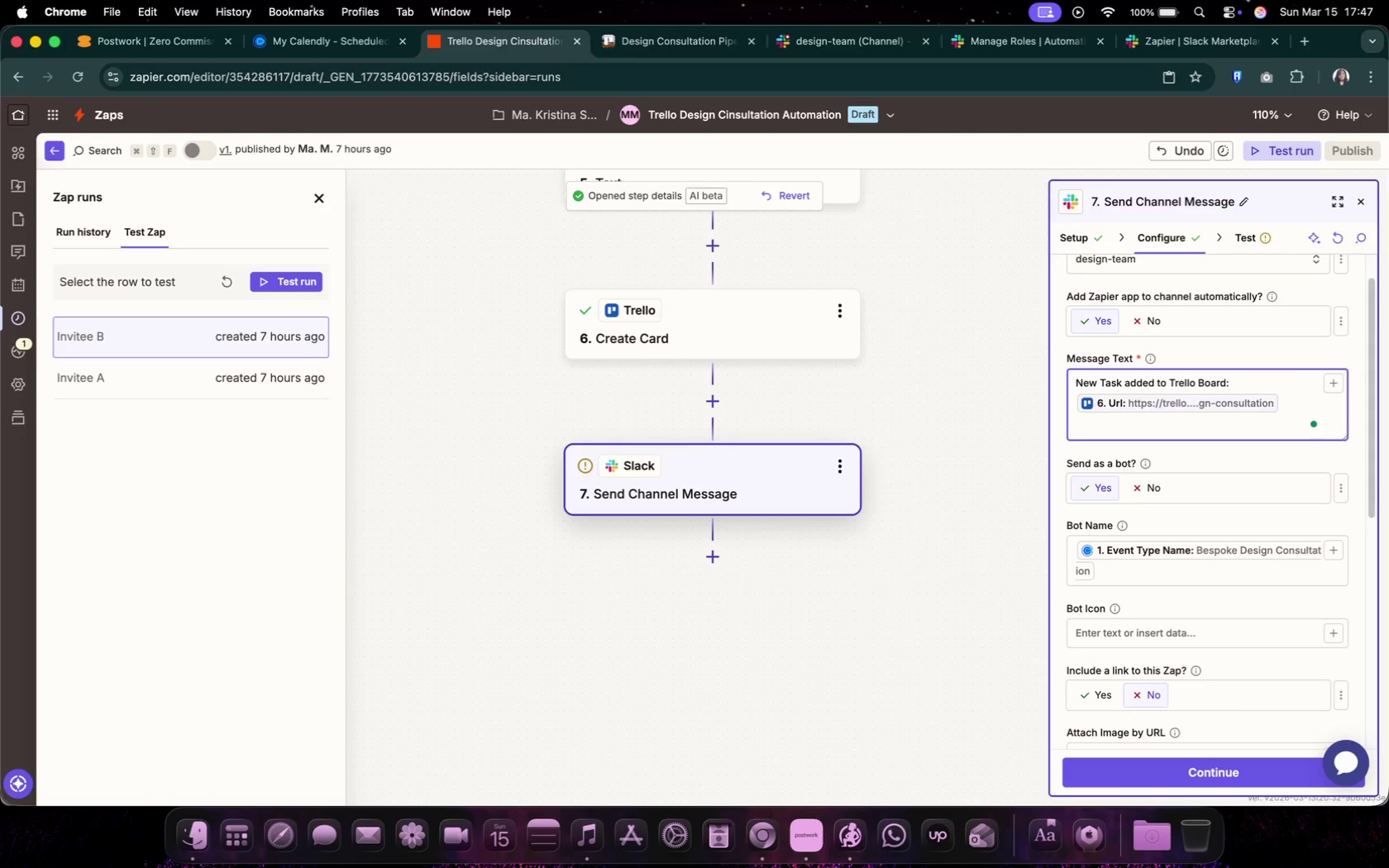 
key(Shift+ShiftLeft)
 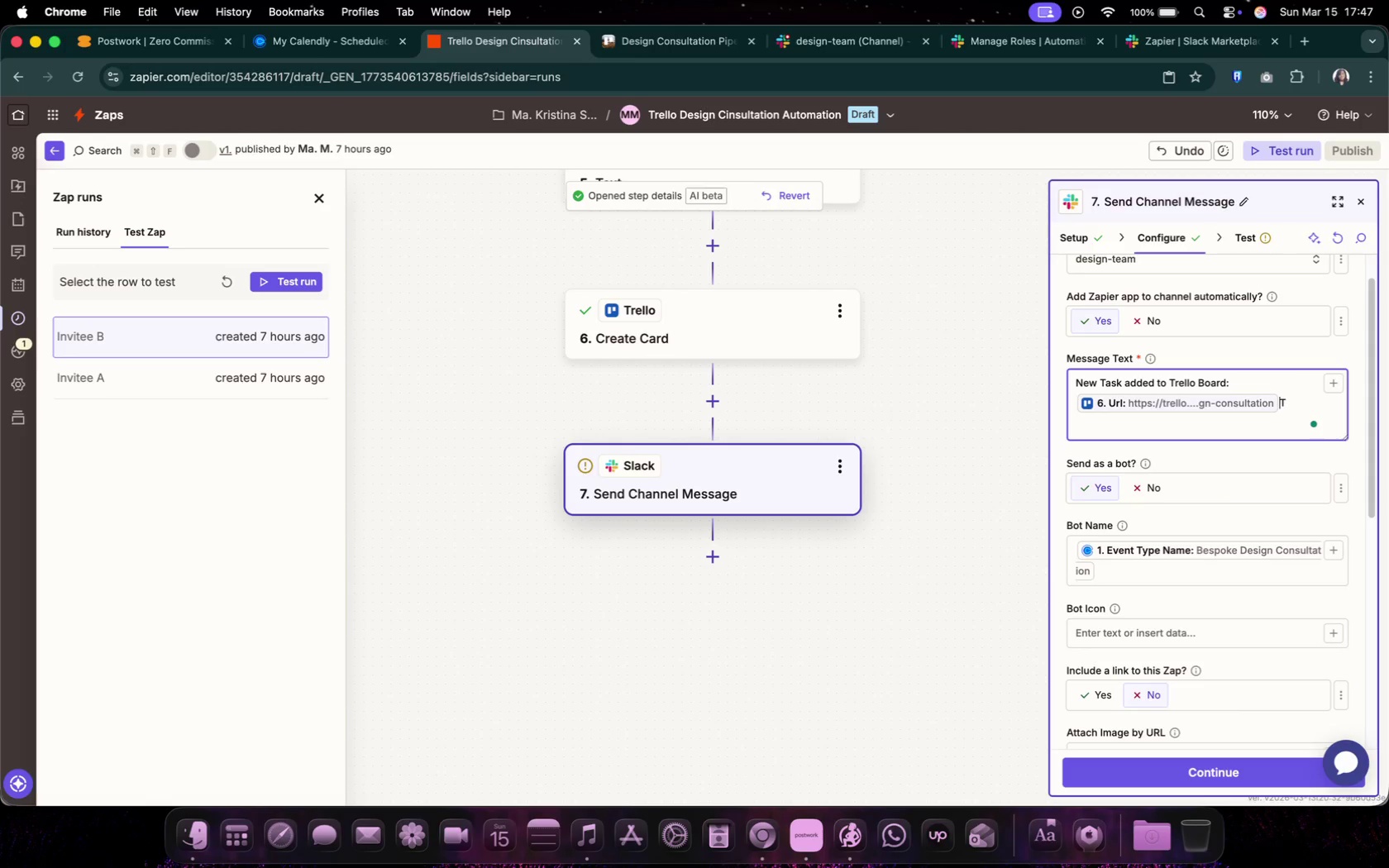 
key(Shift+T)
 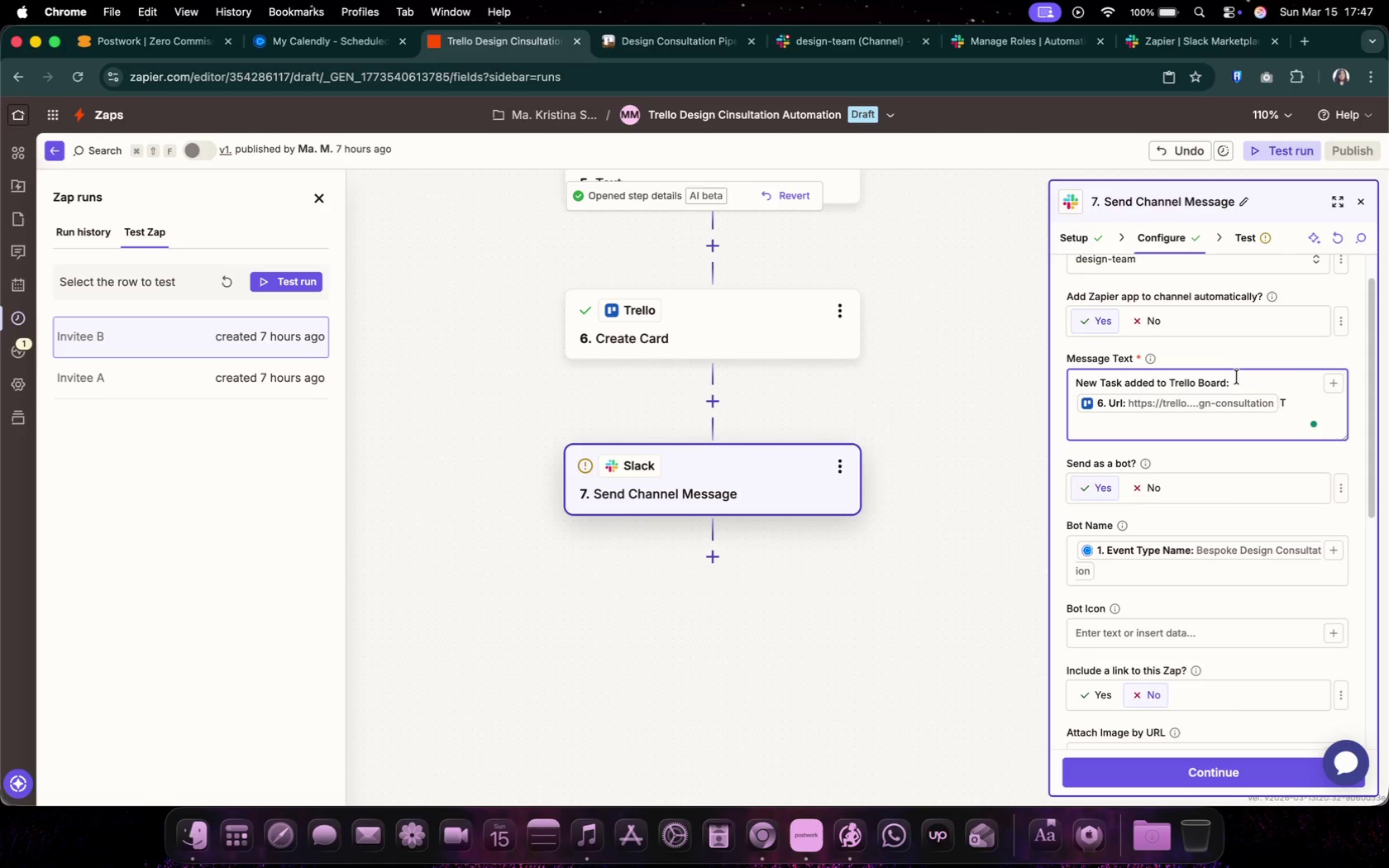 
key(ArrowRight)
 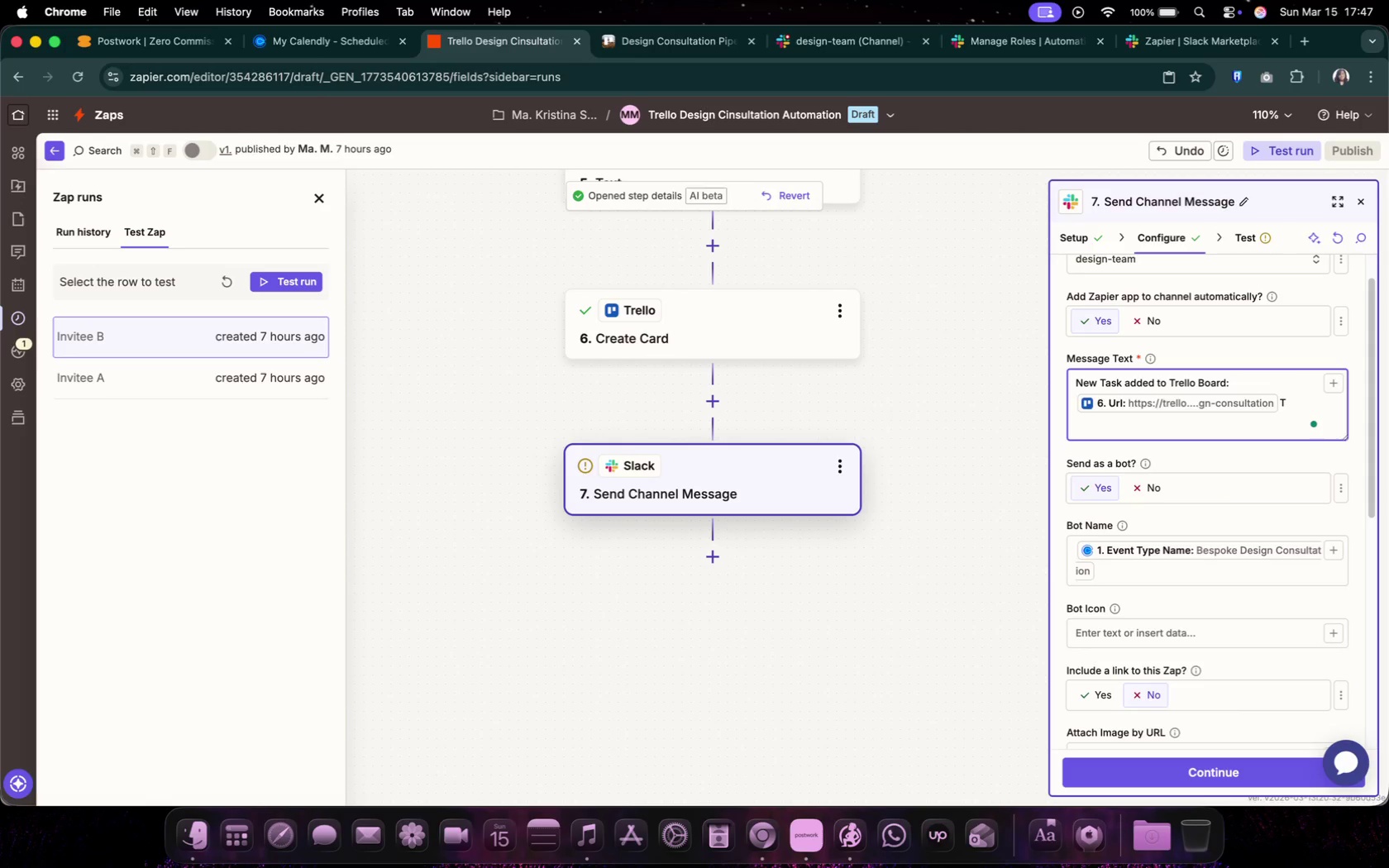 
key(Backspace)
 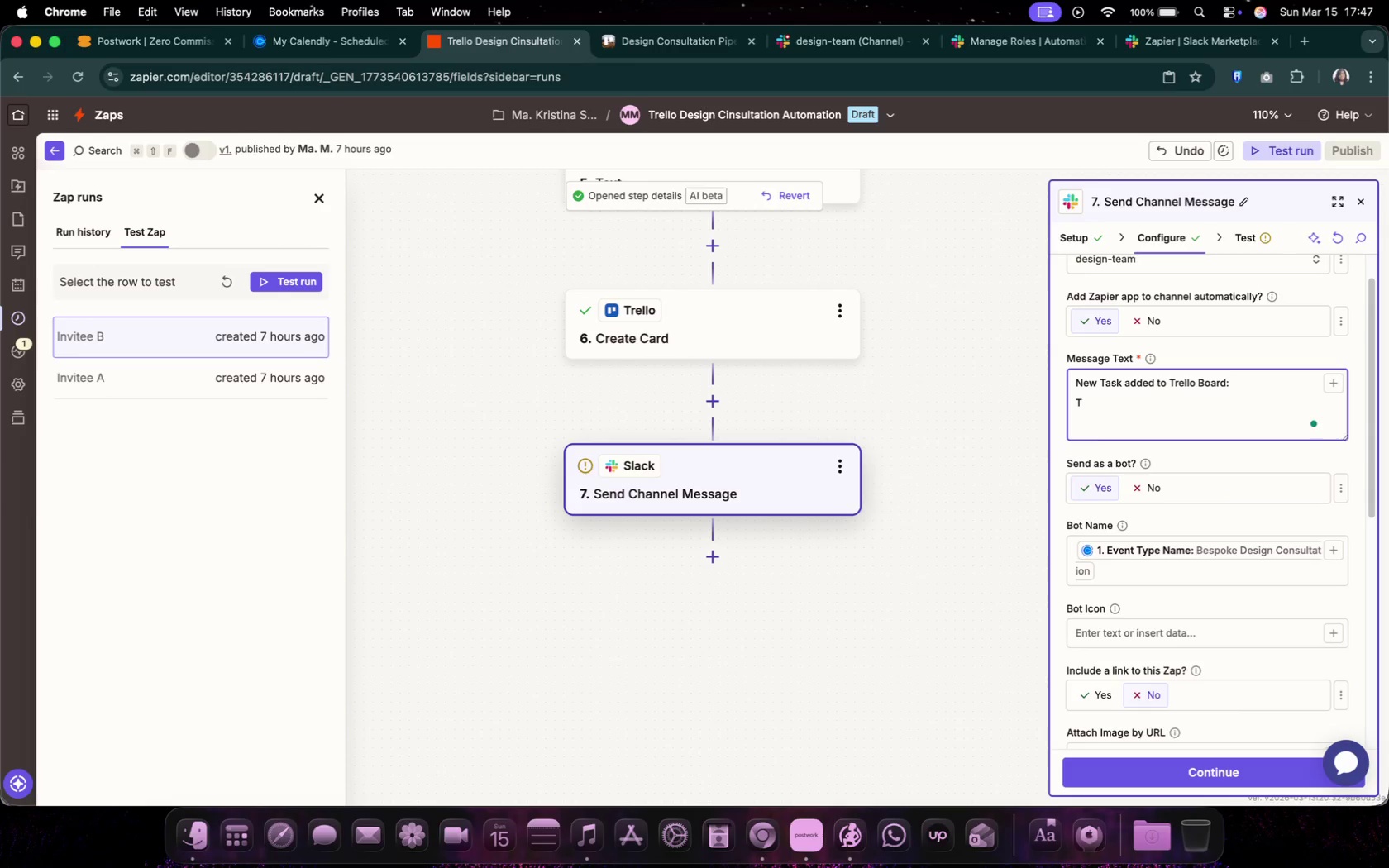 
key(ArrowRight)
 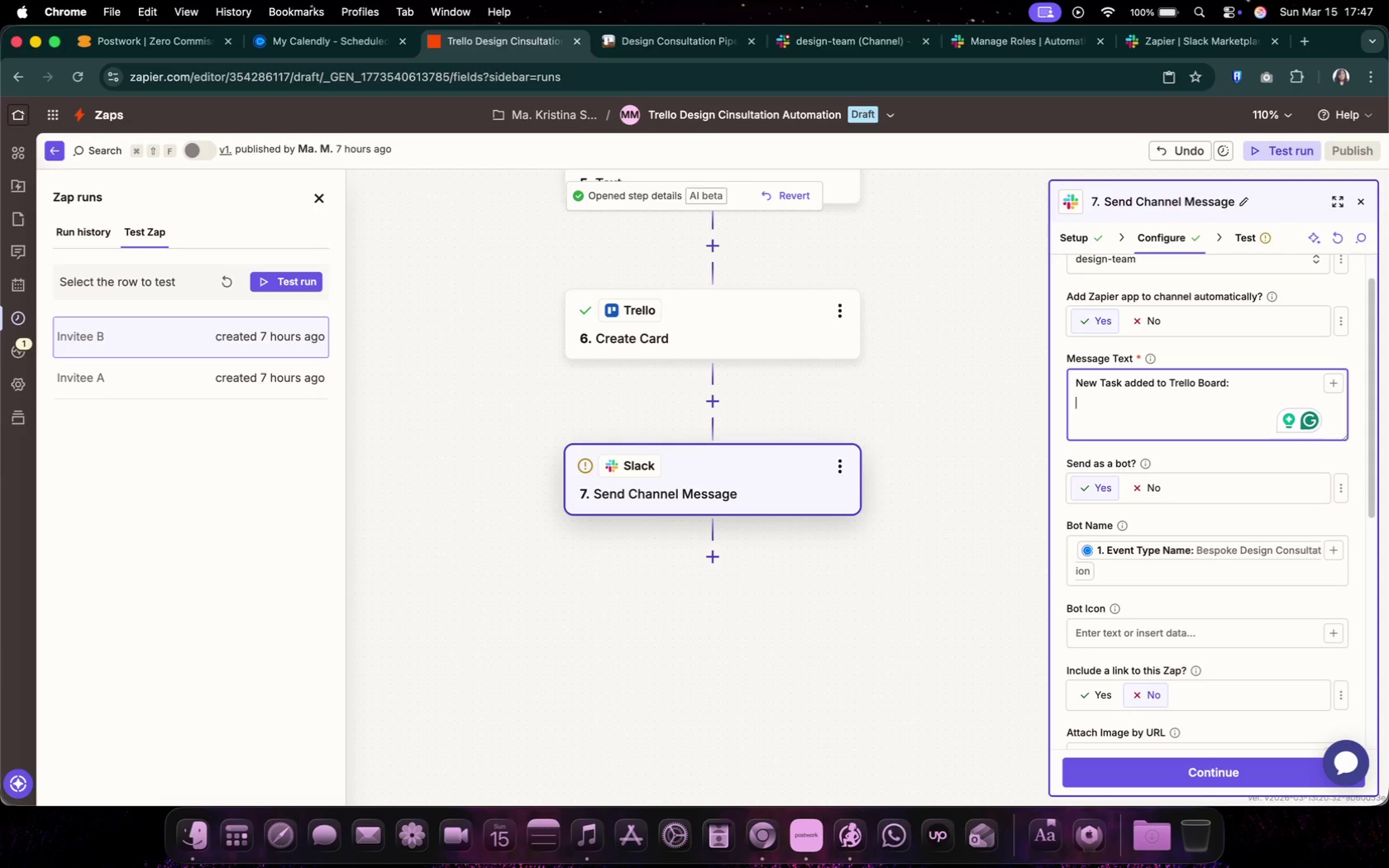 
key(Backspace)
type(Trello Link: )
 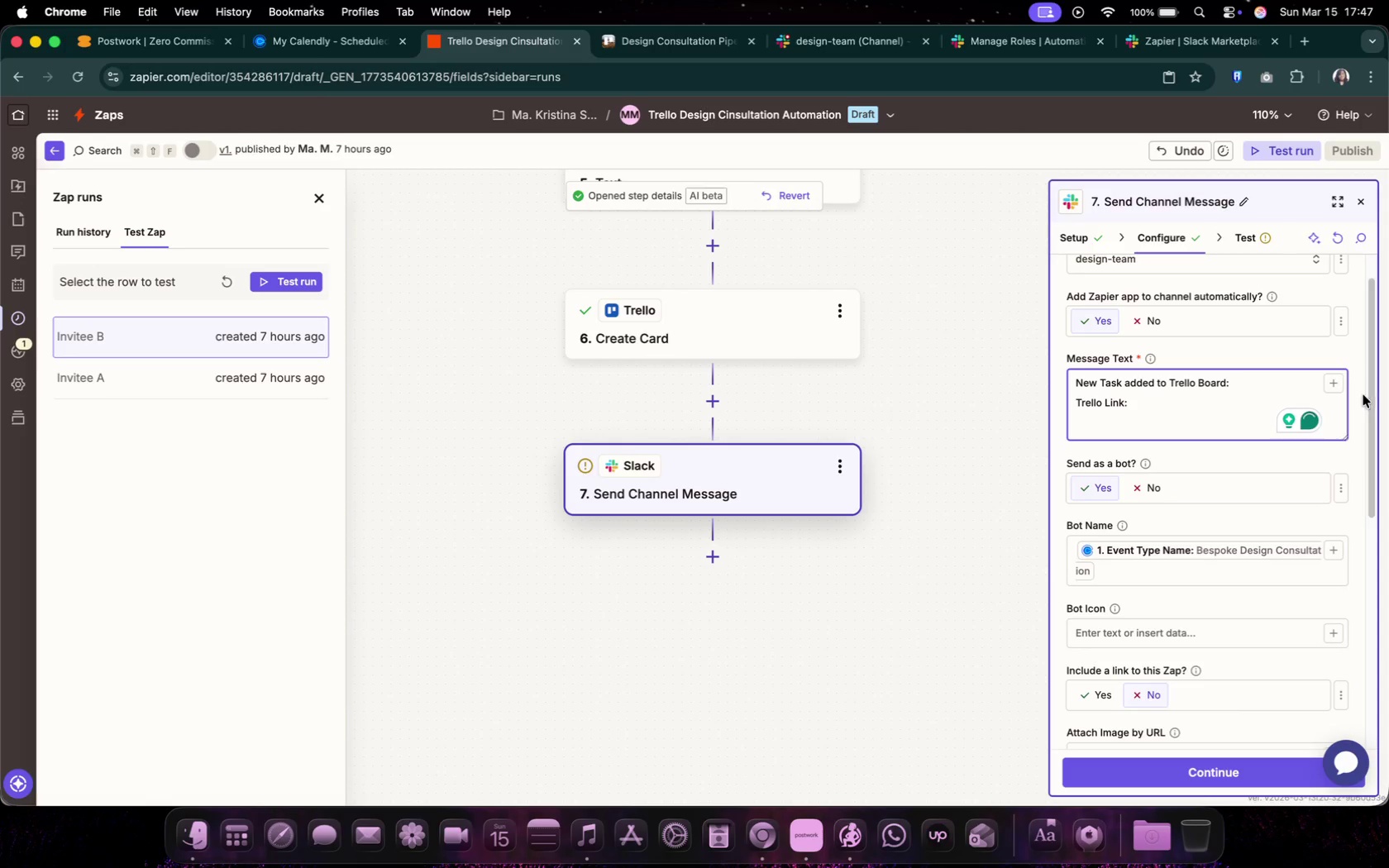 
left_click([1325, 381])
 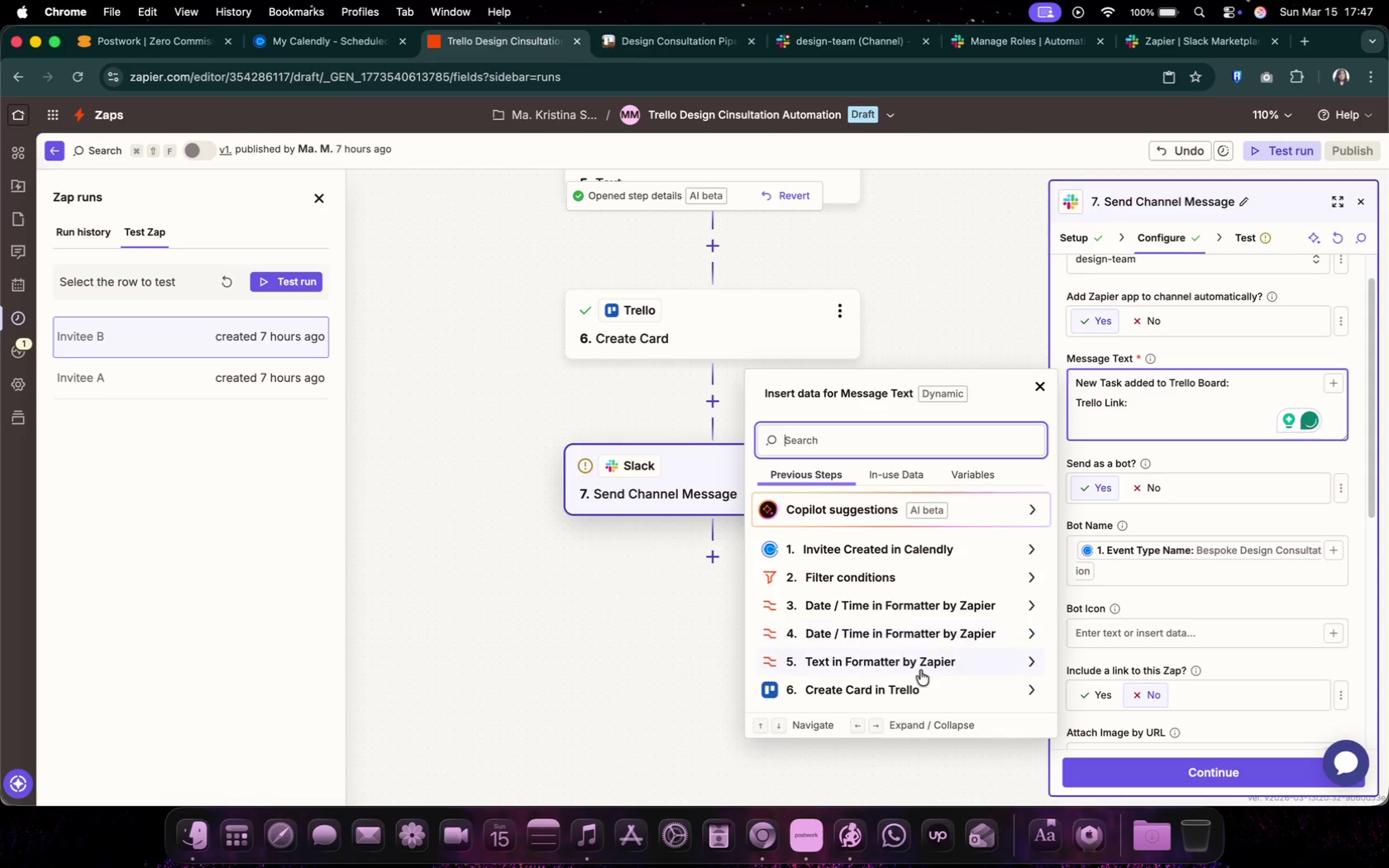 
left_click([919, 678])
 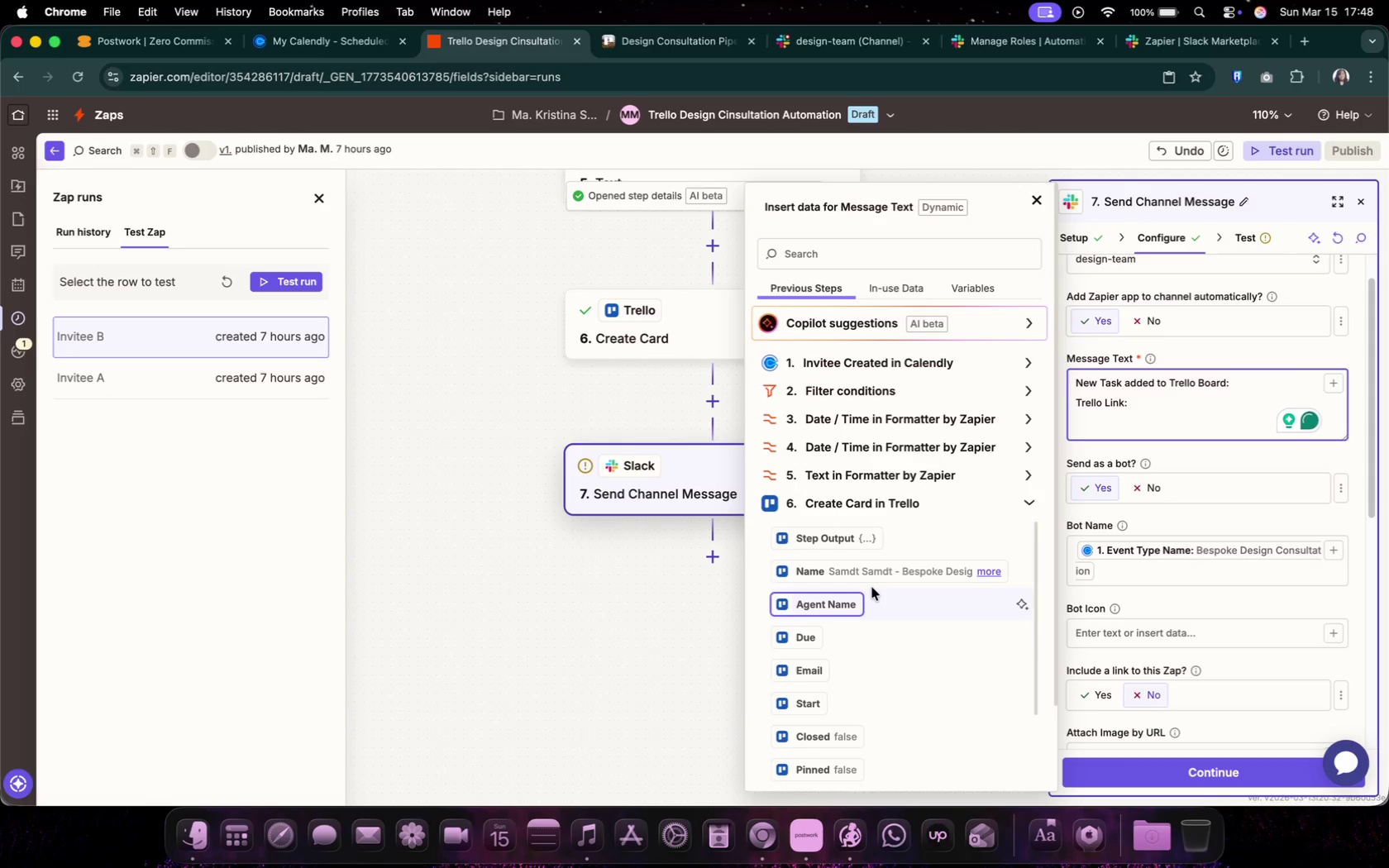 
scroll: coordinate [885, 616], scroll_direction: down, amount: 19.0
 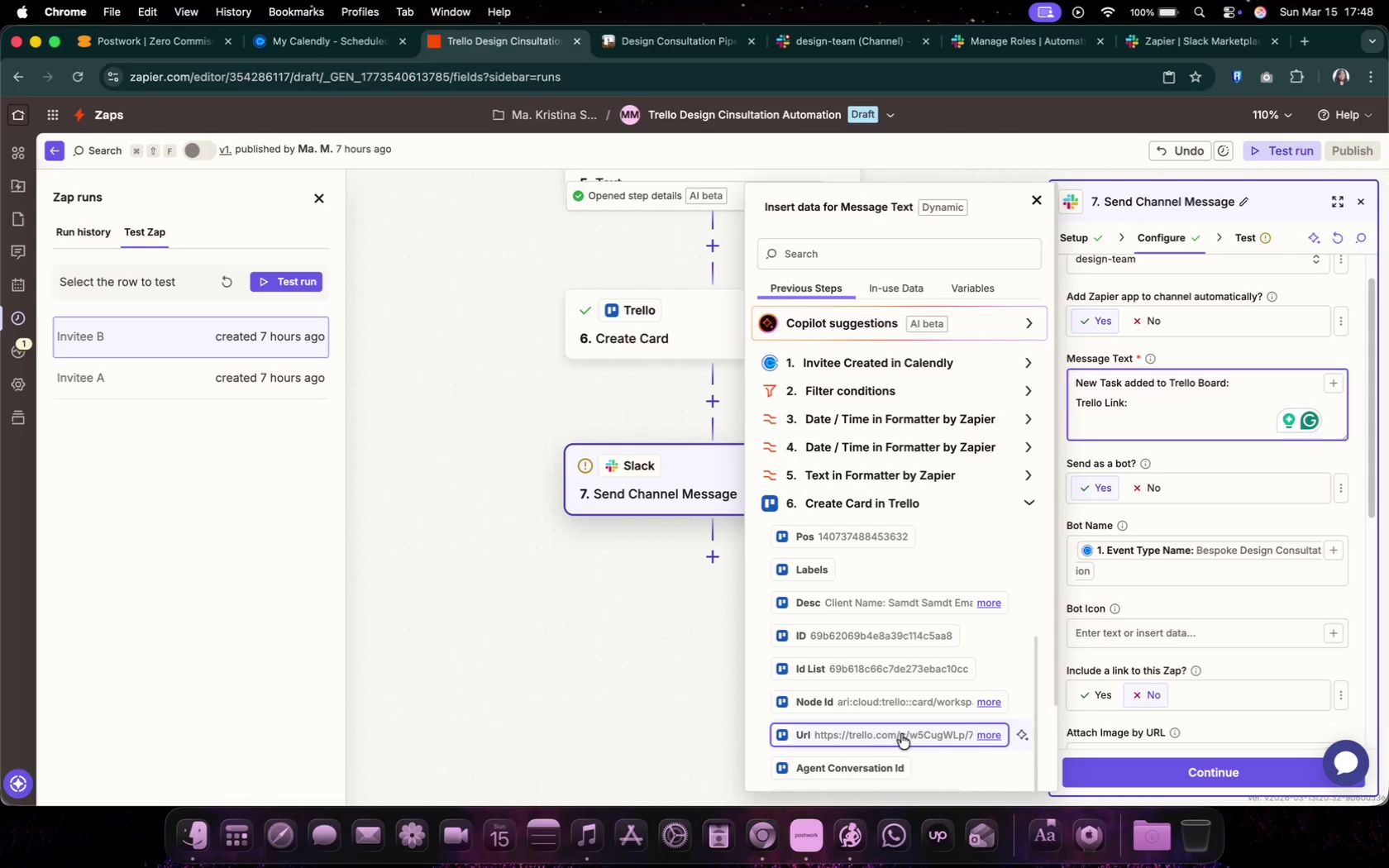 
left_click([900, 733])
 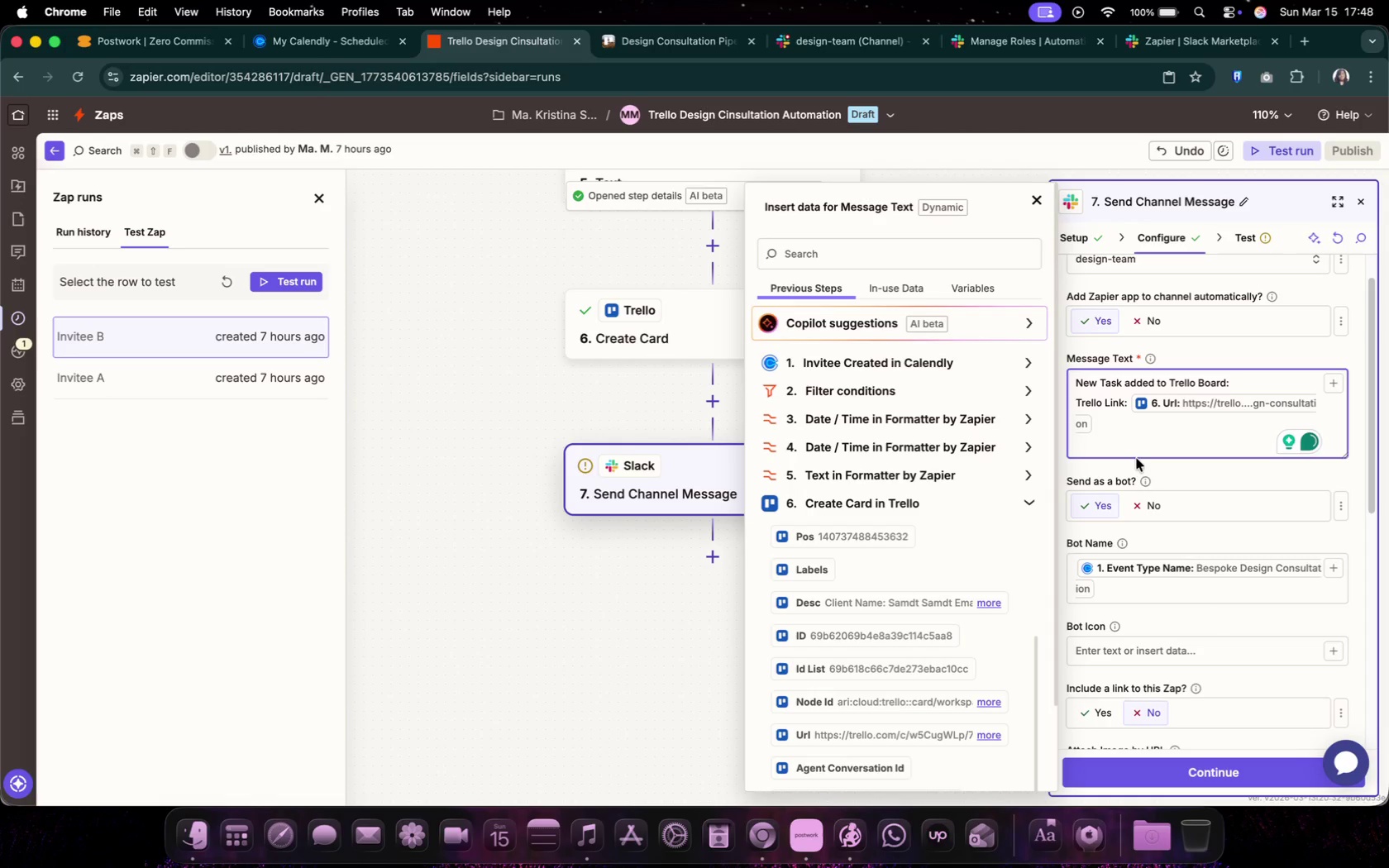 
left_click([1144, 443])
 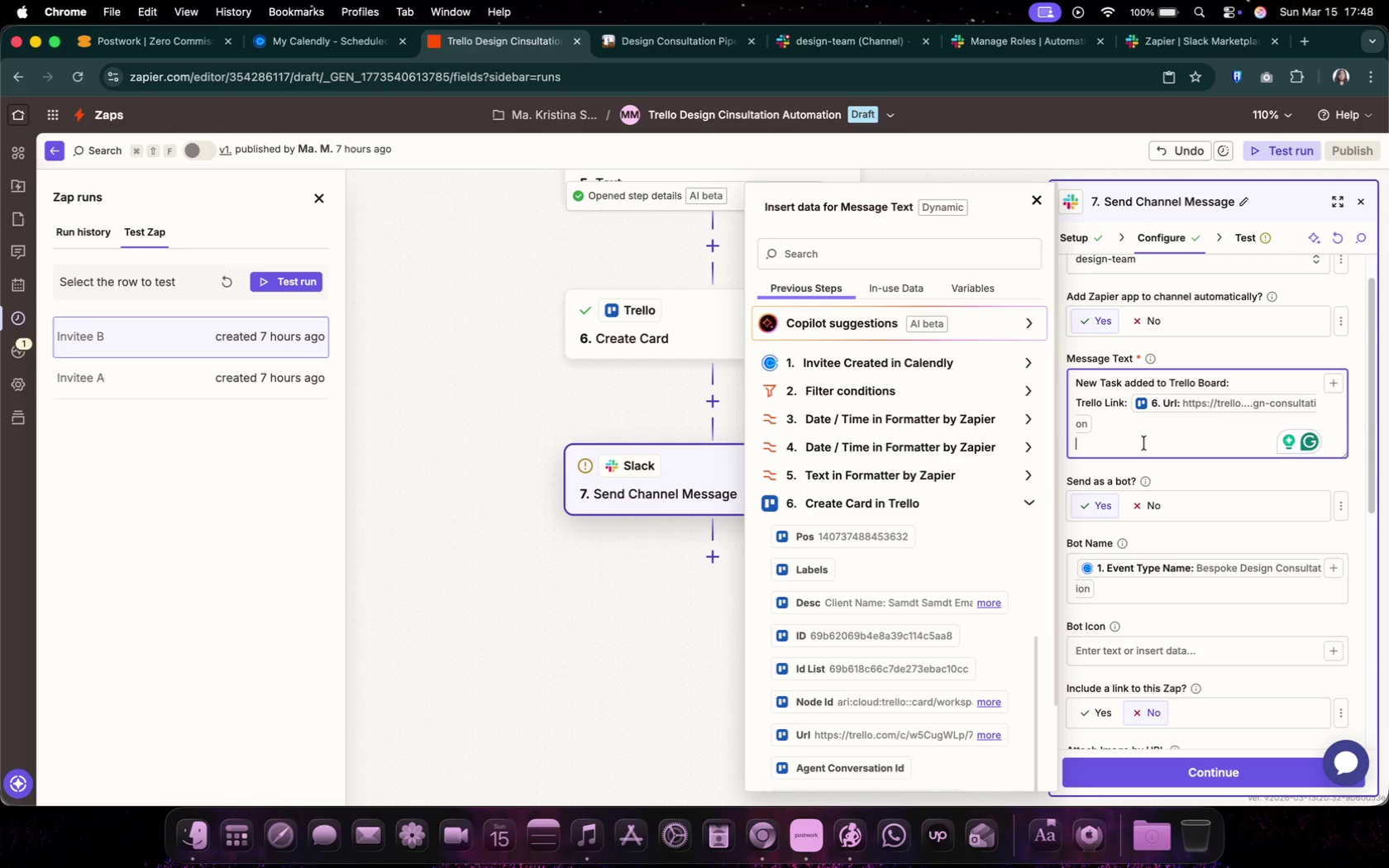 
wait(14.09)
 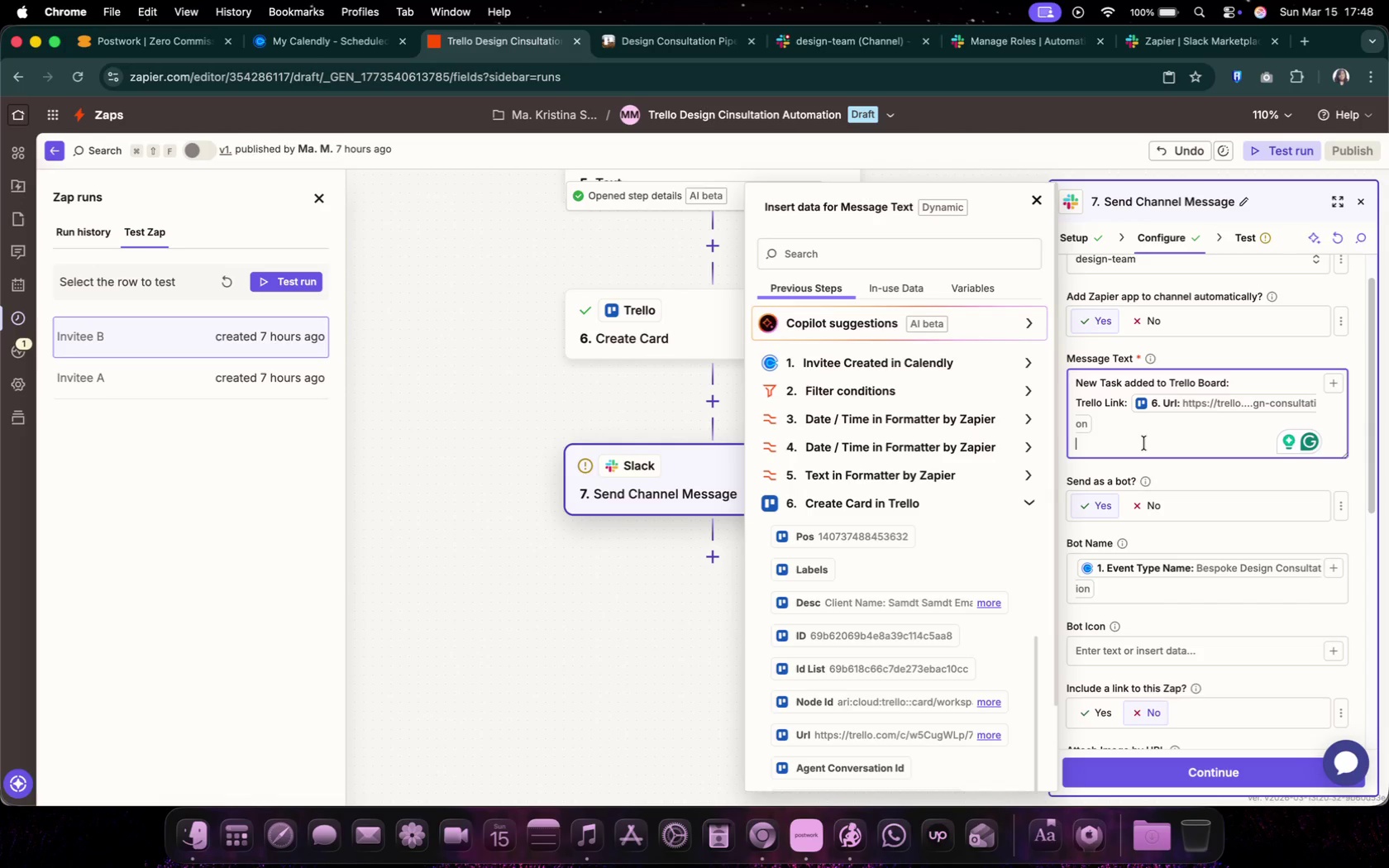 
mouse_move([876, 50])
 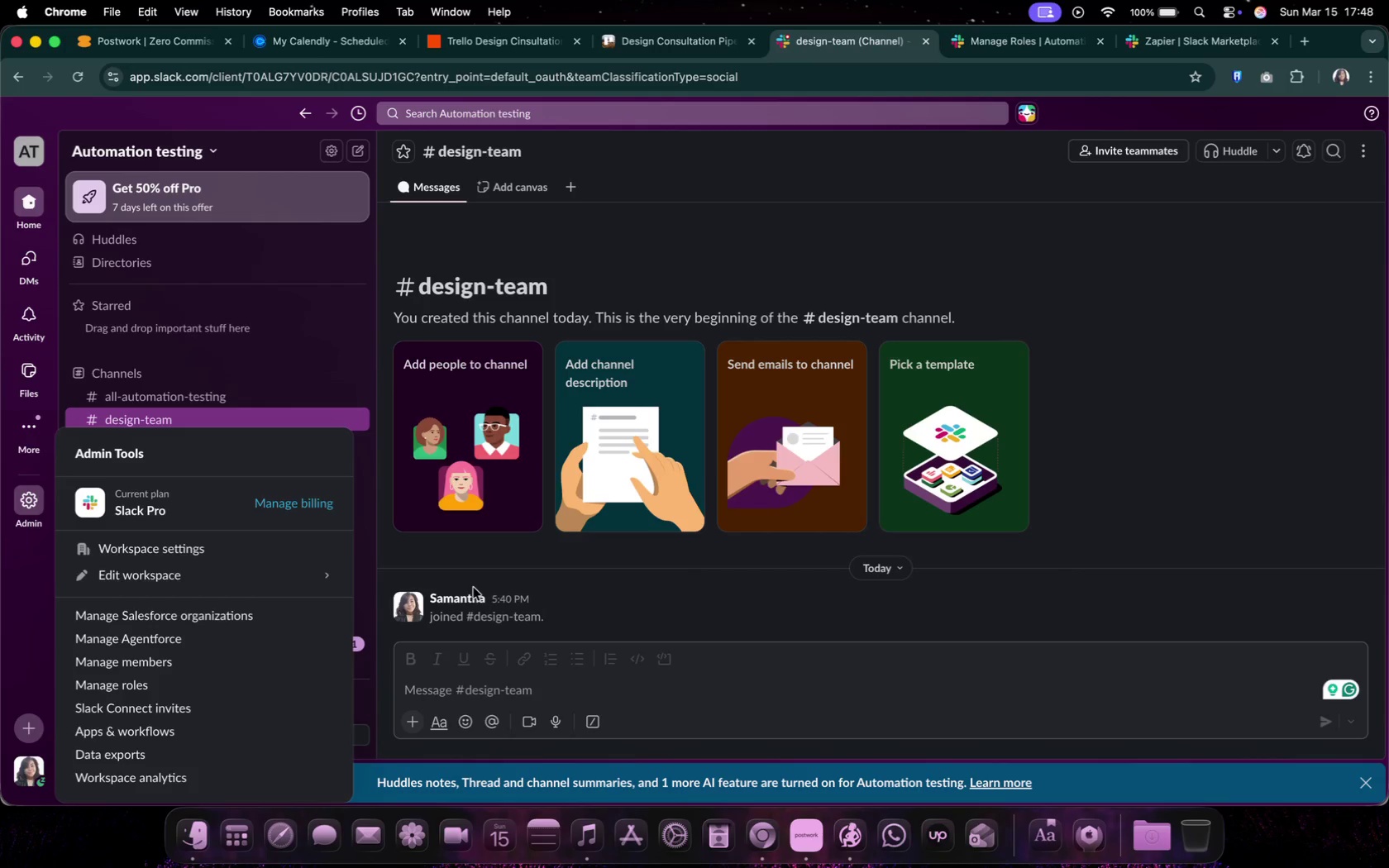 
left_click([405, 605])
 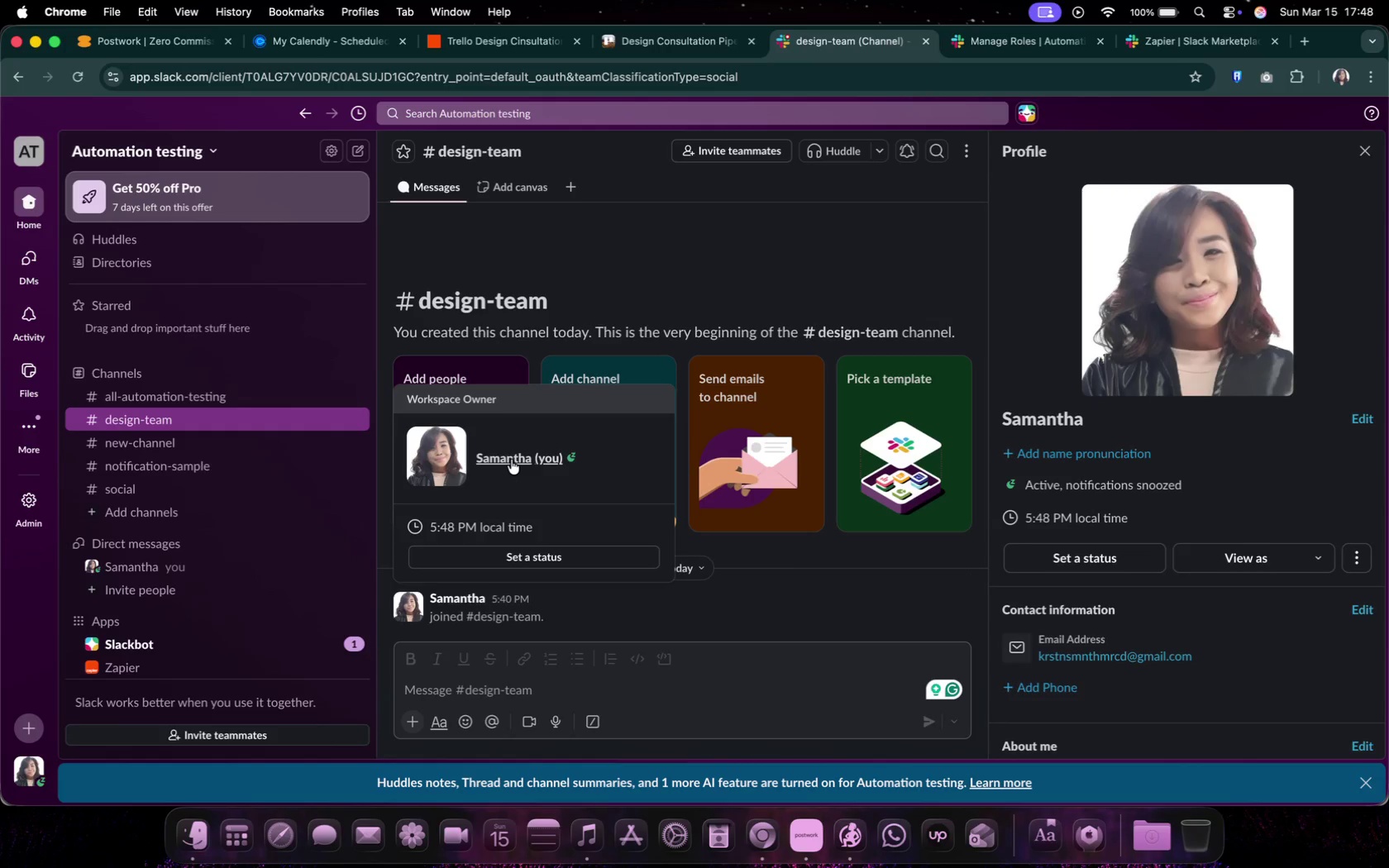 
scroll: coordinate [1162, 639], scroll_direction: down, amount: 3.0
 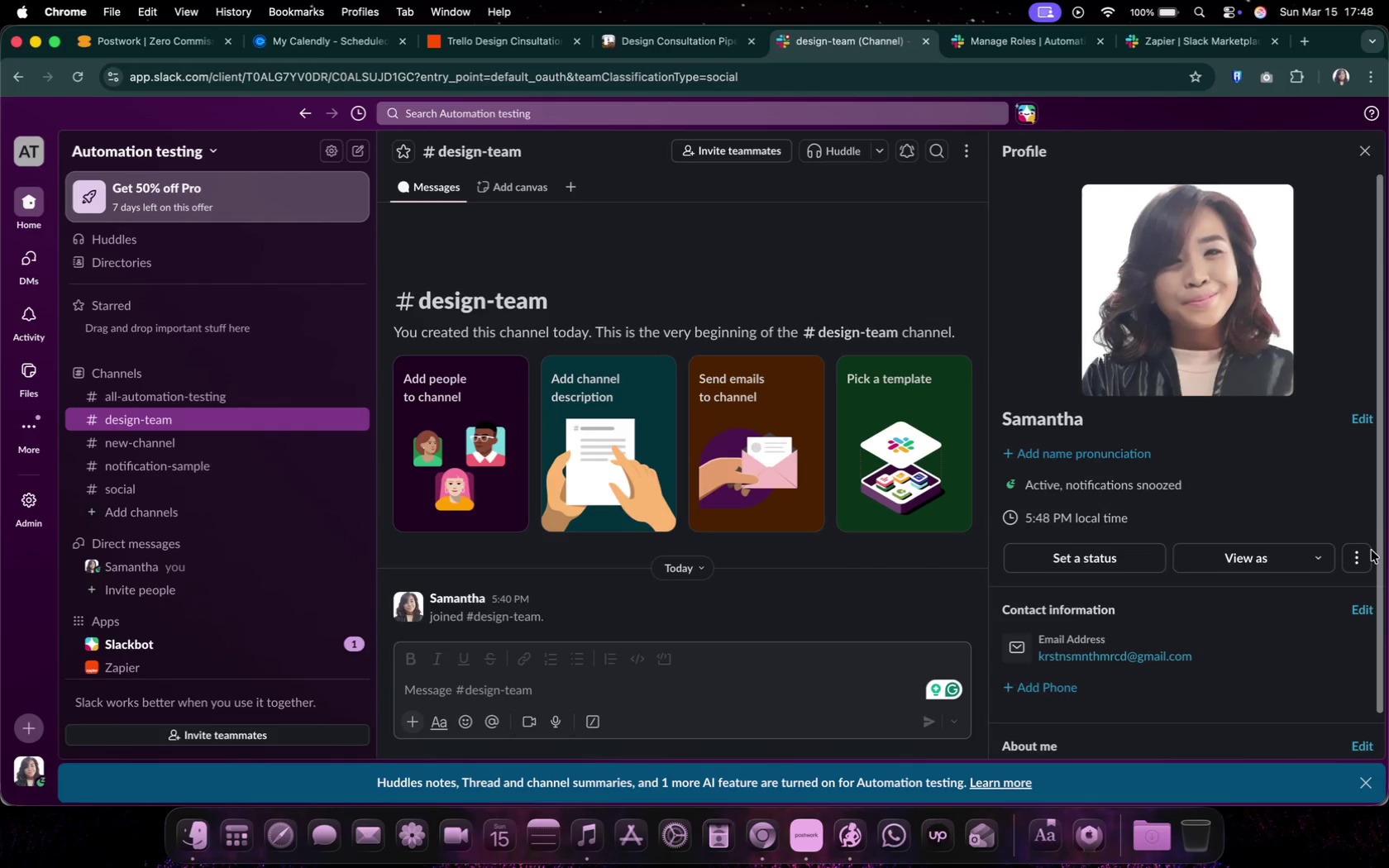 
left_click([1368, 551])
 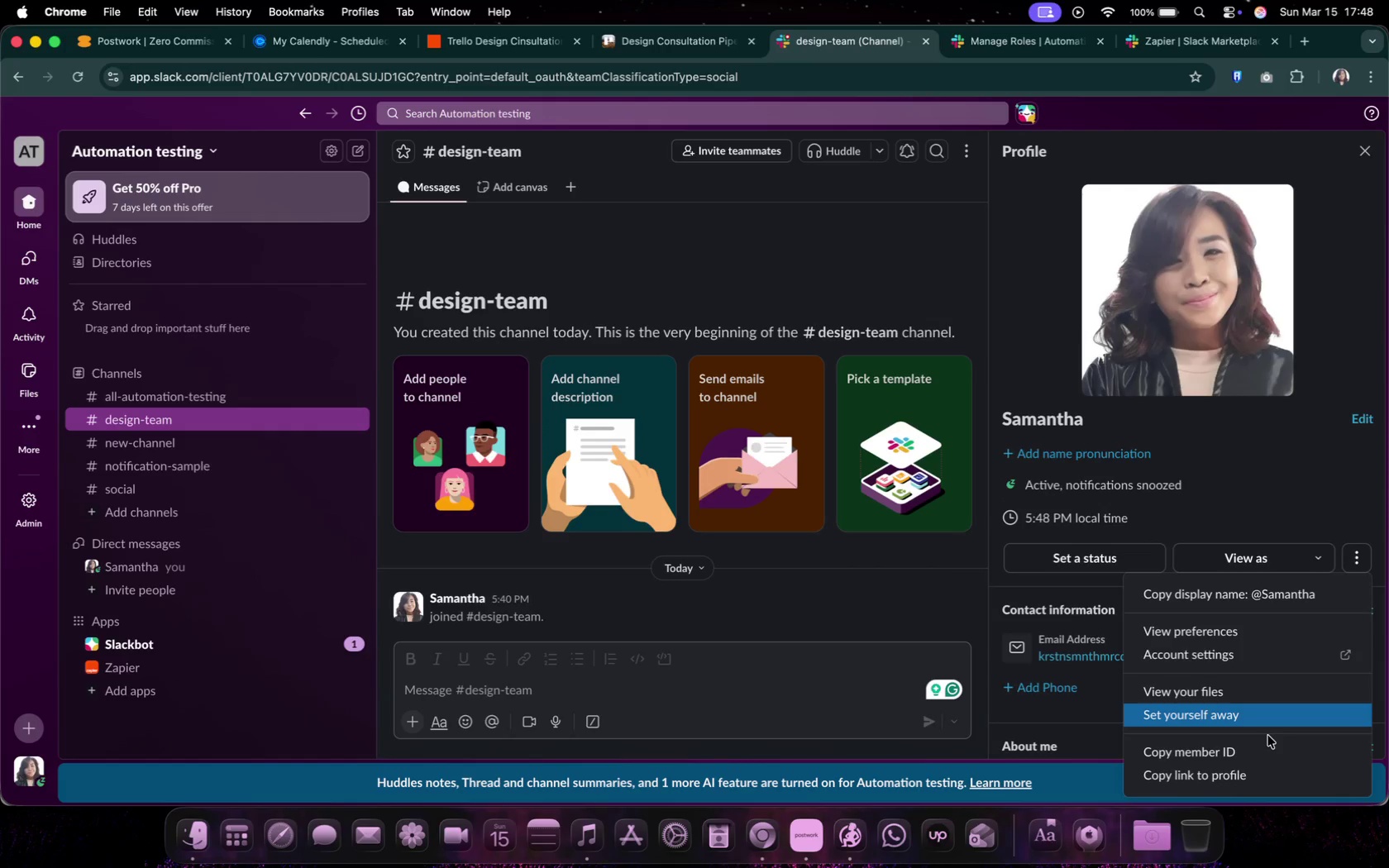 
left_click([1177, 754])
 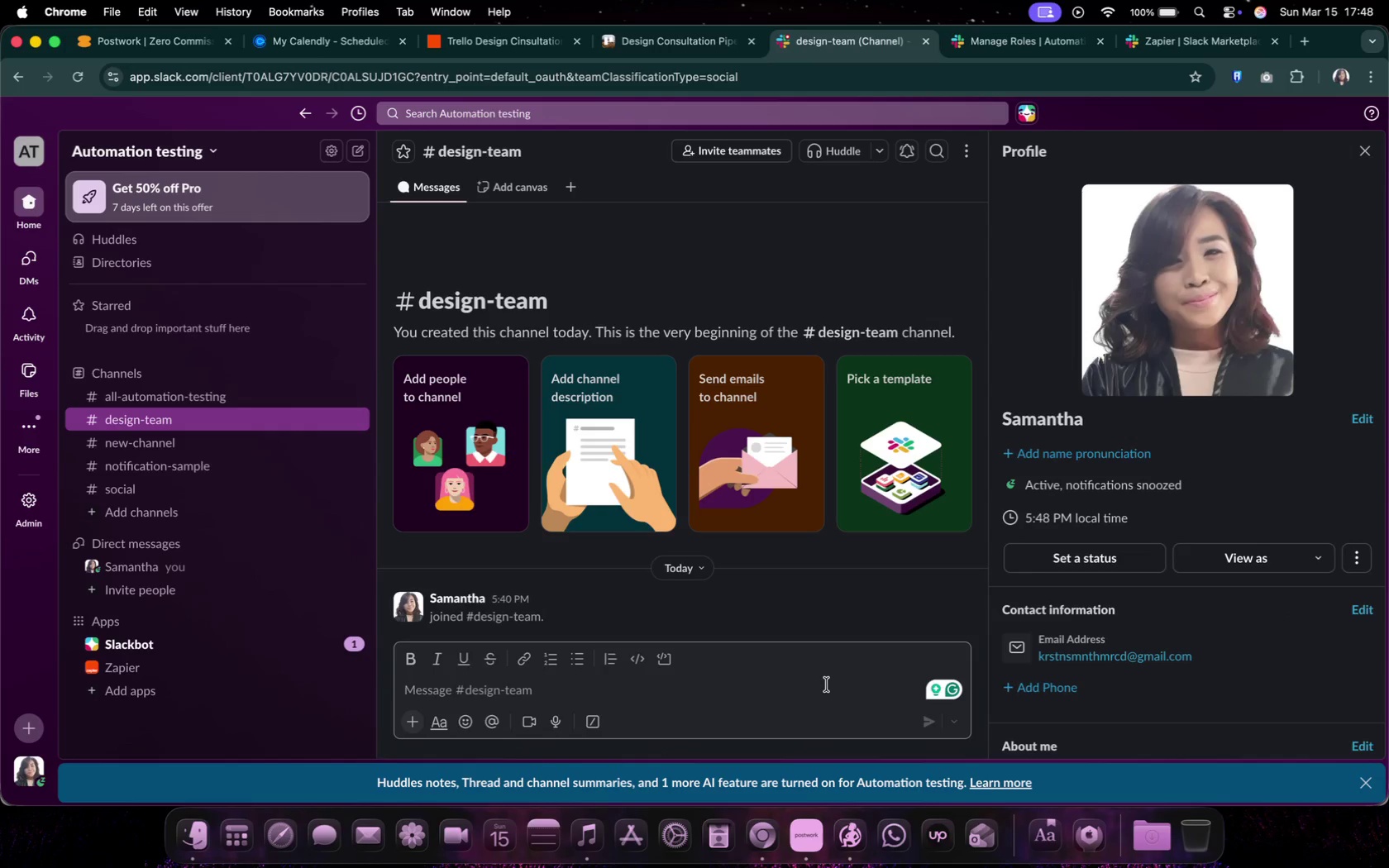 
hold_key(key=CommandLeft, duration=0.32)
 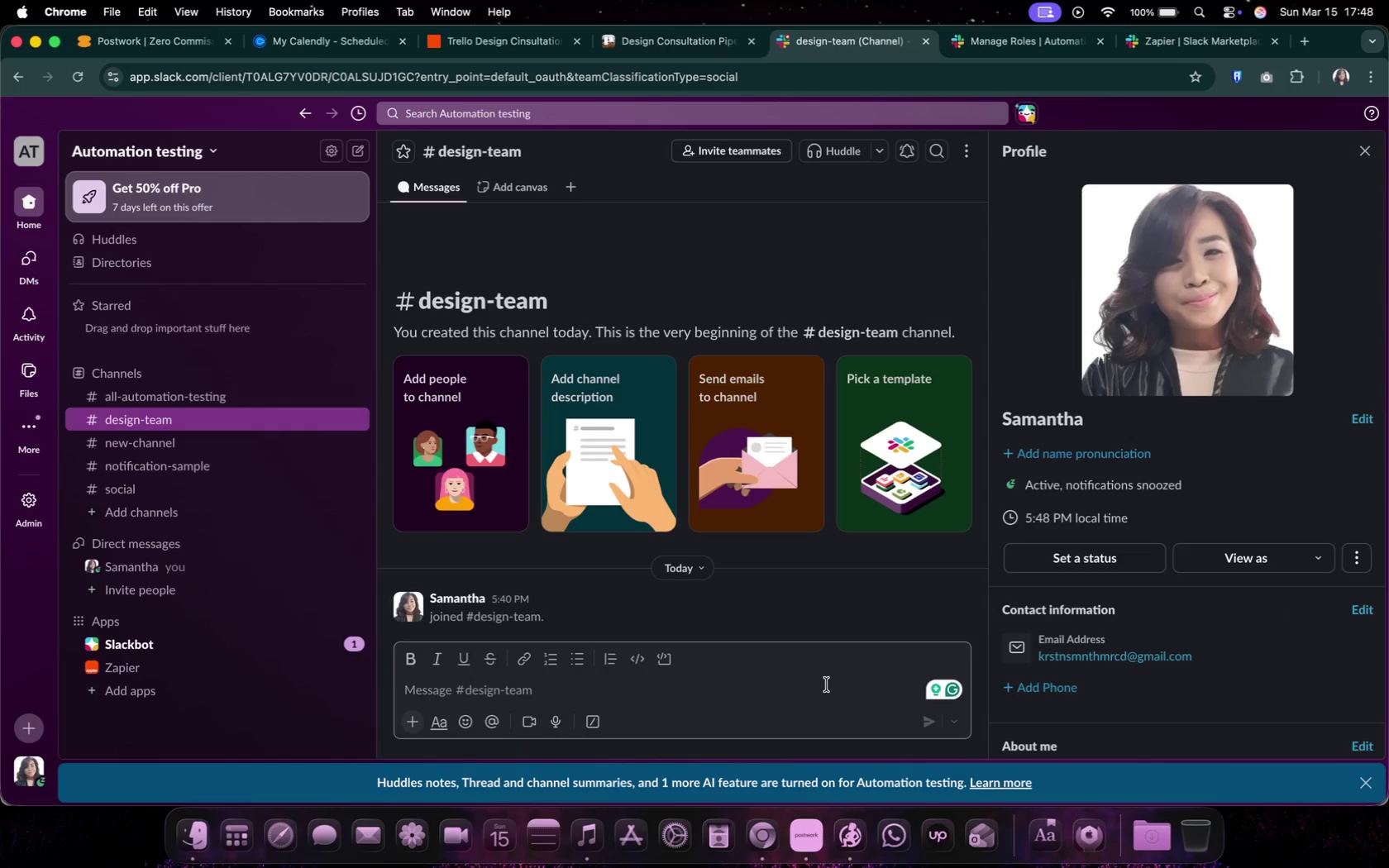 
hold_key(key=OptionLeft, duration=0.5)
 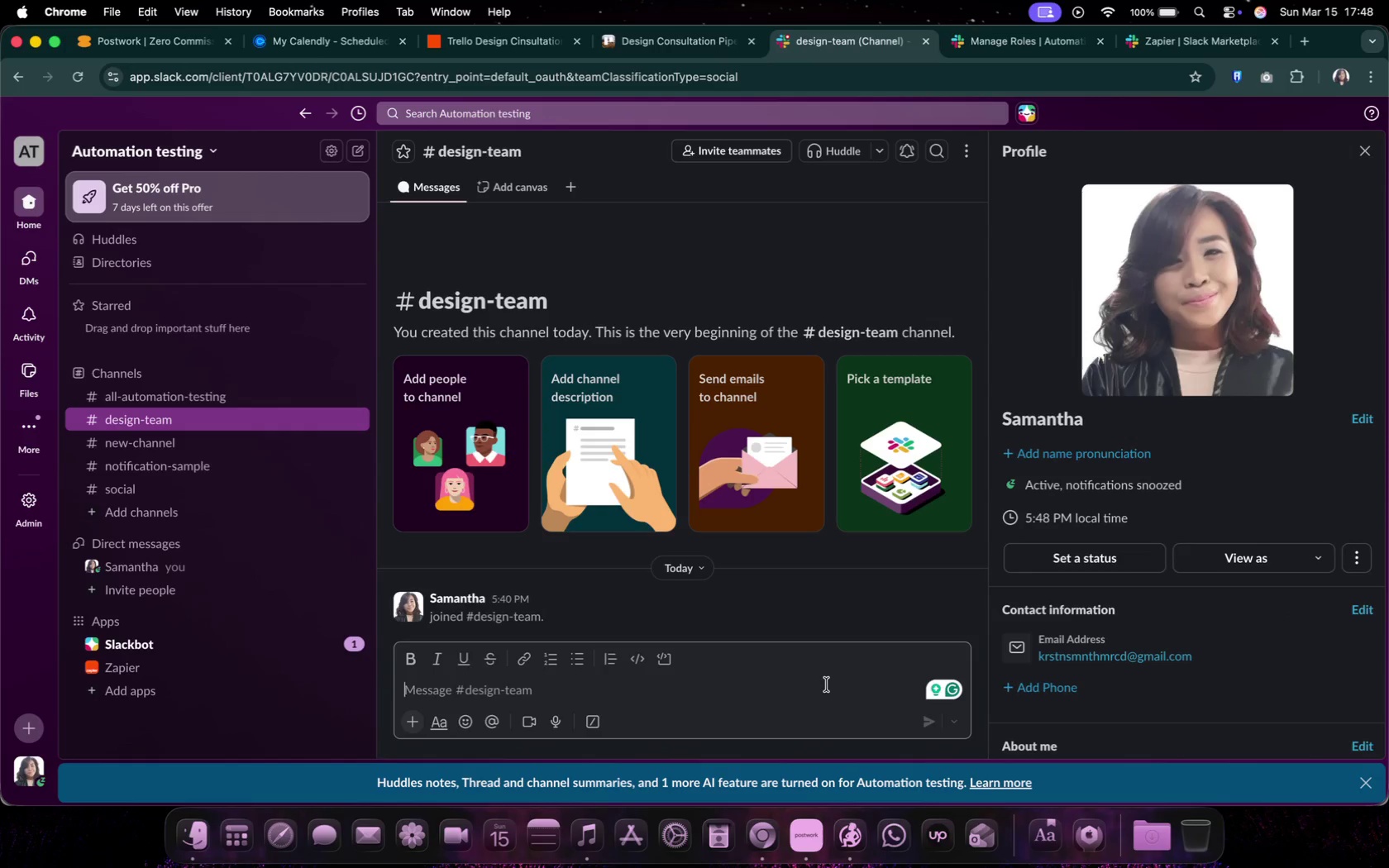 
key(Meta+V)
 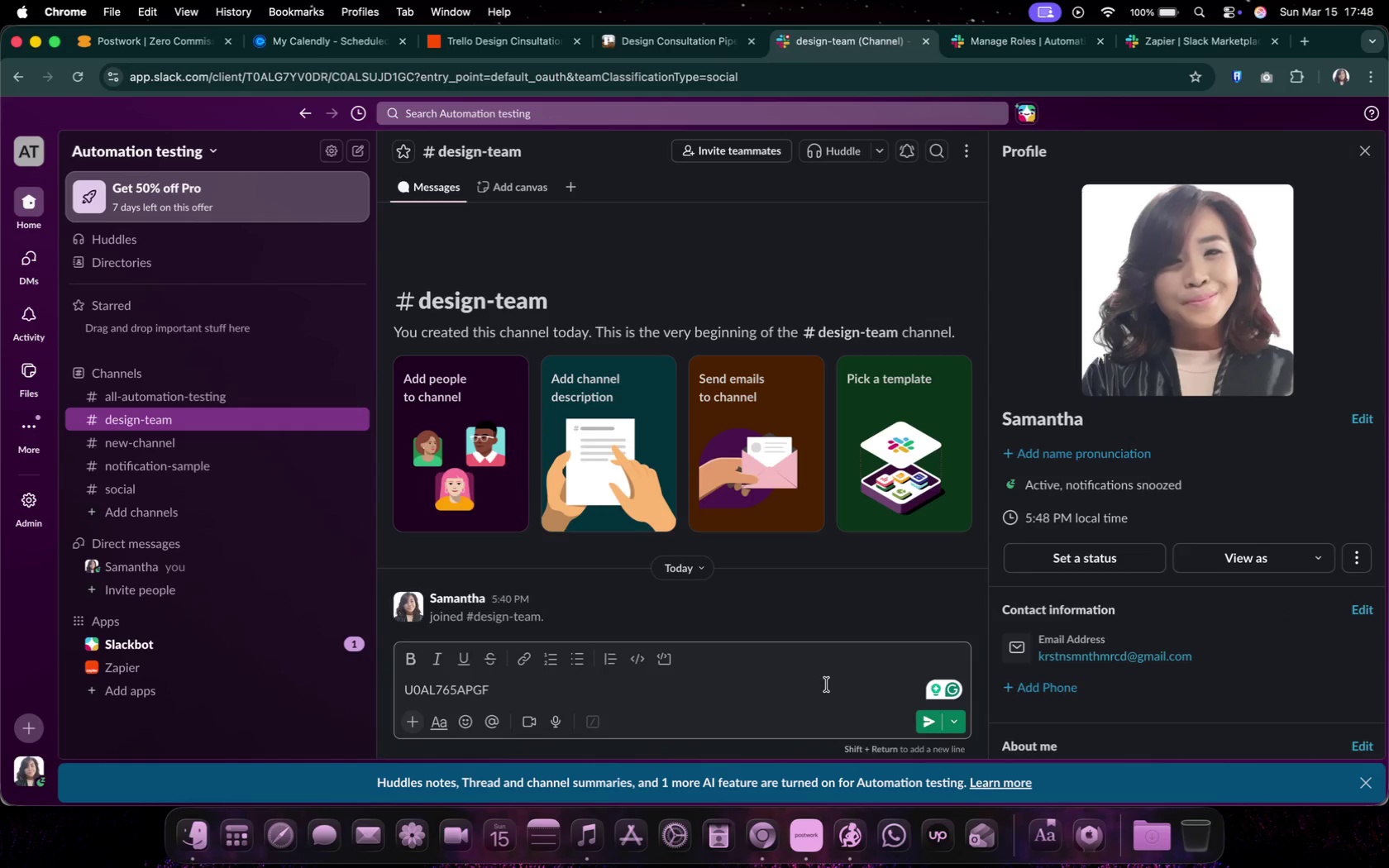 
key(Meta+A)
 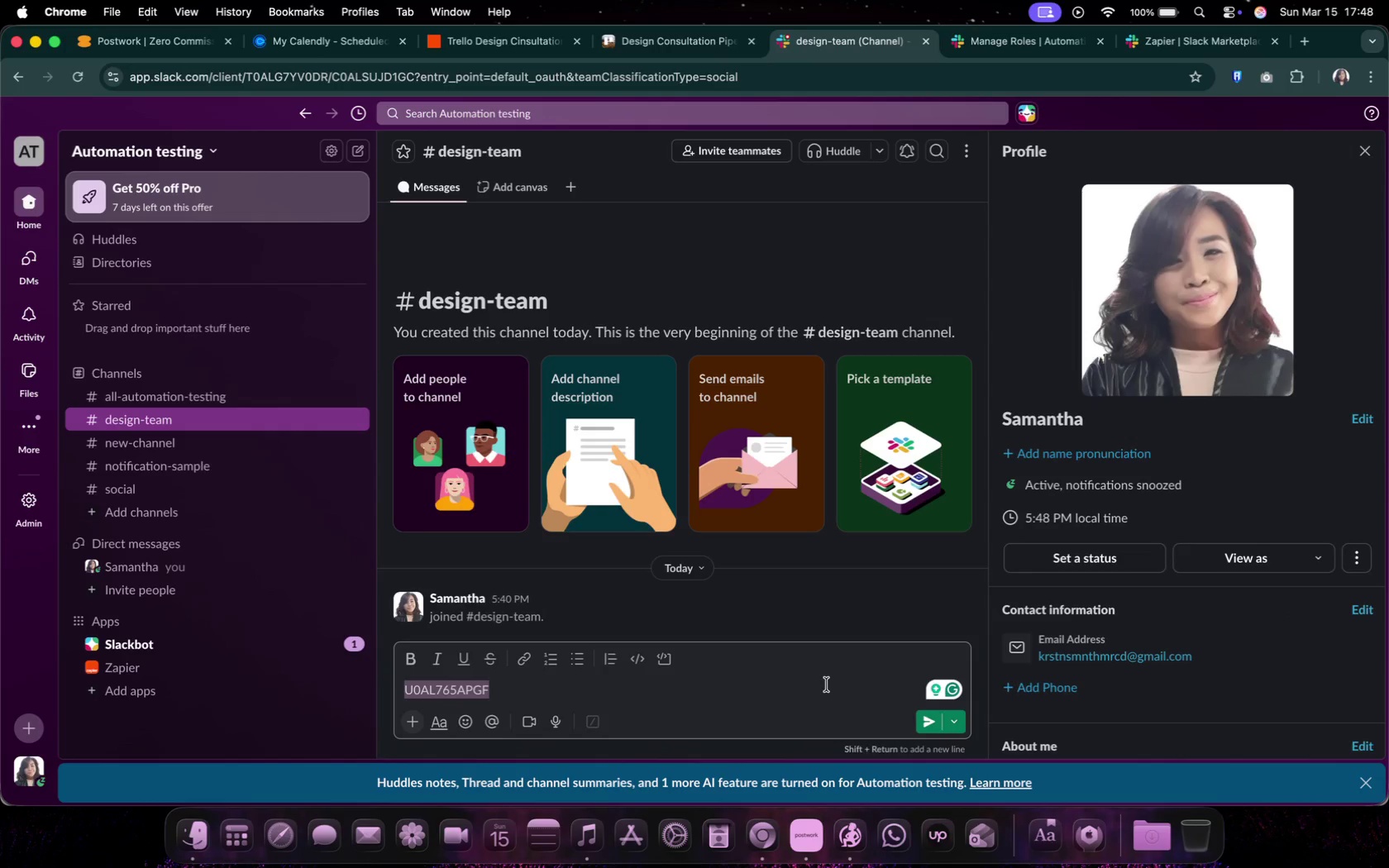 
key(Backspace)
 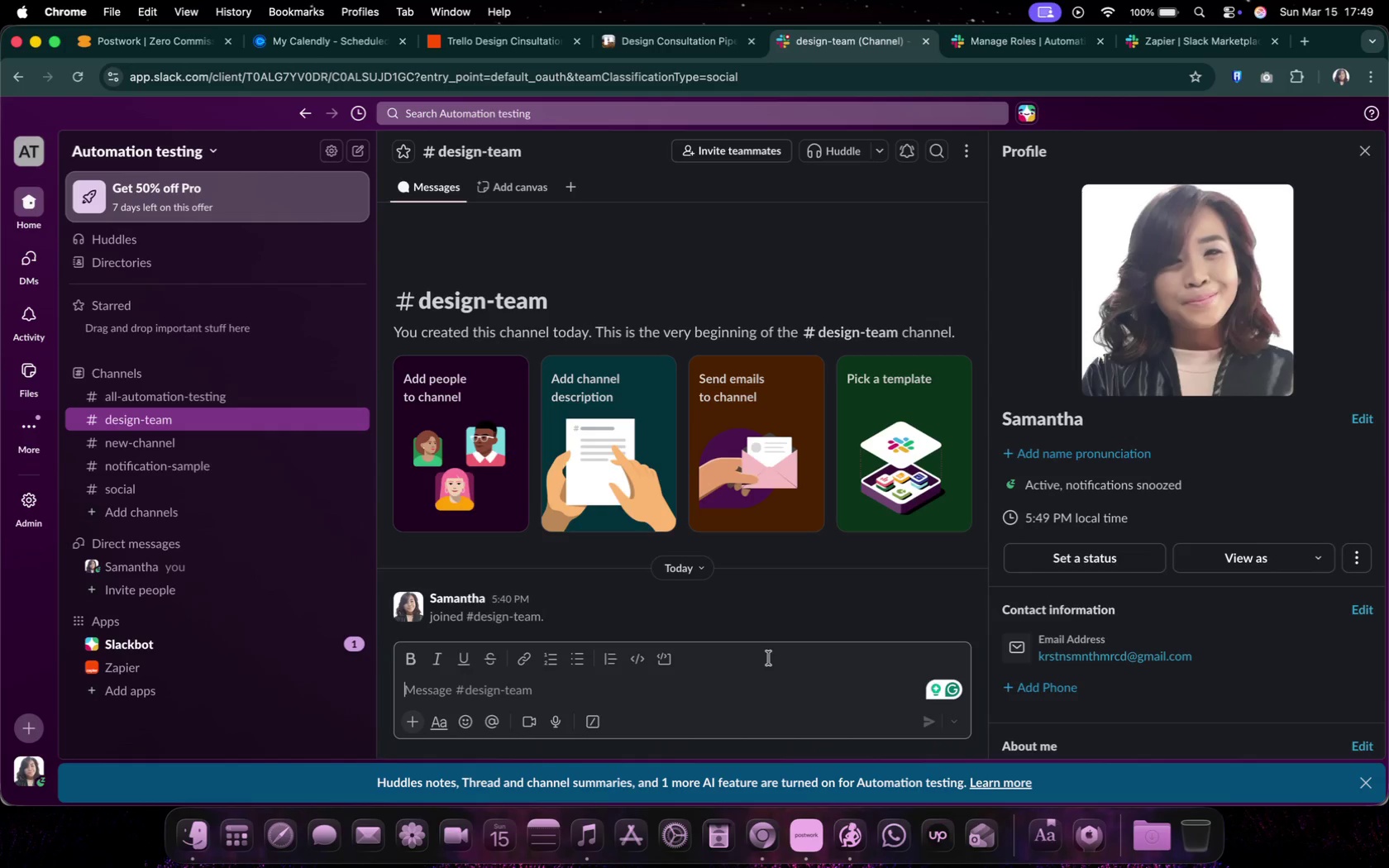 
wait(54.05)
 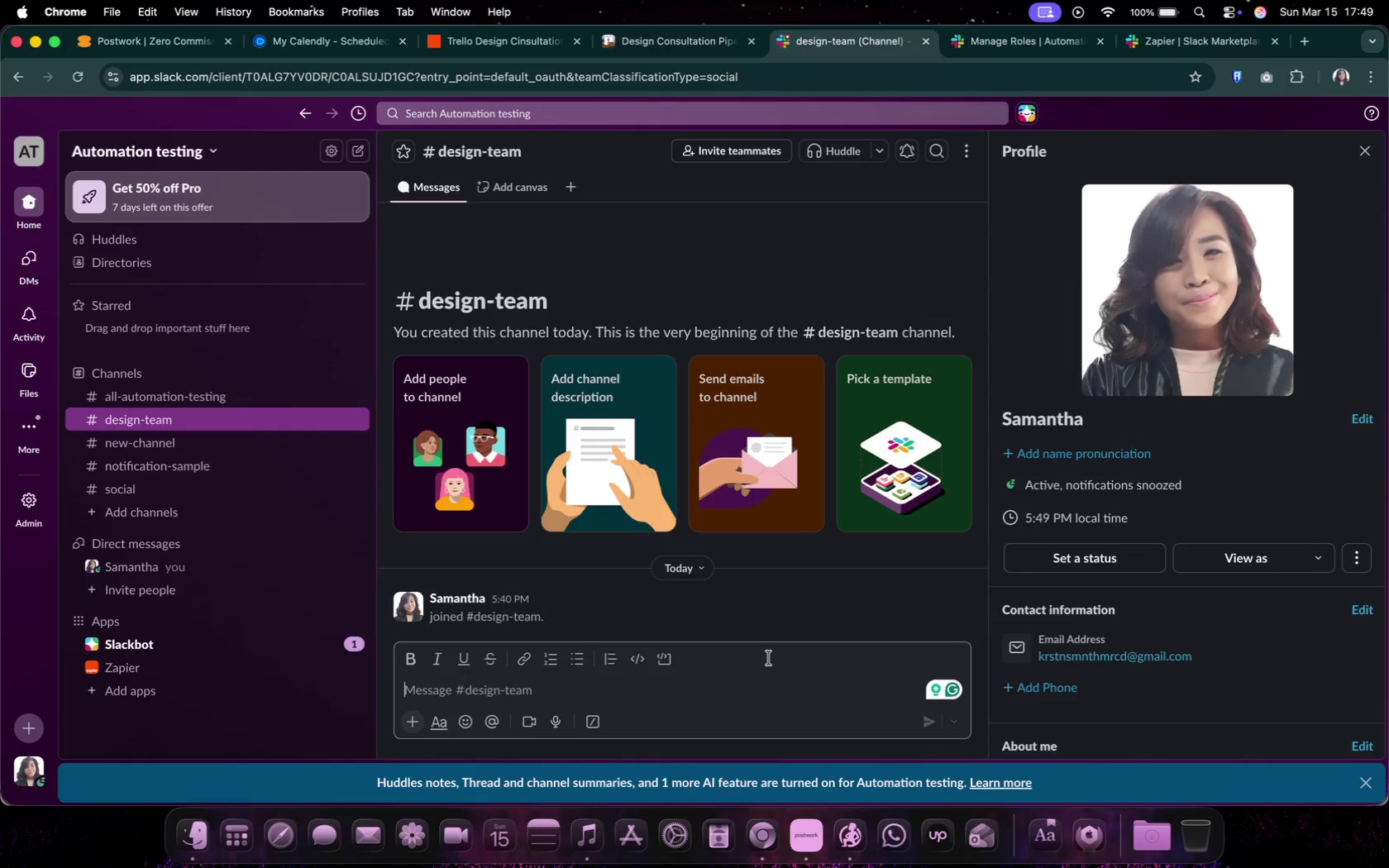 
left_click([536, 34])
 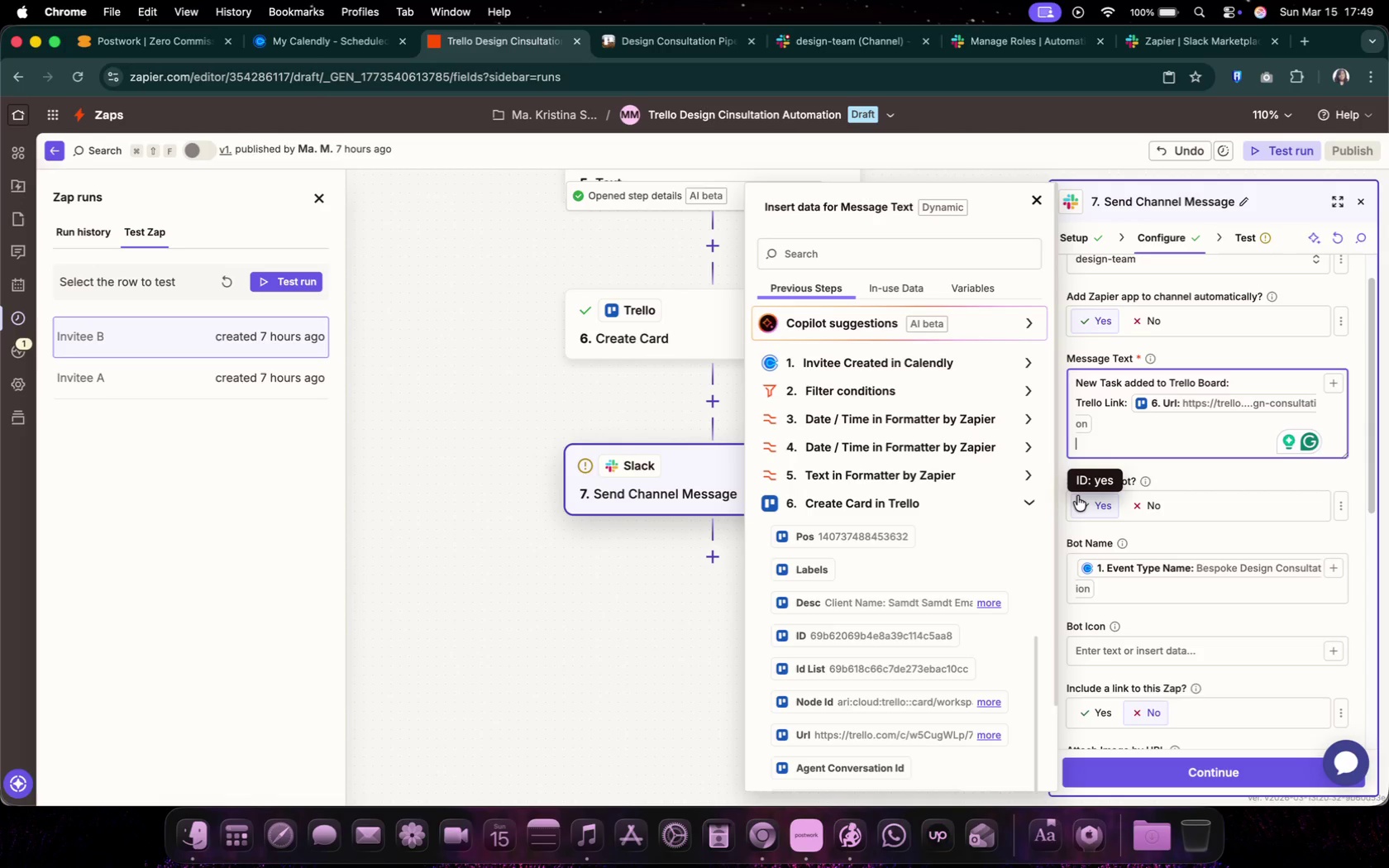 
key(Shift+Comma)
 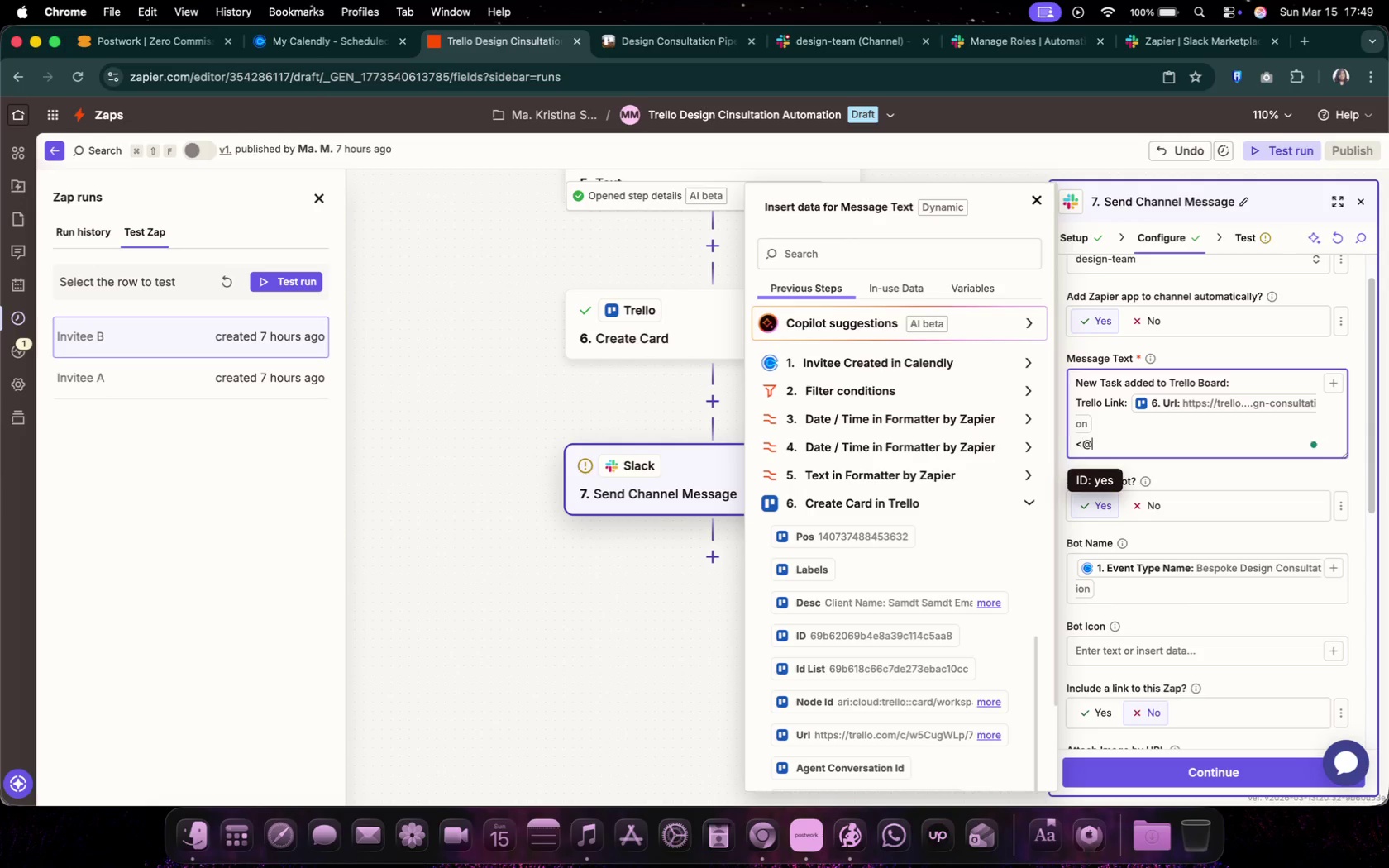 
key(Shift+2)
 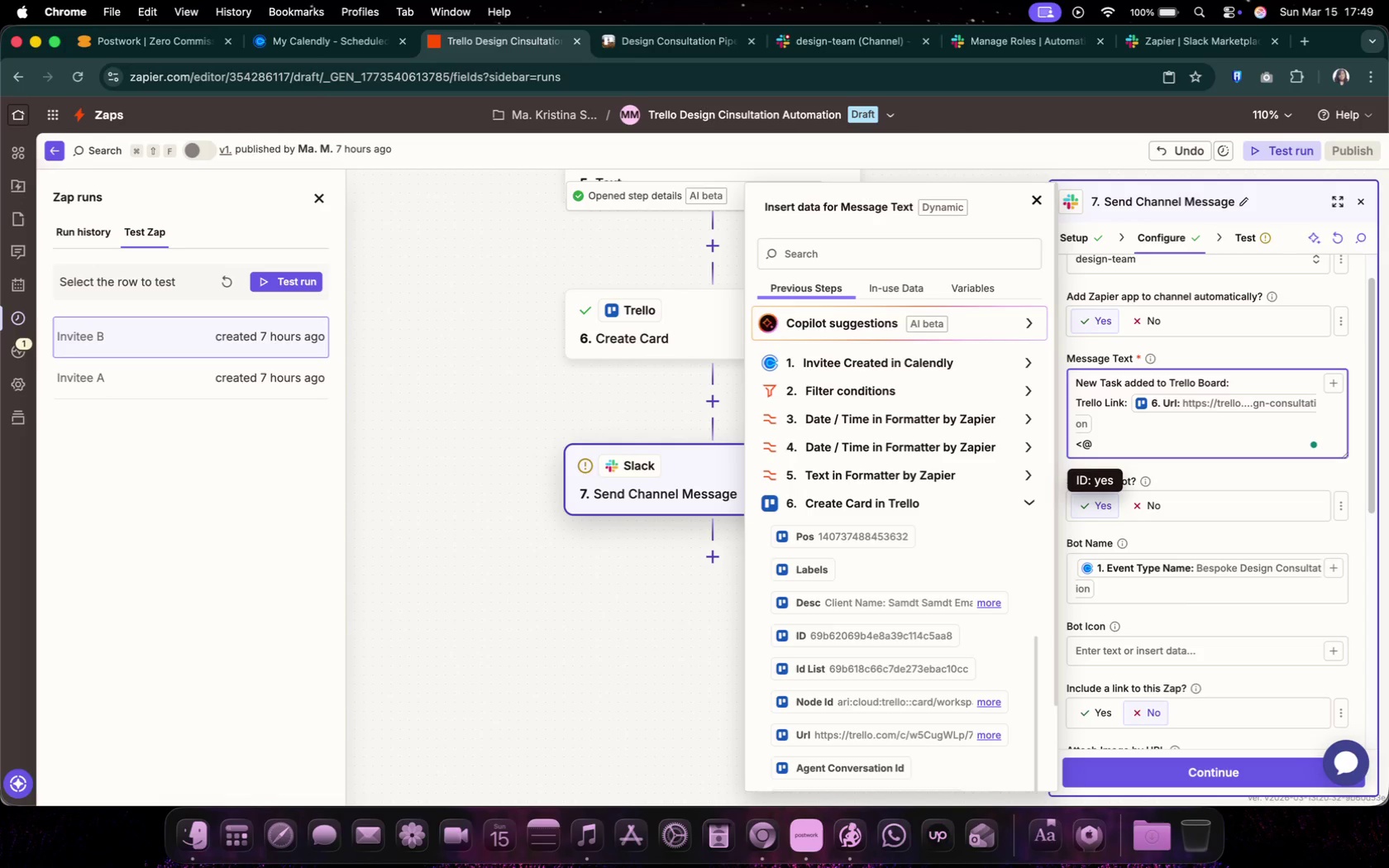 
key(Meta+V)
 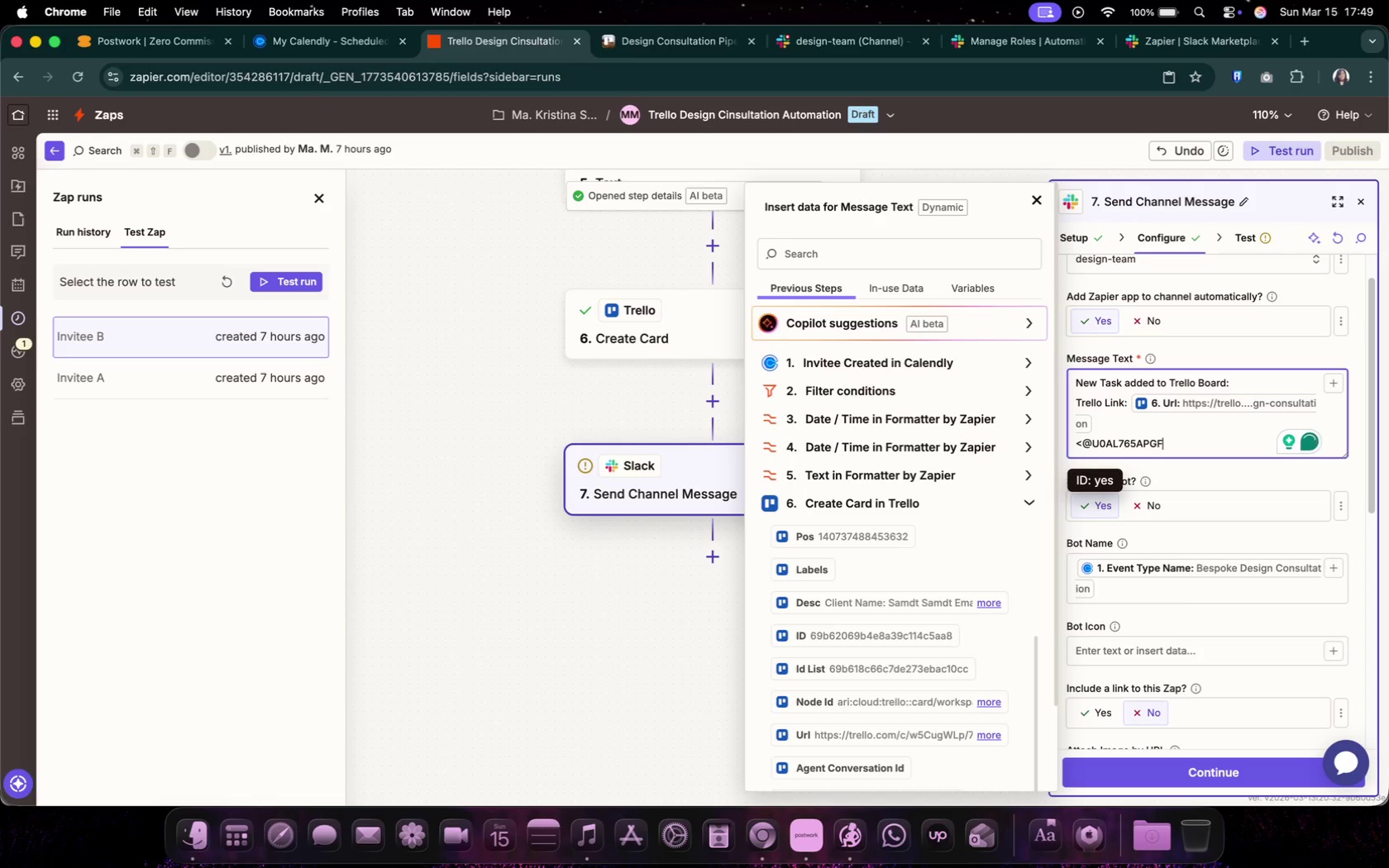 
type(>, Please review the )
 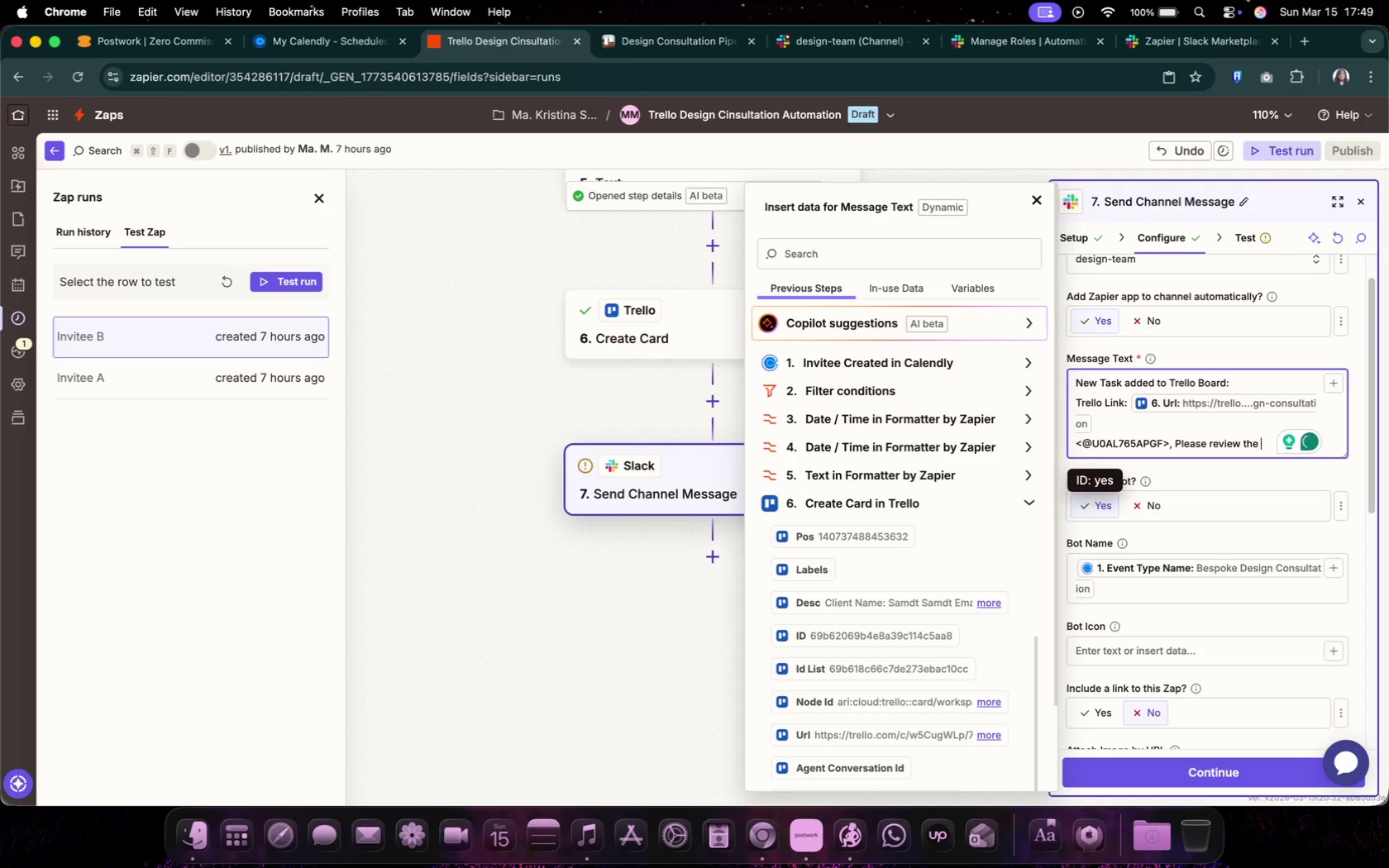 
wait(5.65)
 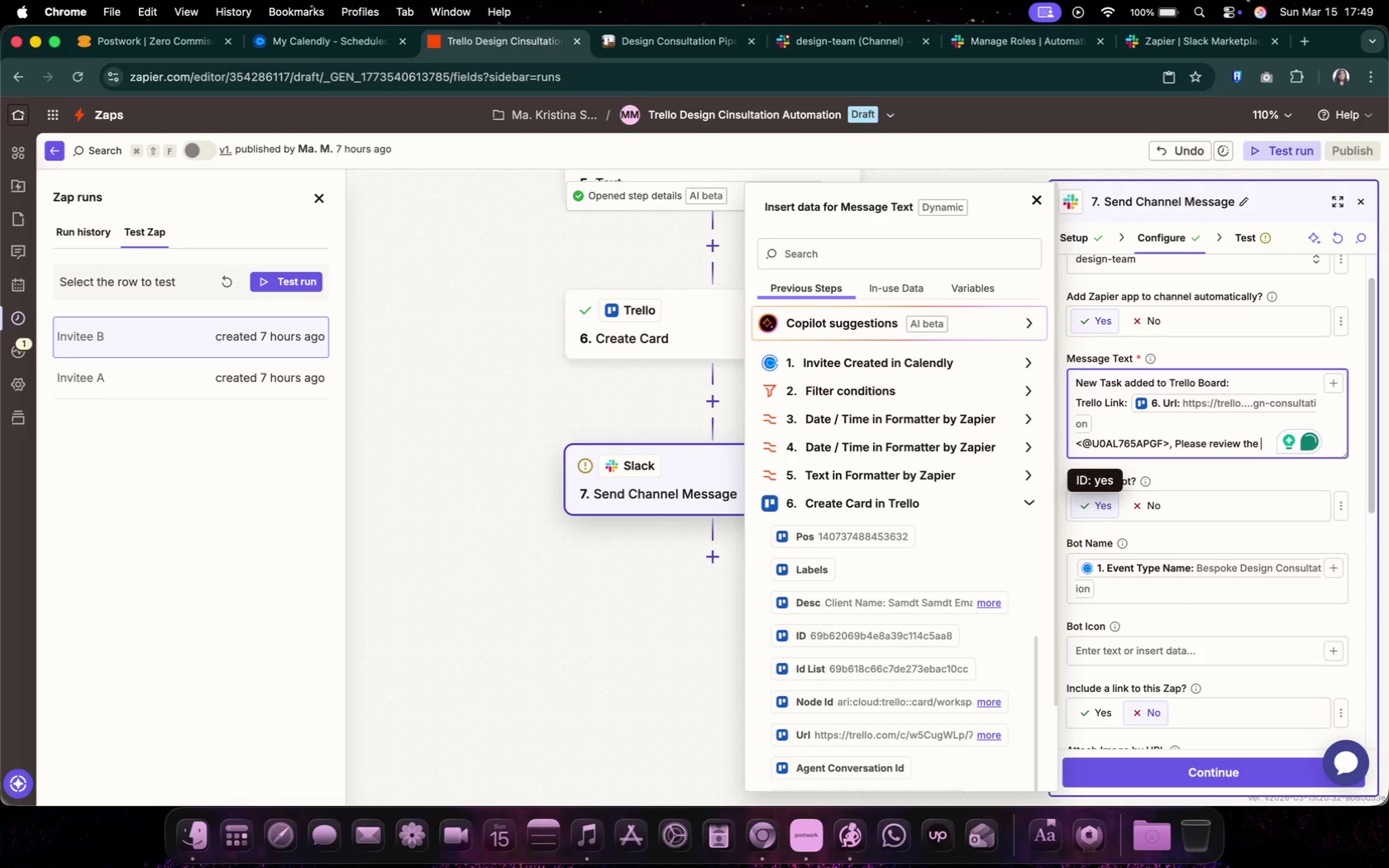 
key(Backspace)
key(Backspace)
type(is o)
key(Backspace)
type(consil)
key(Backspace)
key(Backspace)
type(ultation and prepare materials.)
 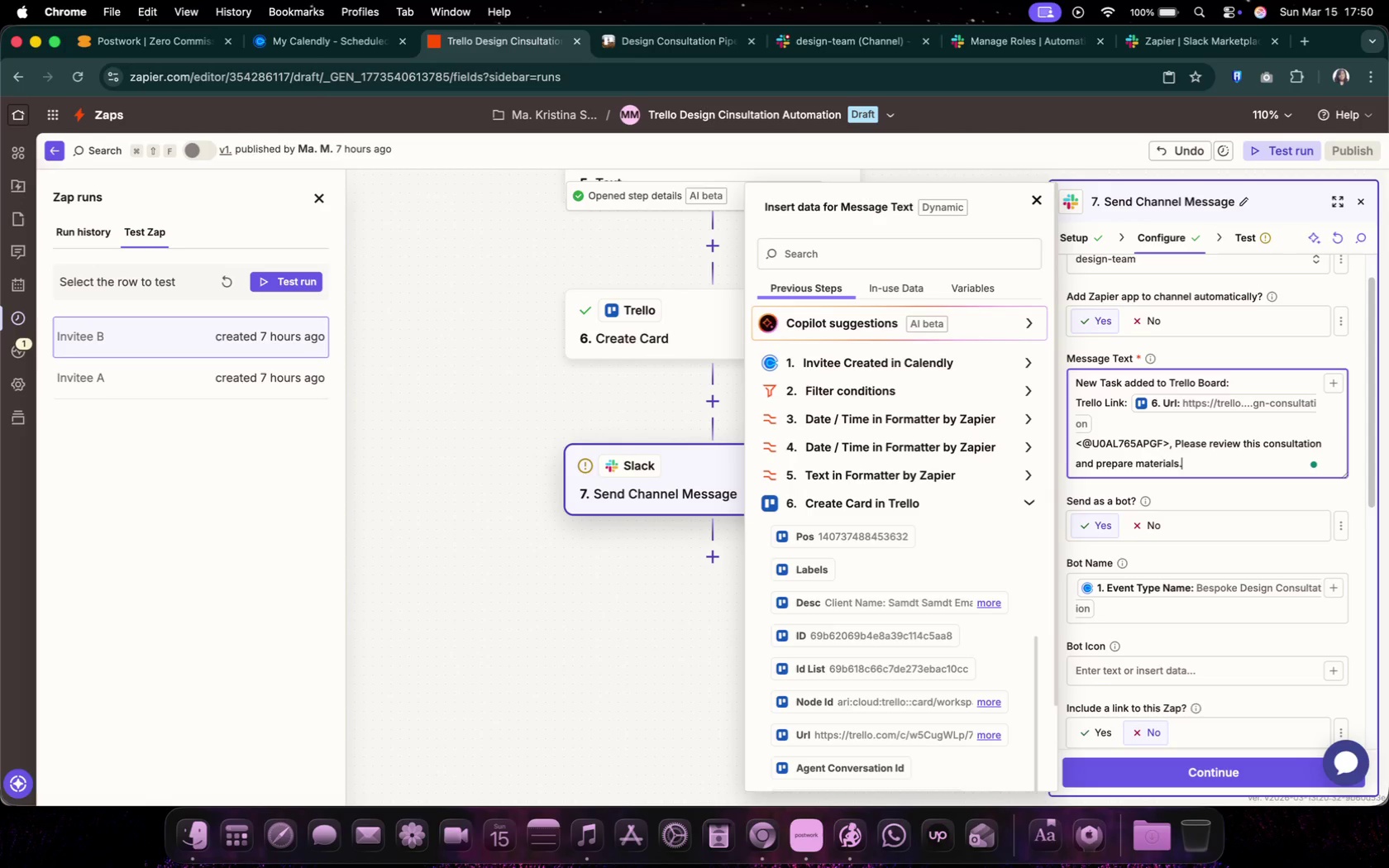 
wait(7.1)
 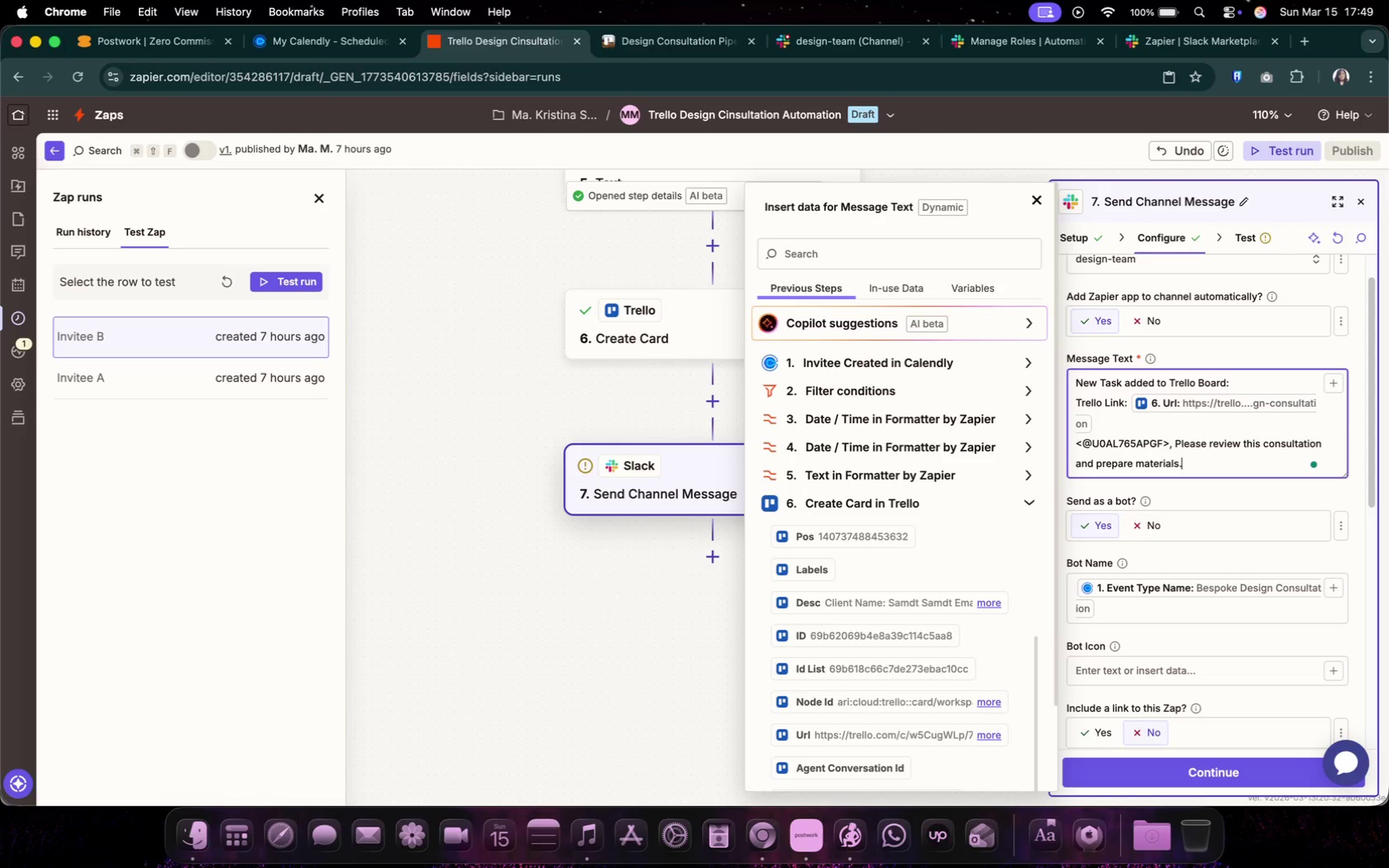 
left_click([1275, 375])
 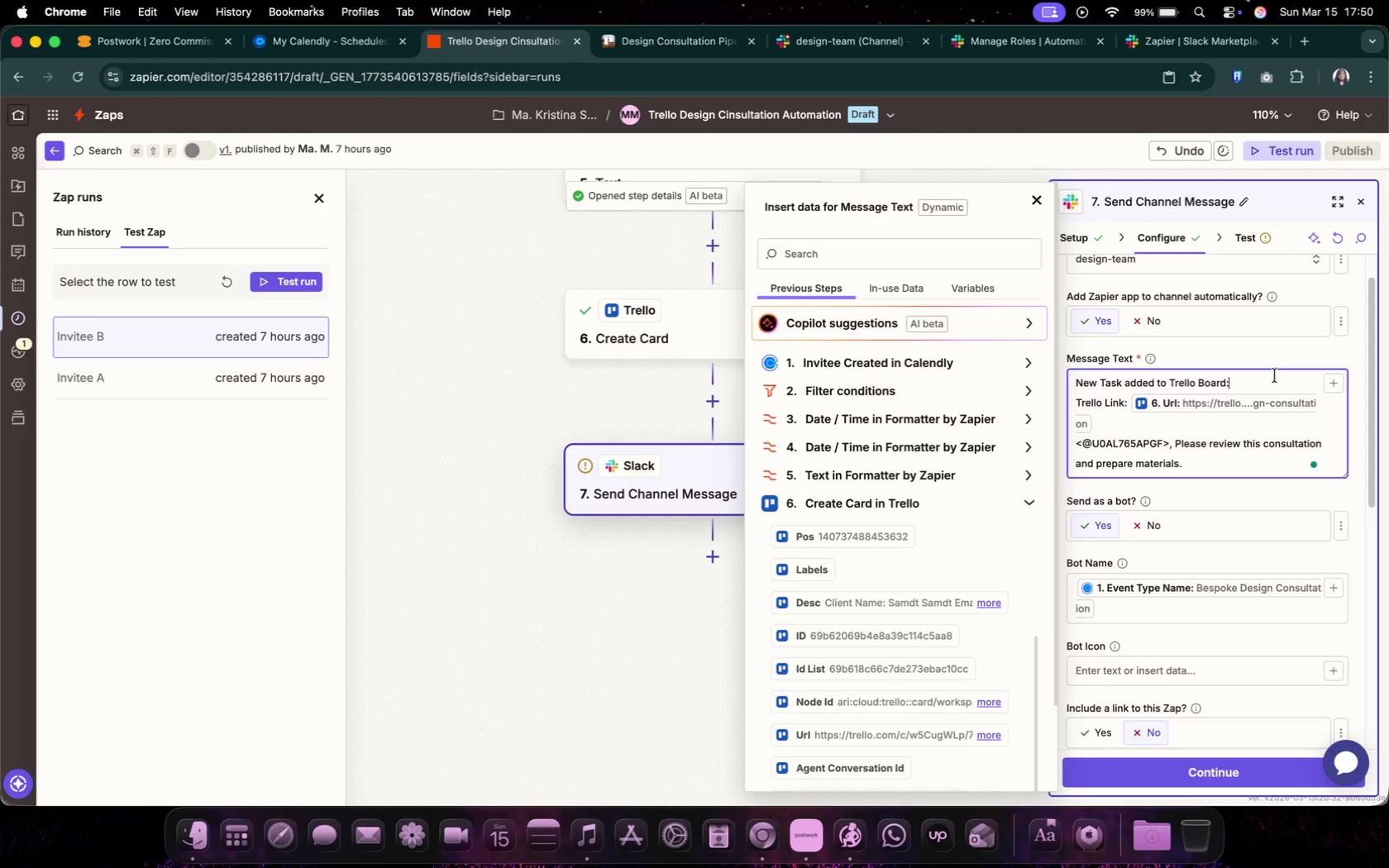 
key(Enter)
 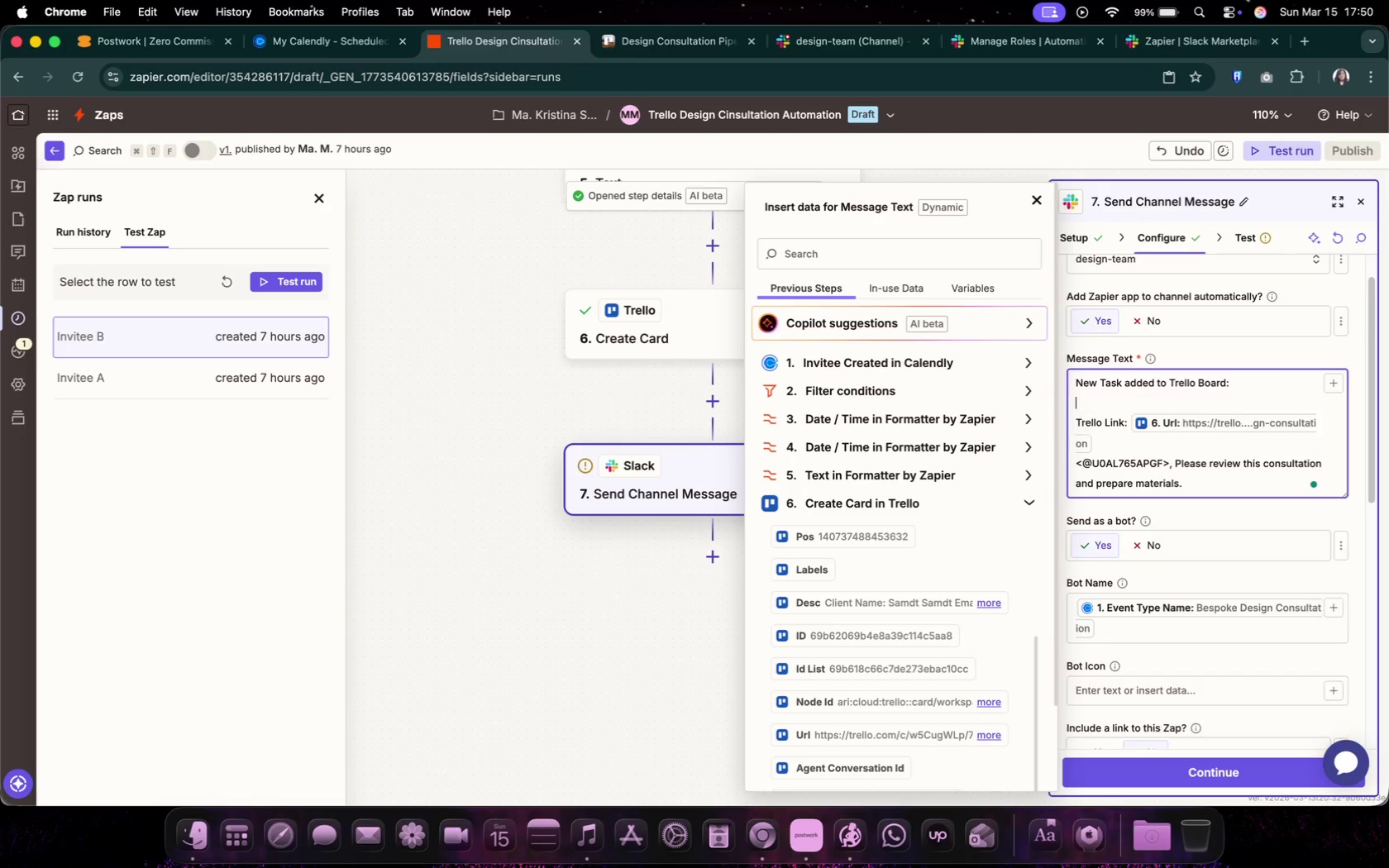 
type(Clint Name: )
 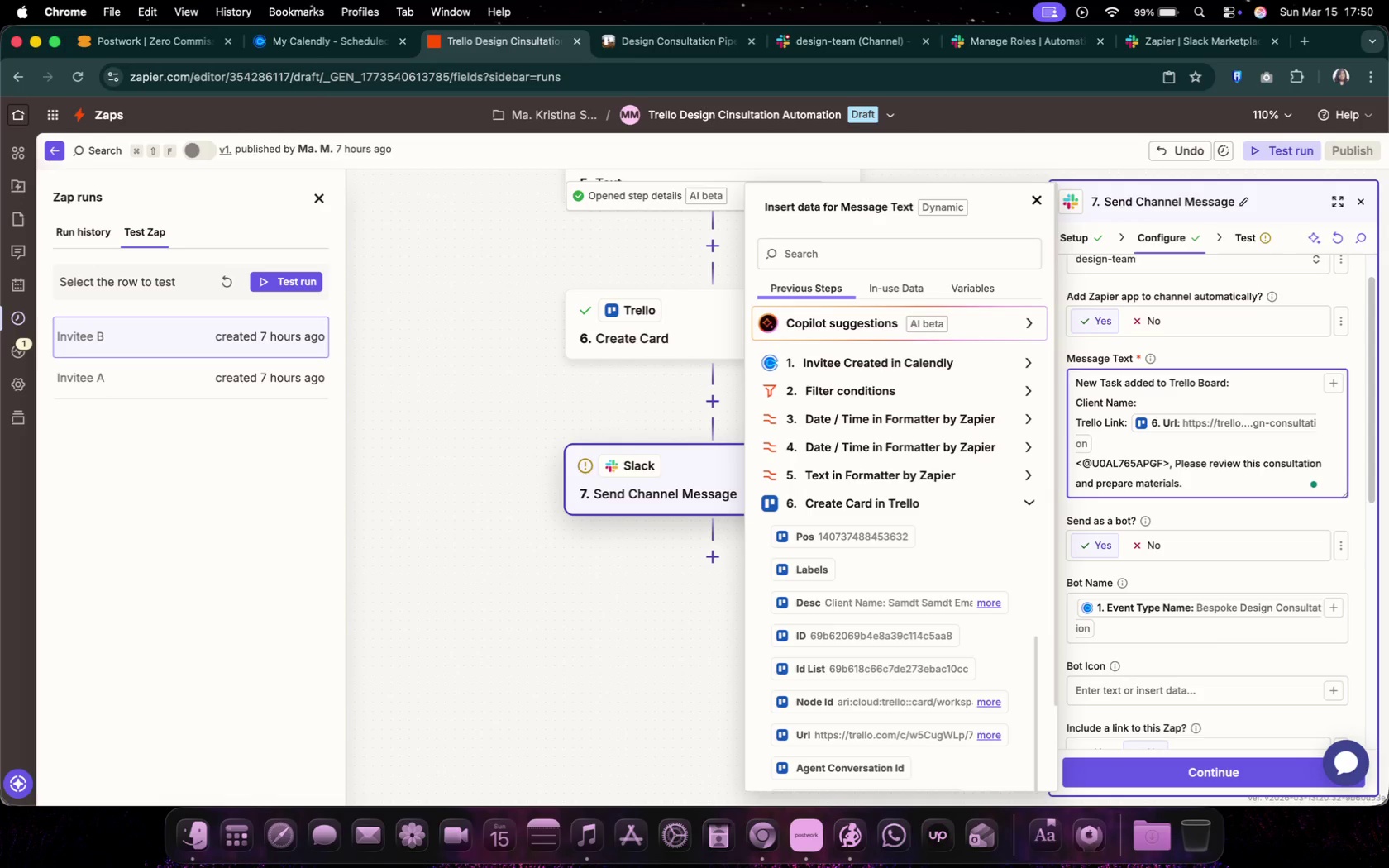 
left_click([900, 373])
 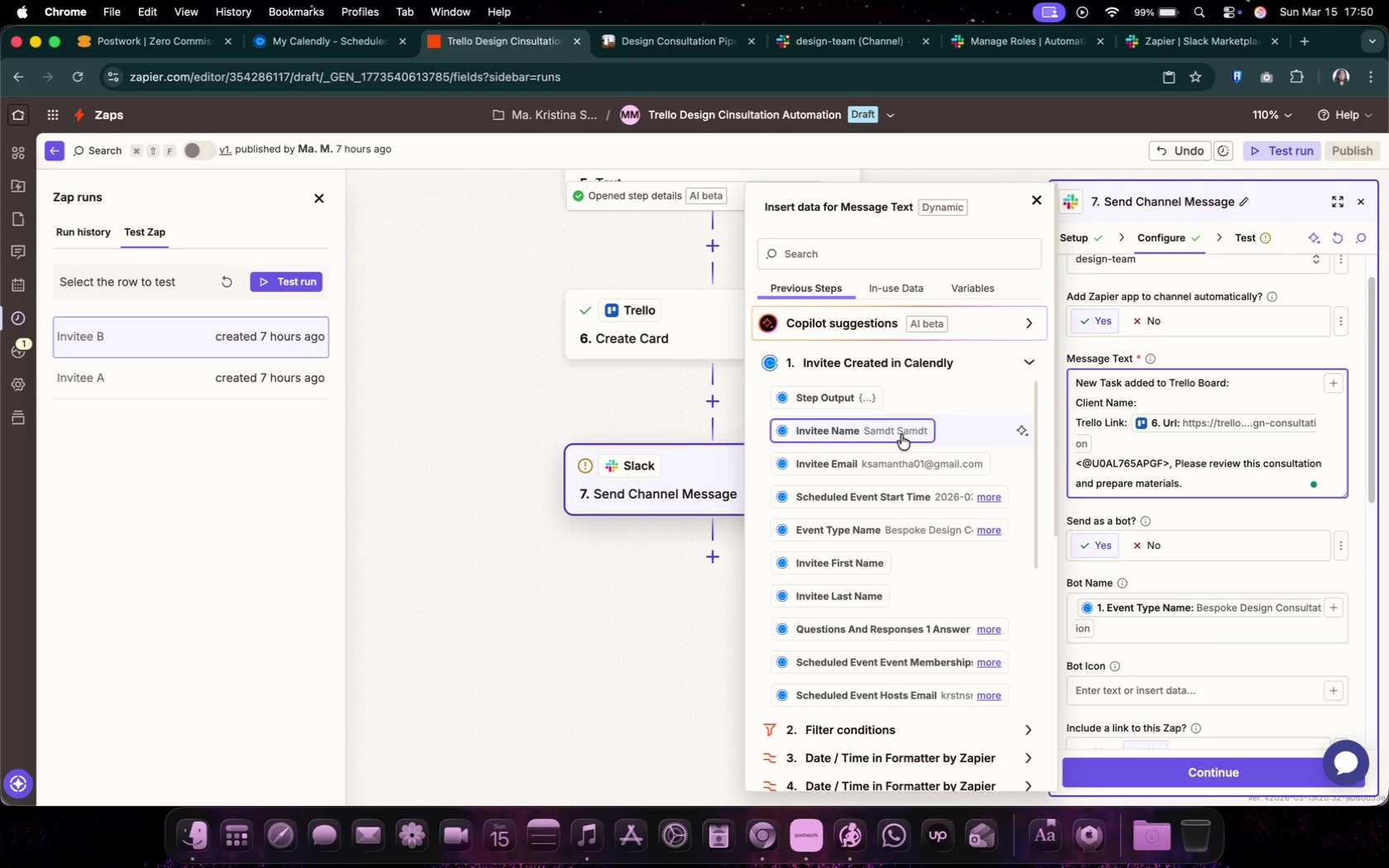 
left_click([901, 435])
 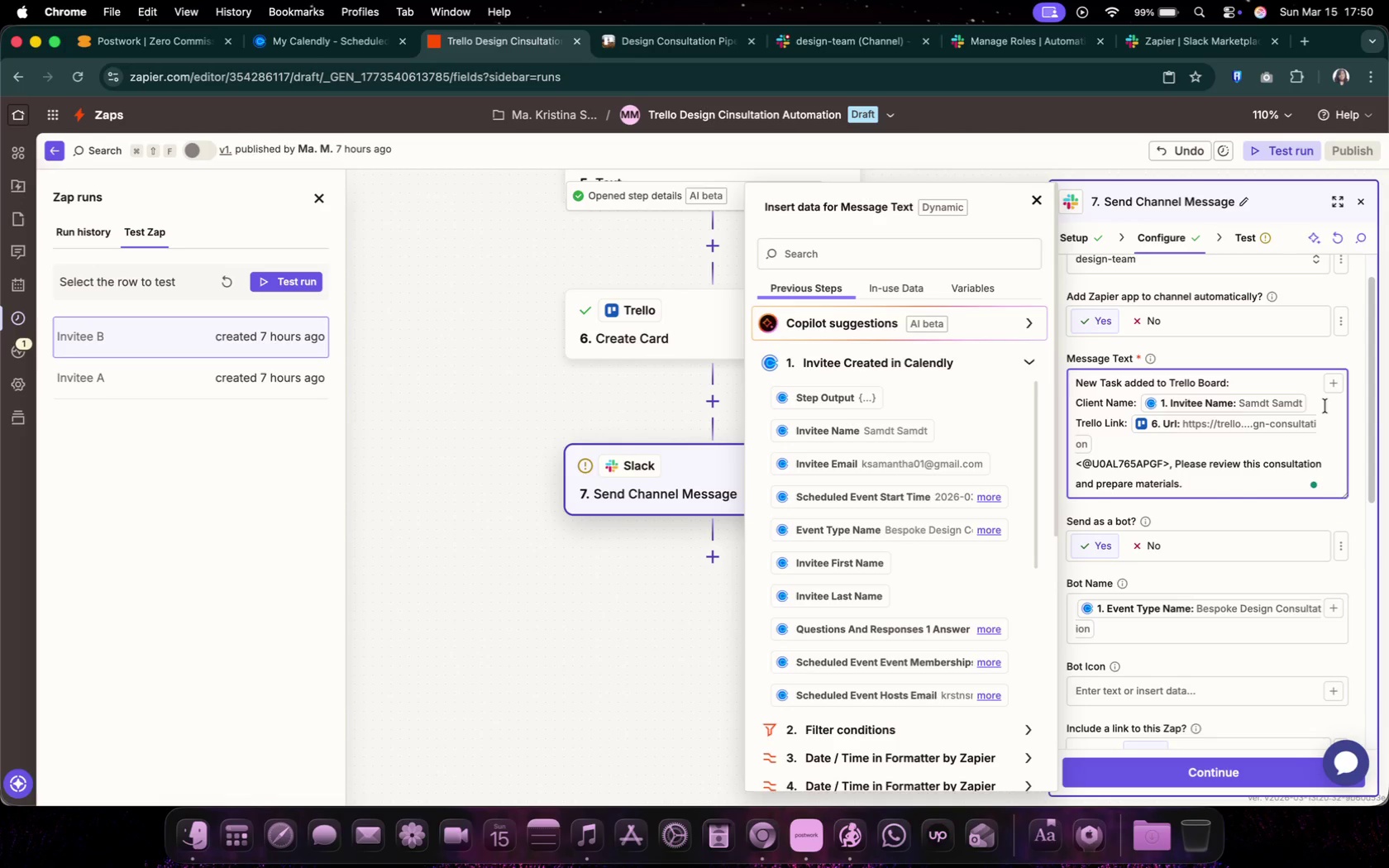 
key(Enter)
 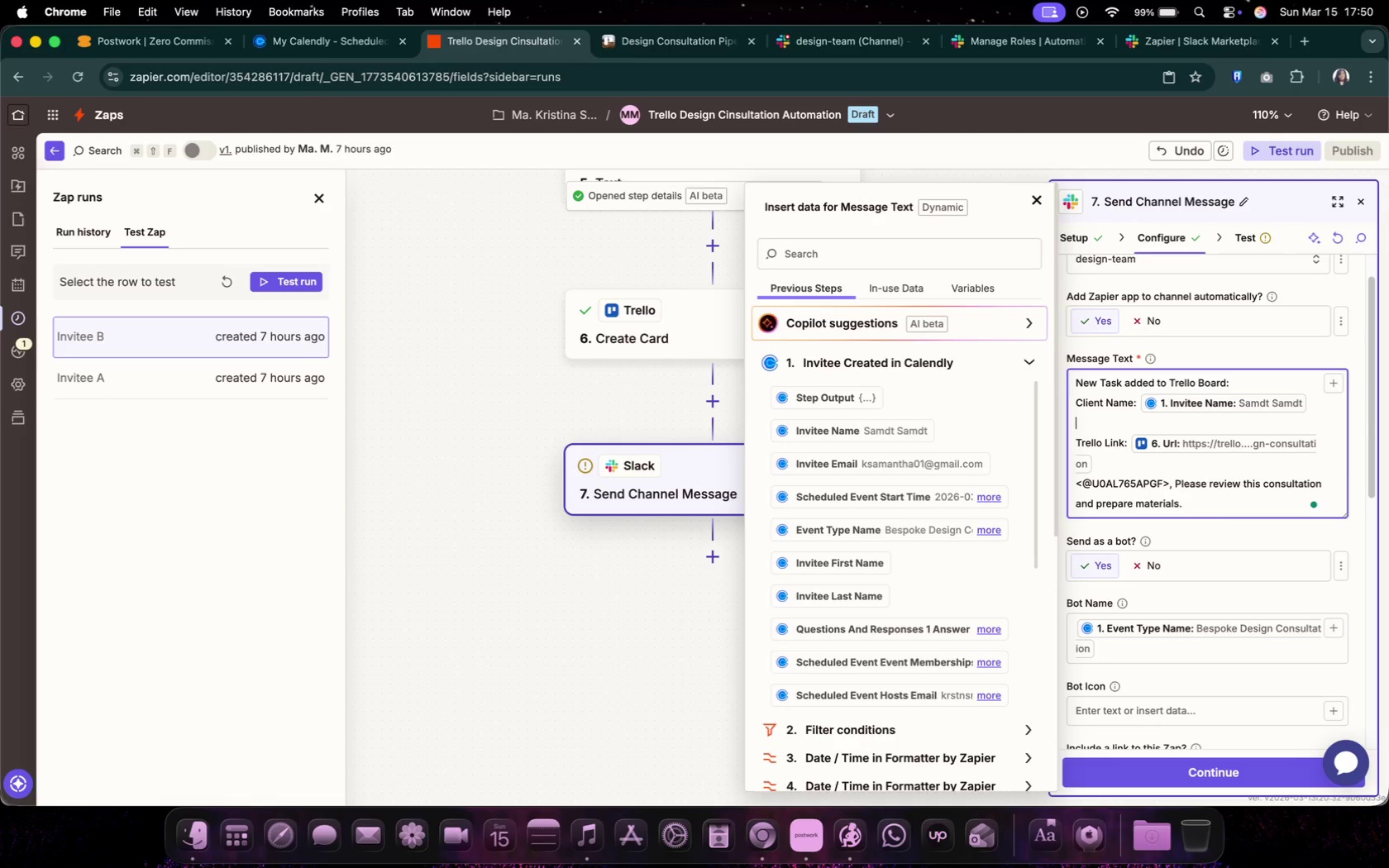 
type(Email: )
 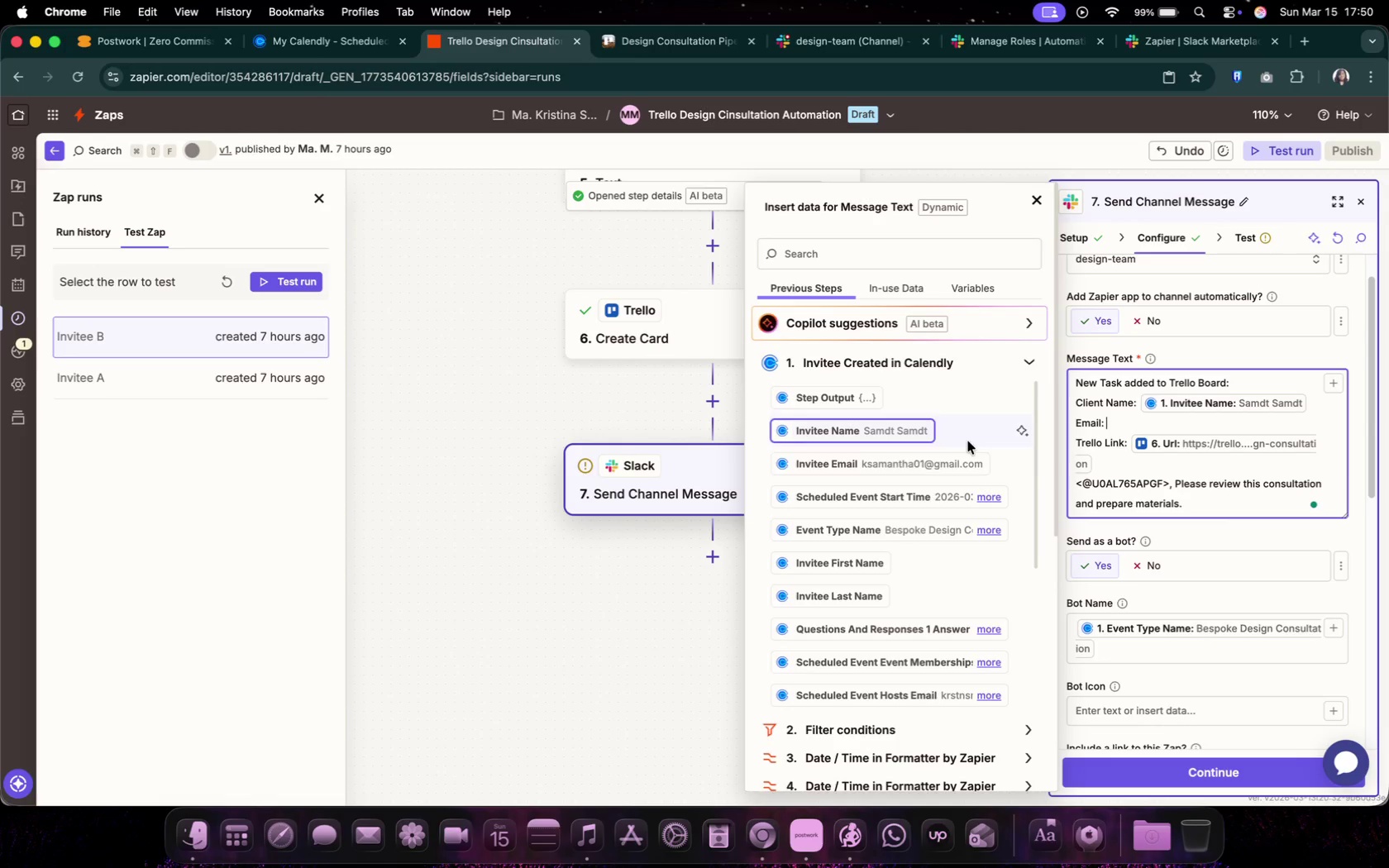 
left_click([961, 452])
 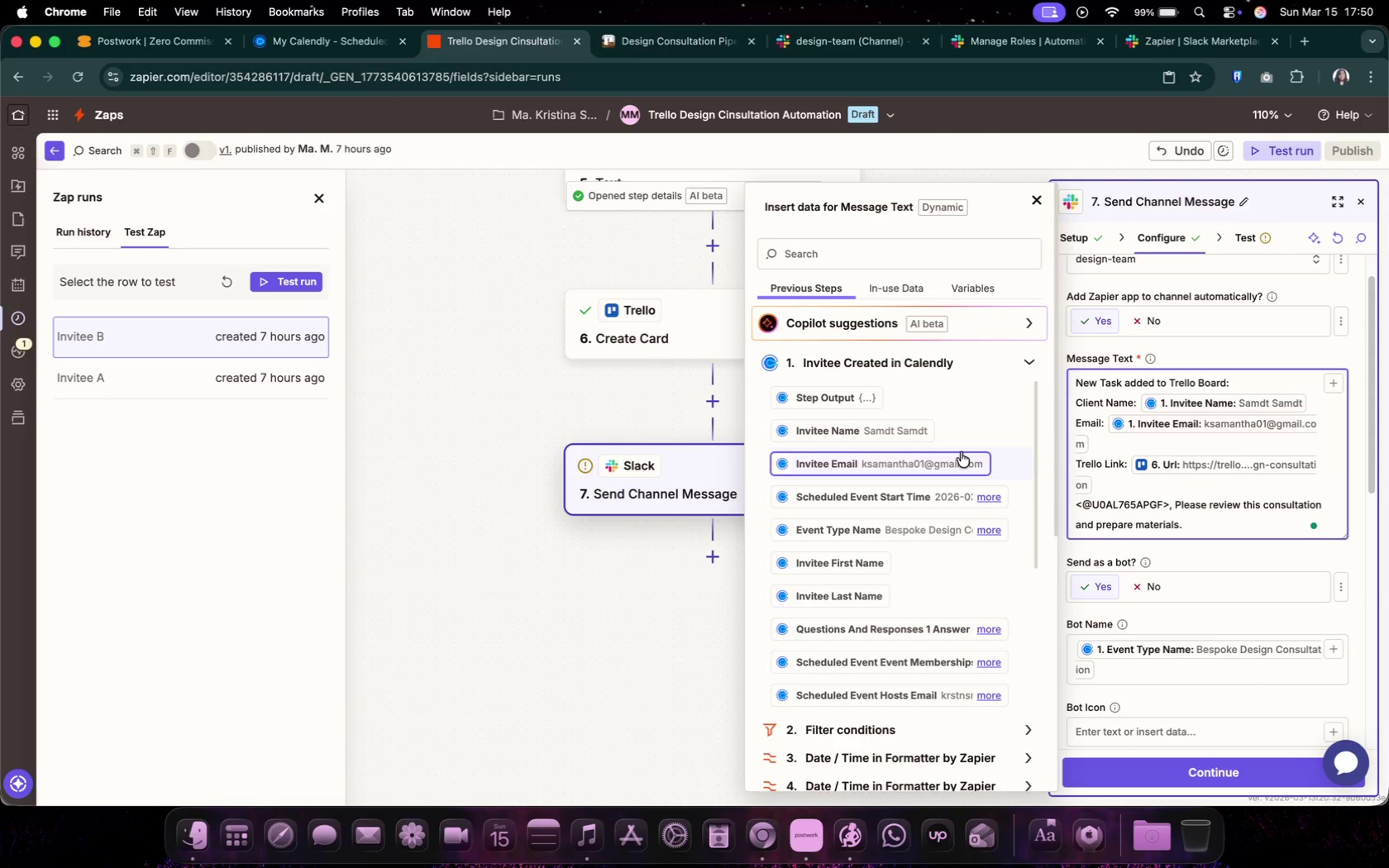 
key(Enter)
 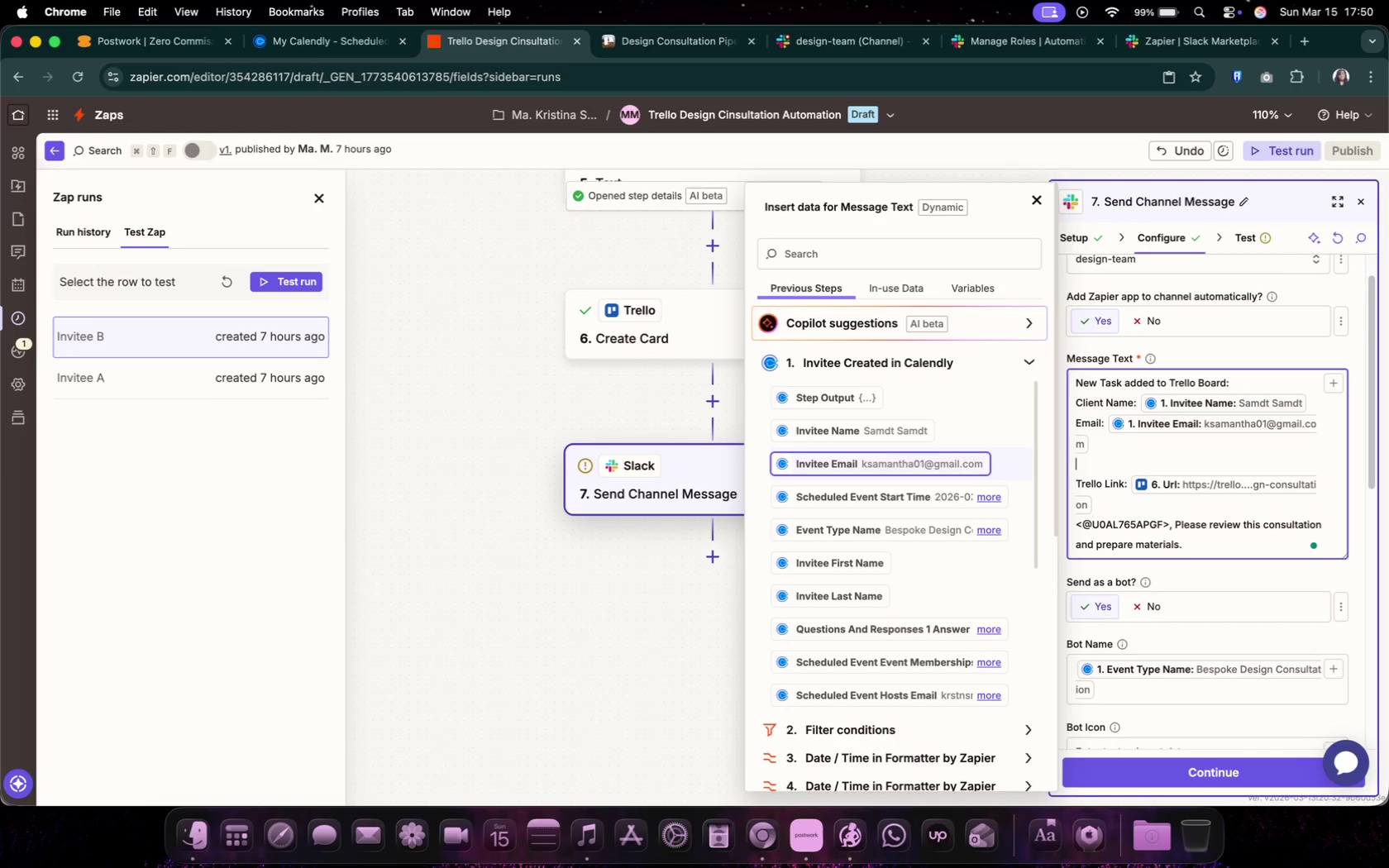 
type(Meeting Time: )
 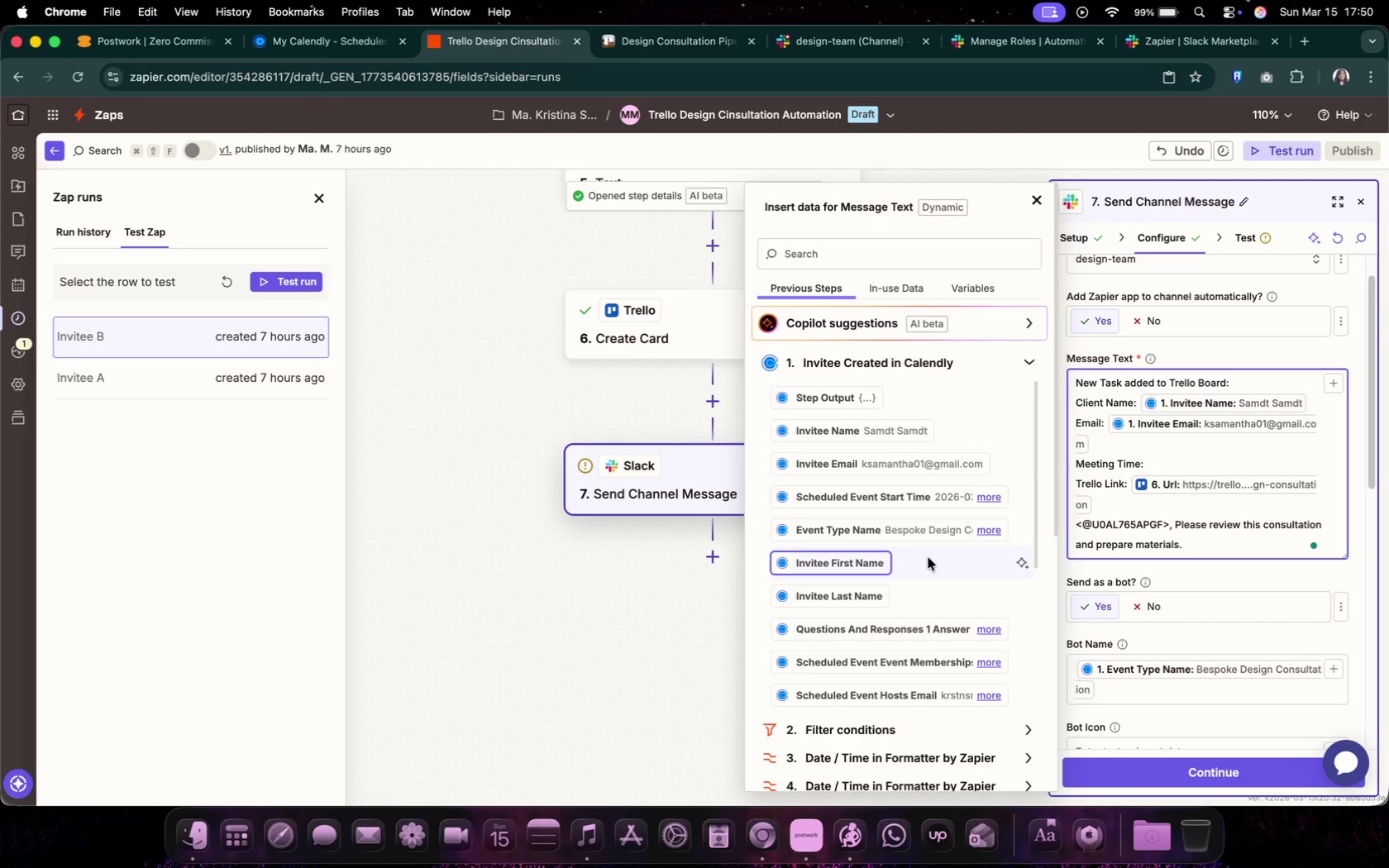 
wait(9.54)
 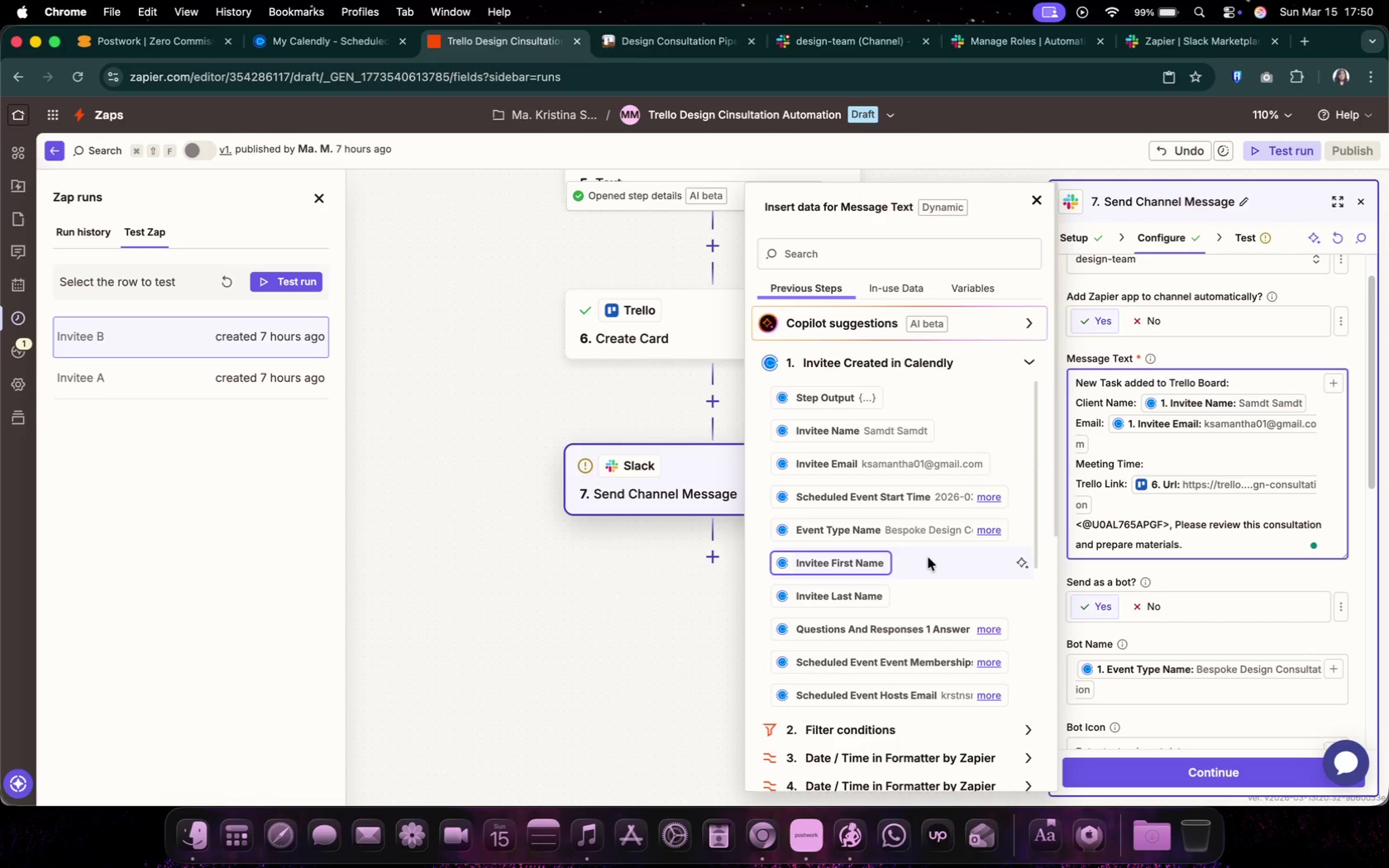 
left_click([908, 506])
 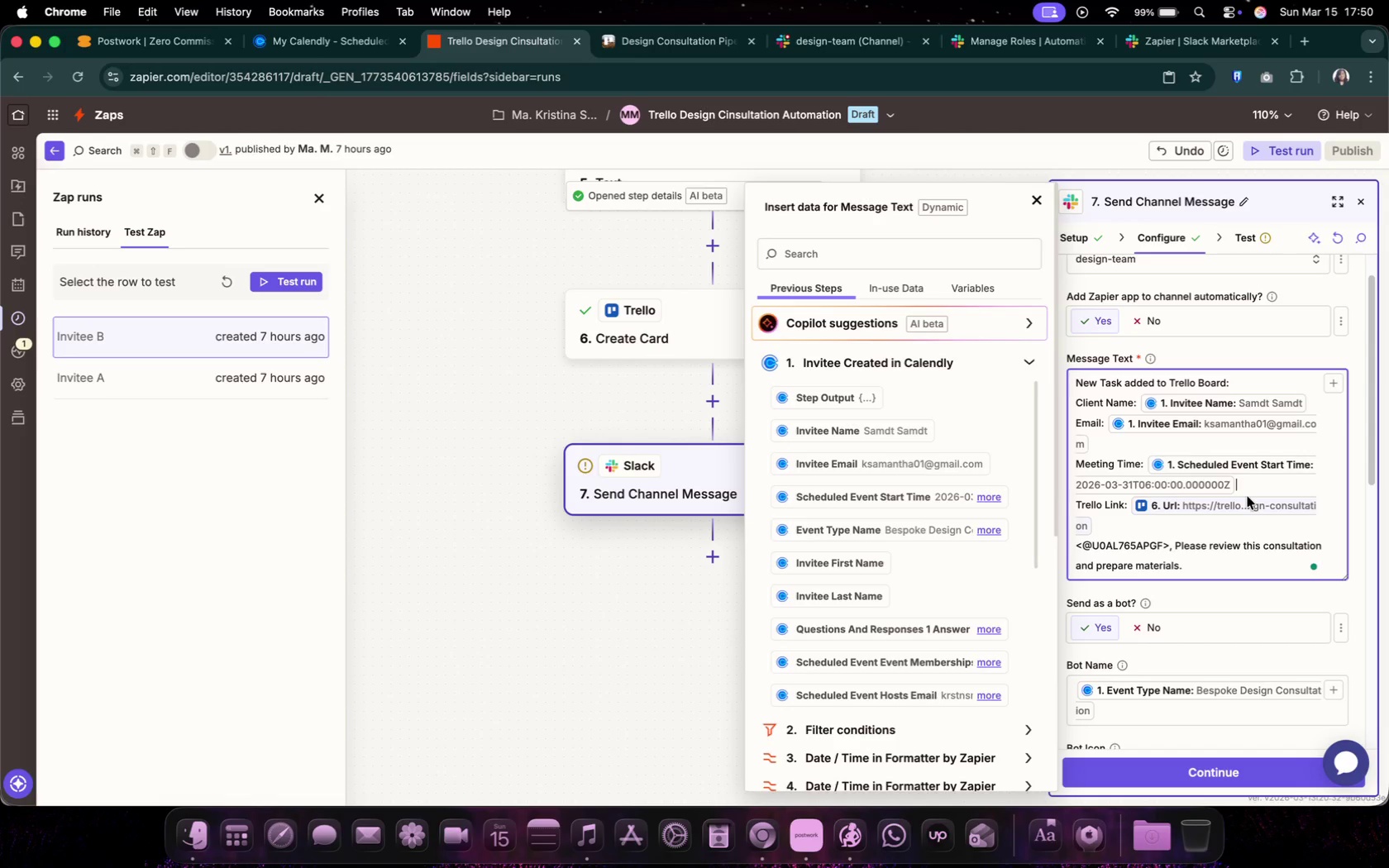 
key(Backspace)
 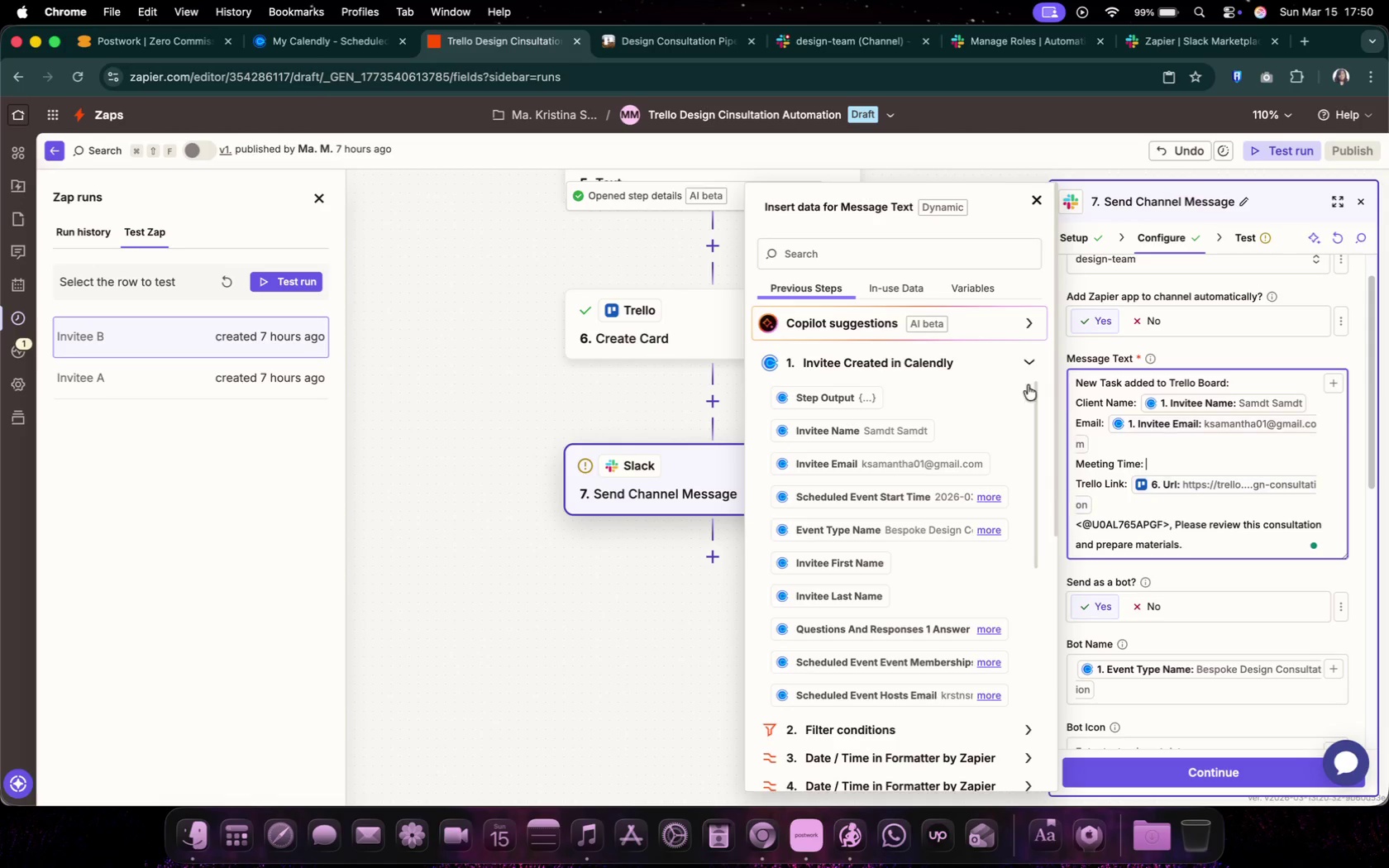 
scroll: coordinate [945, 521], scroll_direction: up, amount: 9.0
 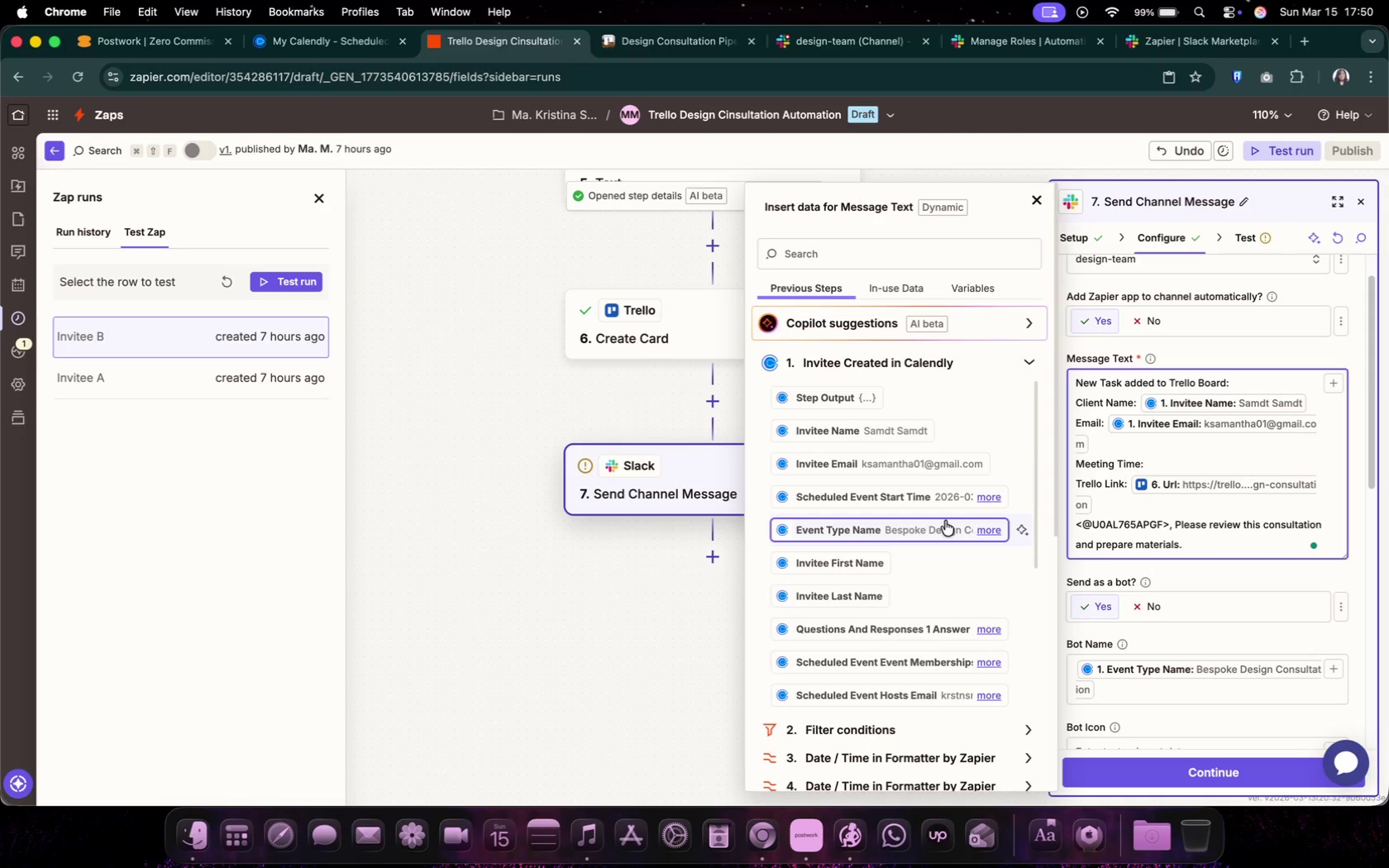 
key(Enter)
 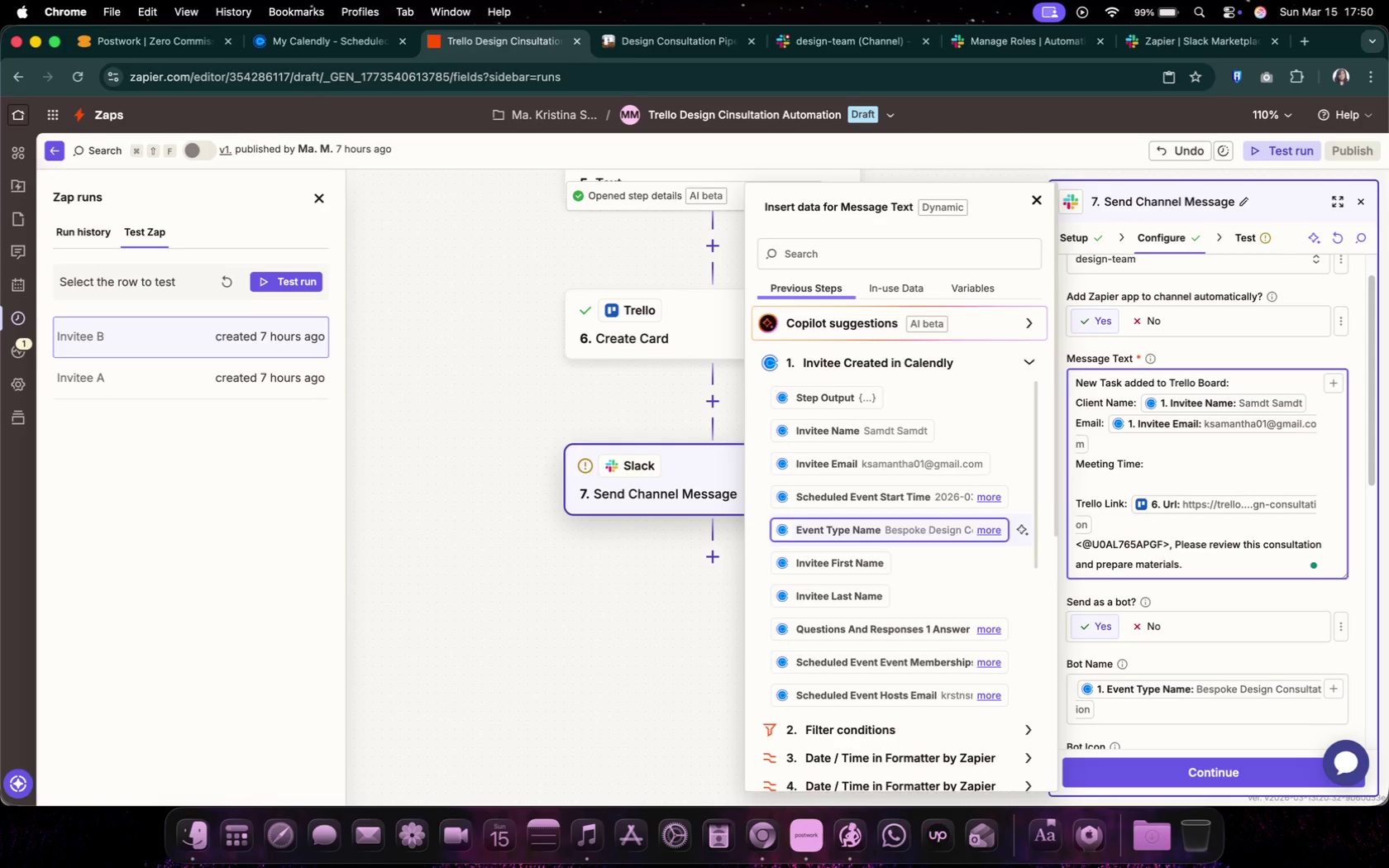 
type(Consulat)
key(Backspace)
key(Backspace)
type(tation Details: )
 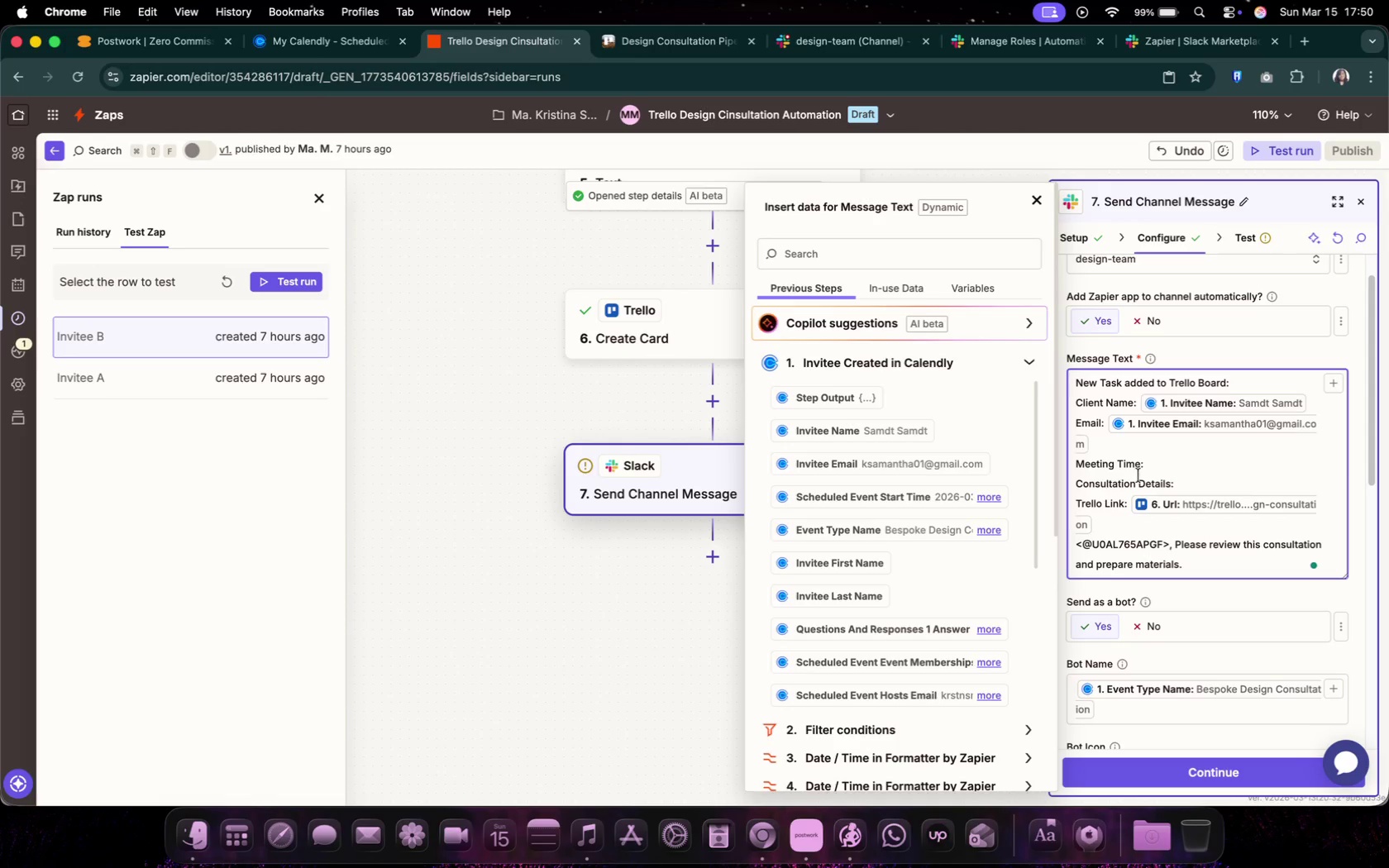 
left_click([1154, 464])
 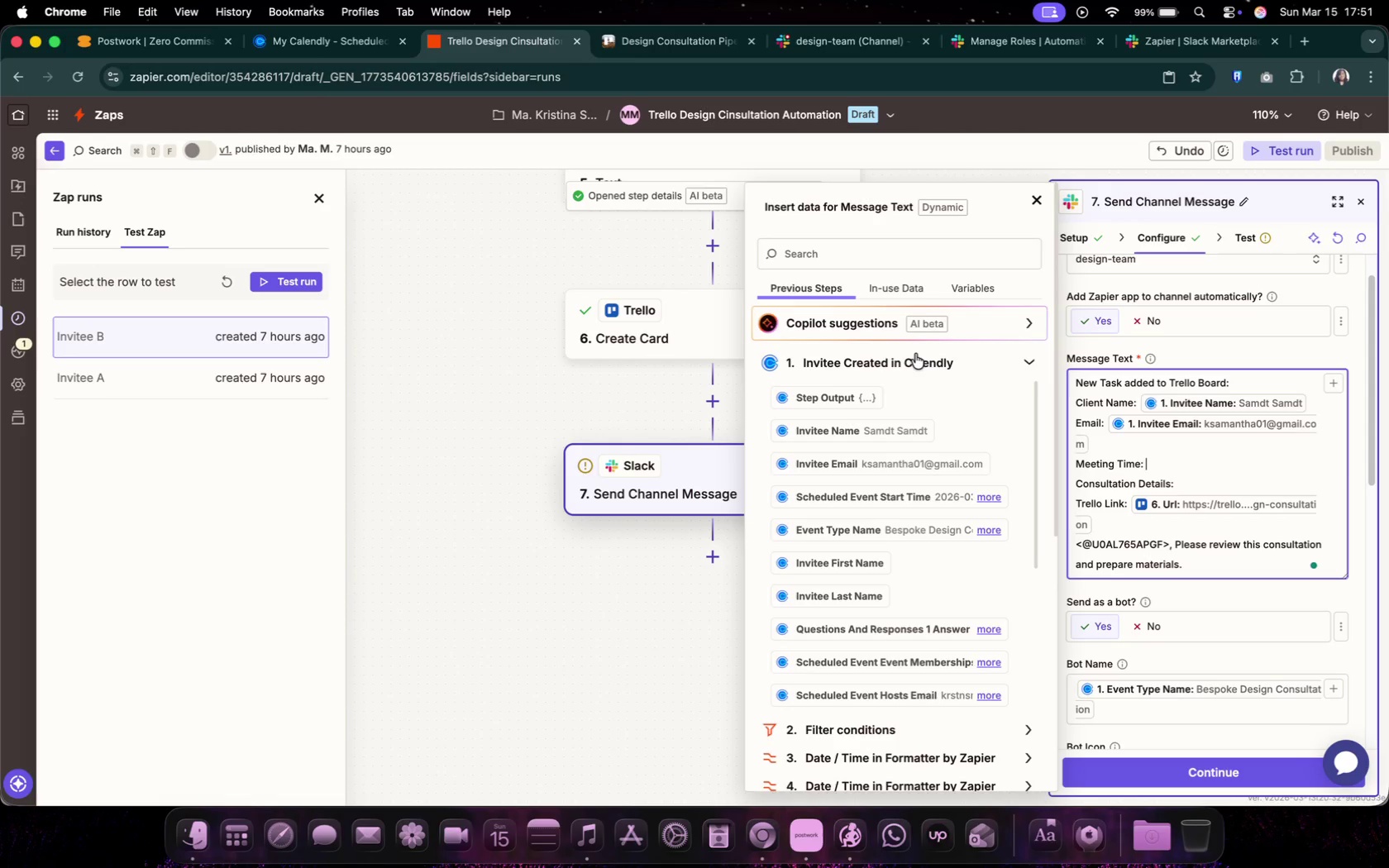 
left_click([923, 363])
 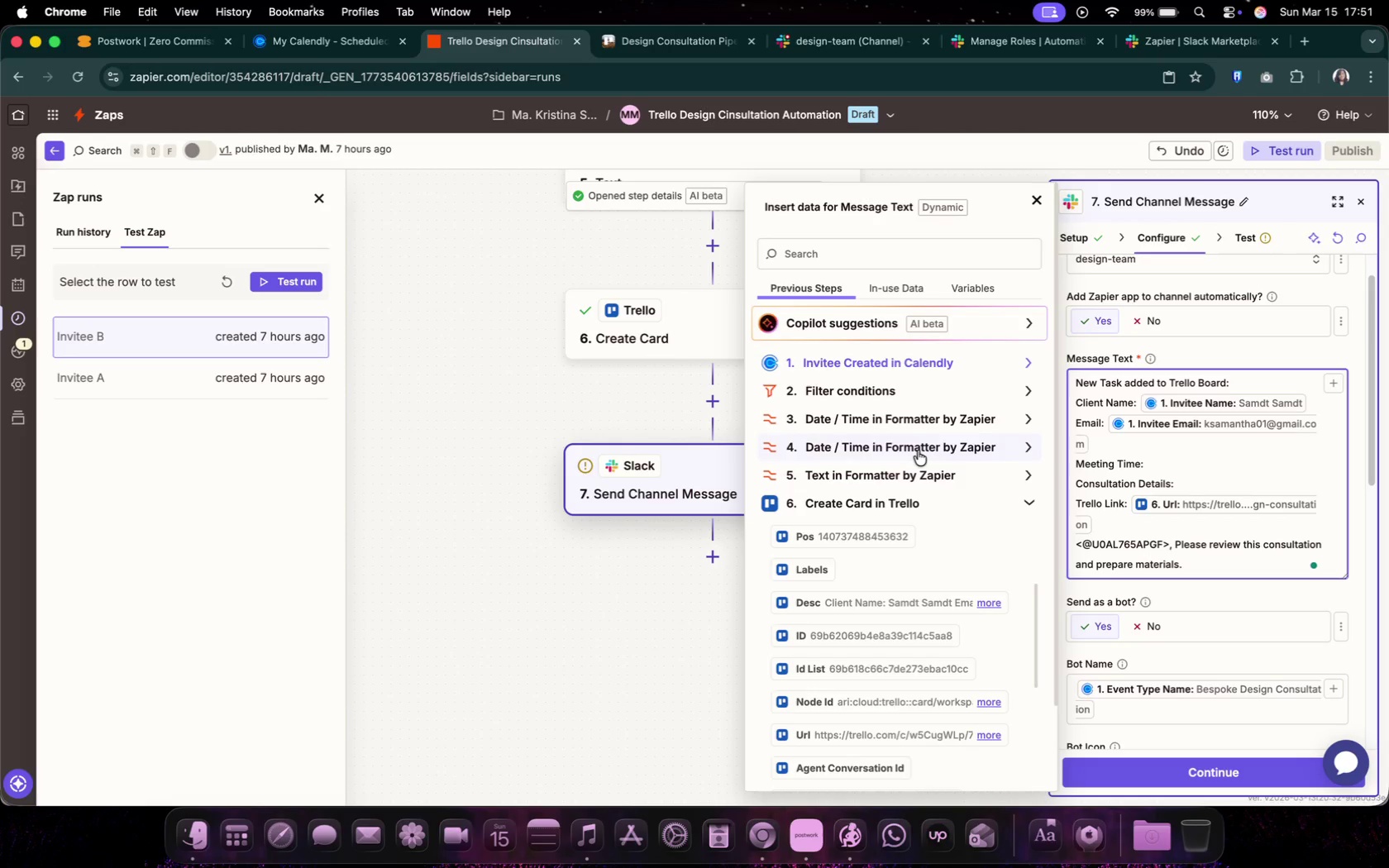 
left_click([922, 450])
 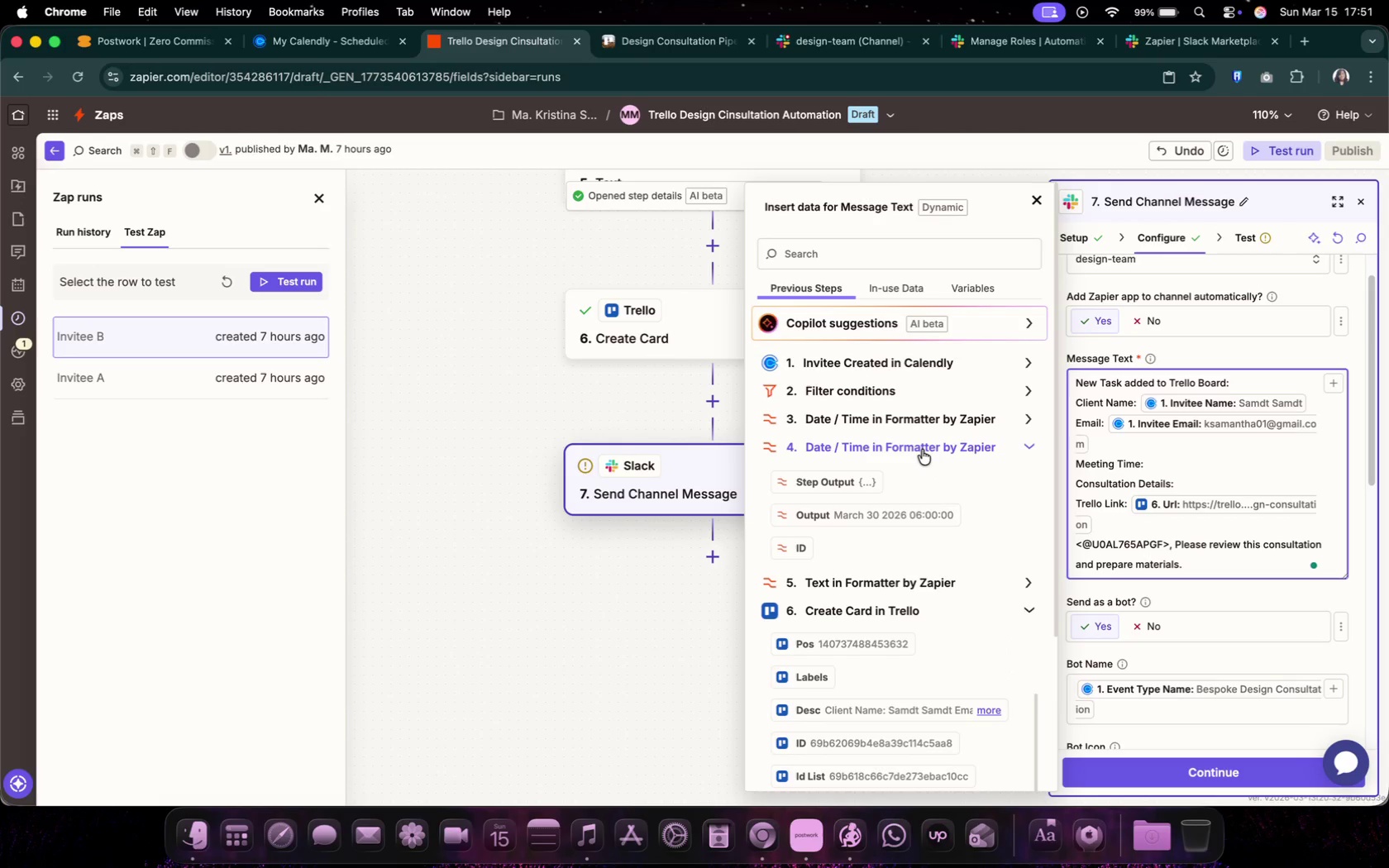 
left_click([925, 435])
 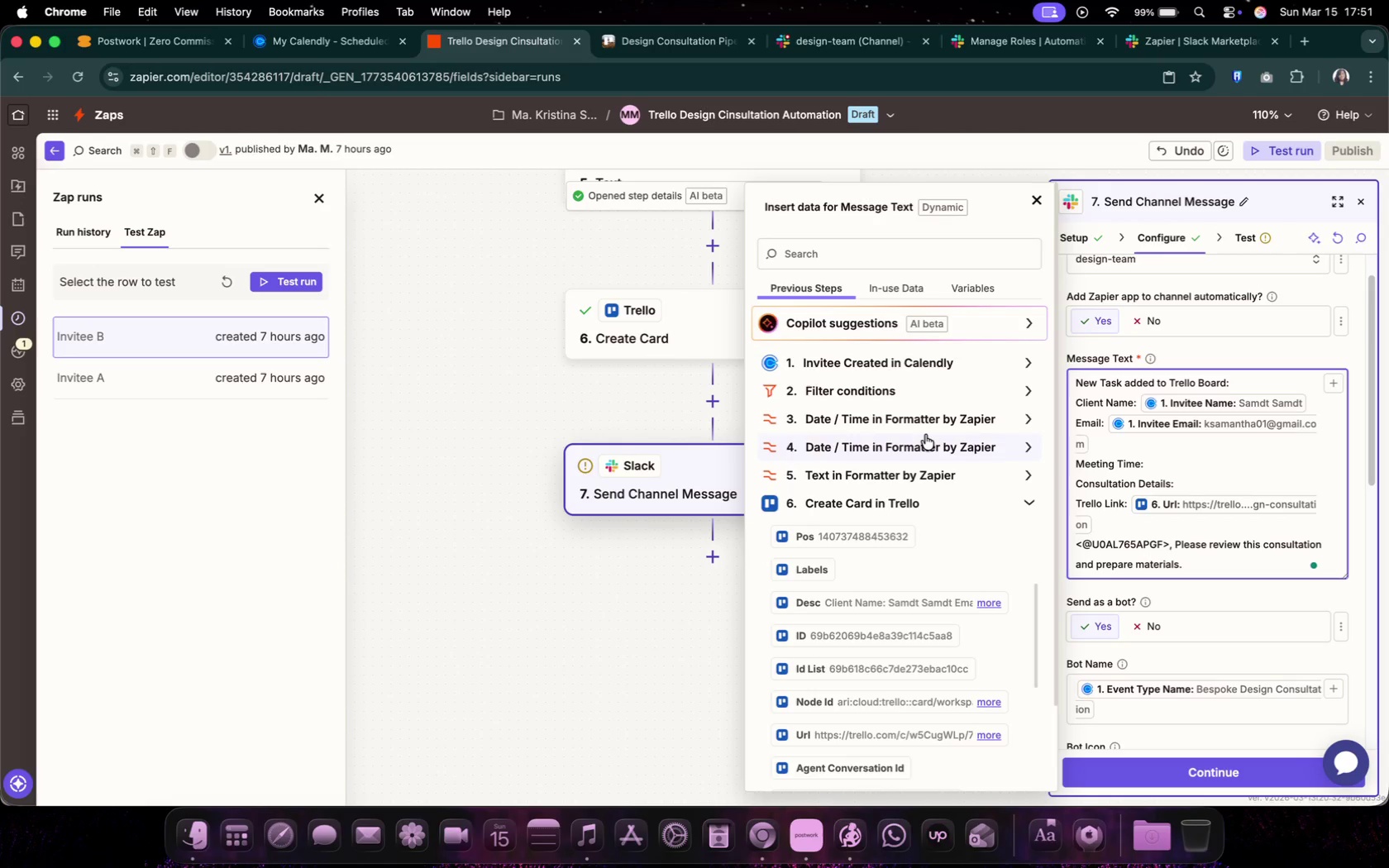 
left_click([925, 430])
 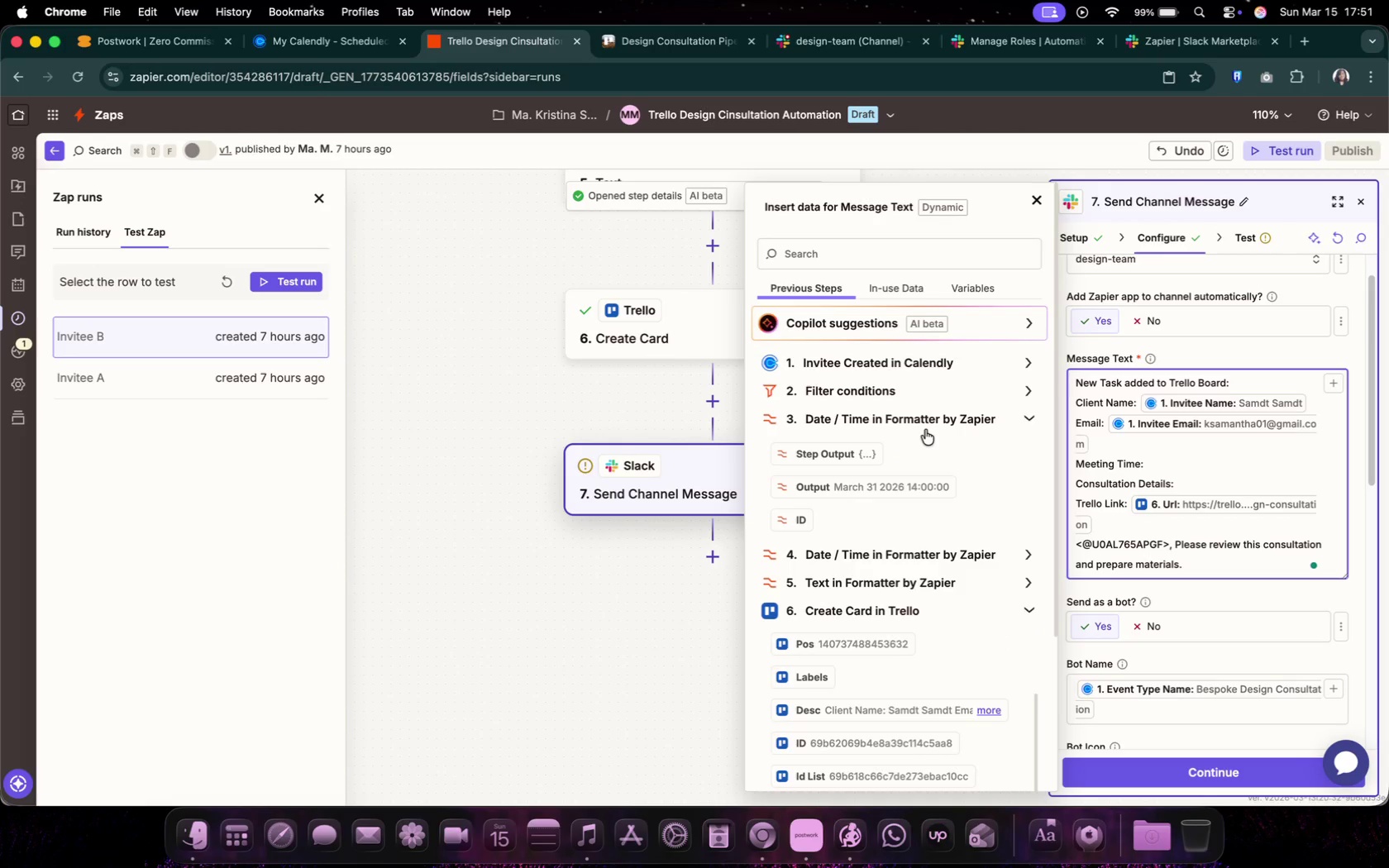 
left_click([925, 430])
 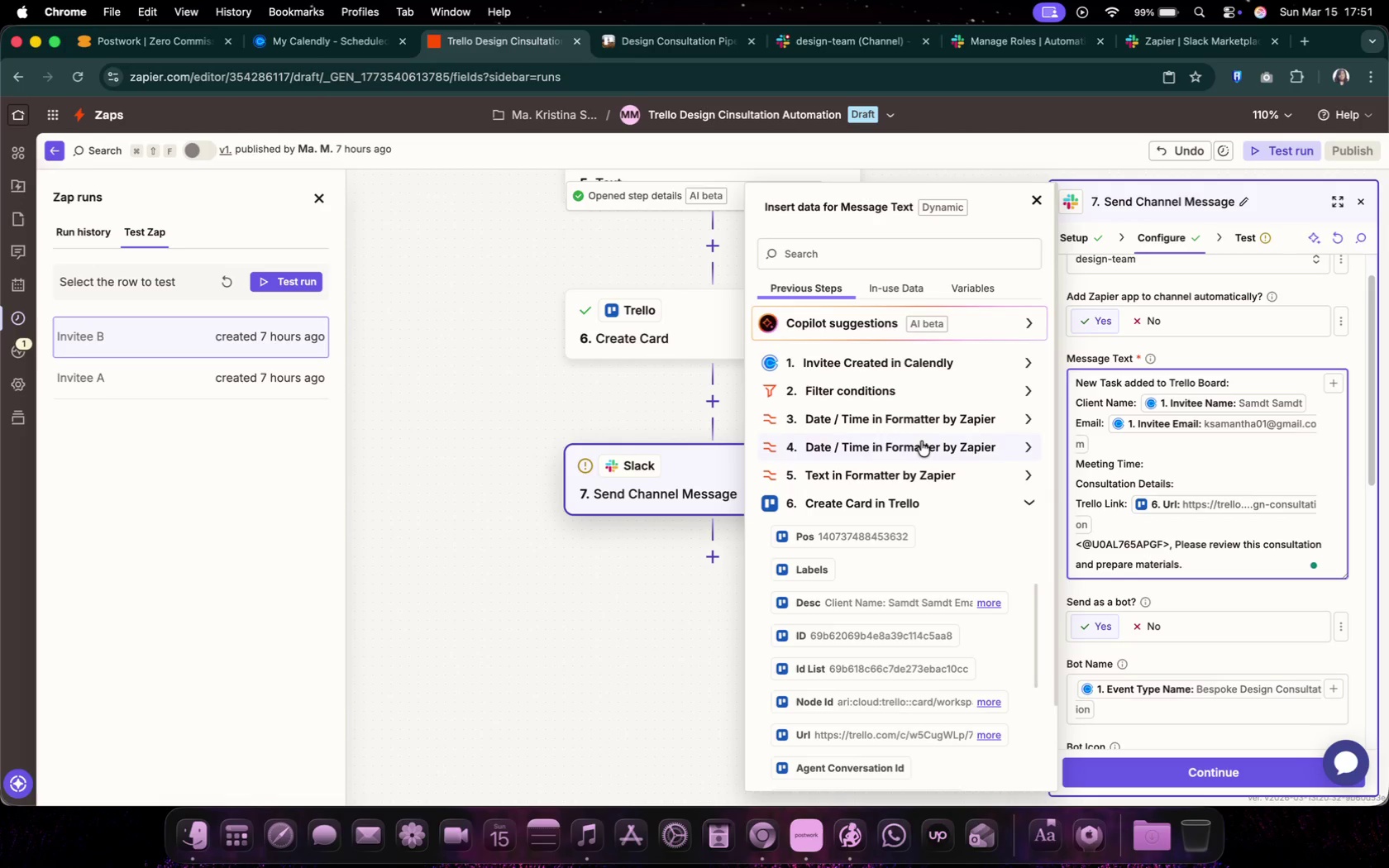 
left_click([921, 442])
 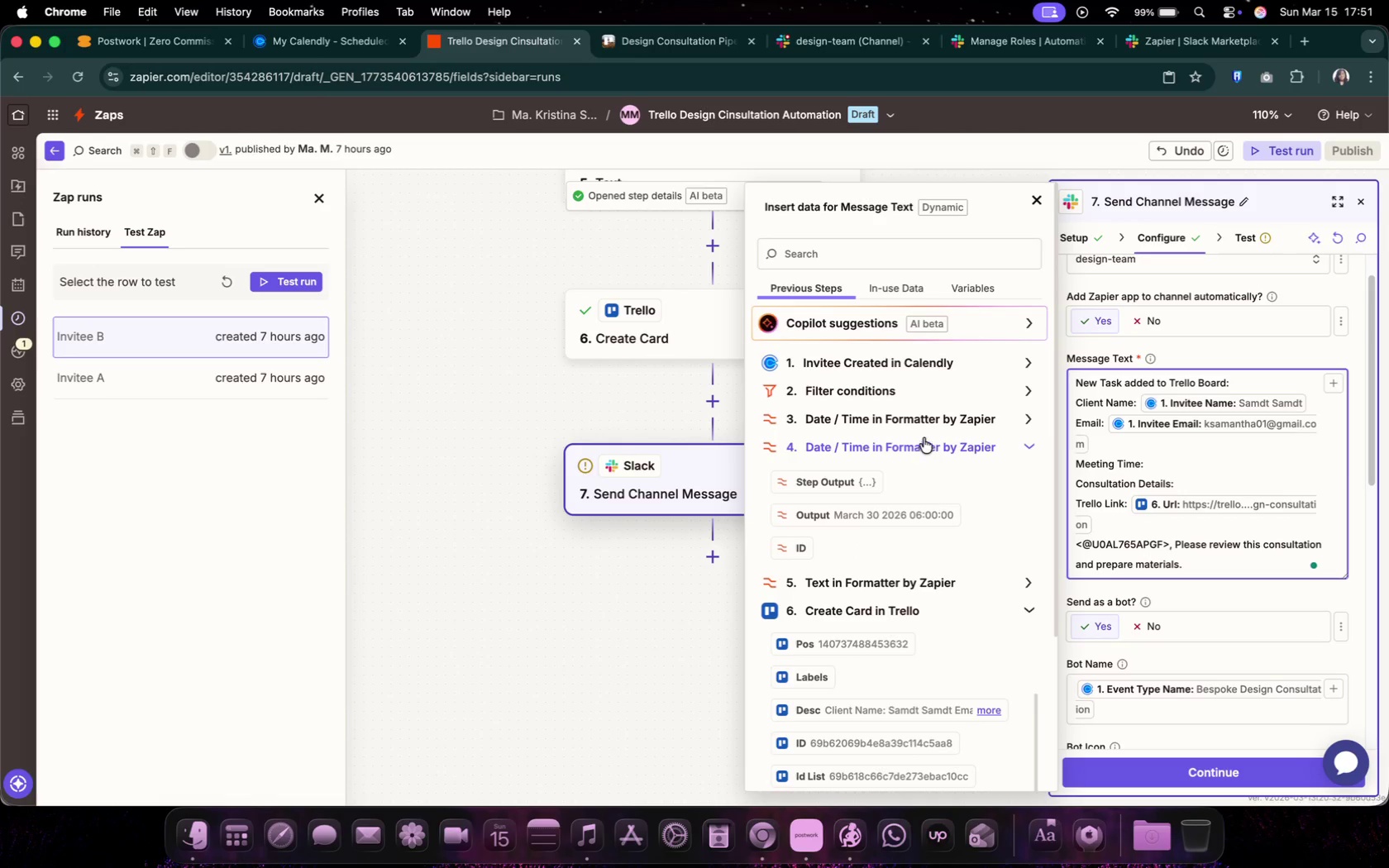 
left_click([928, 427])
 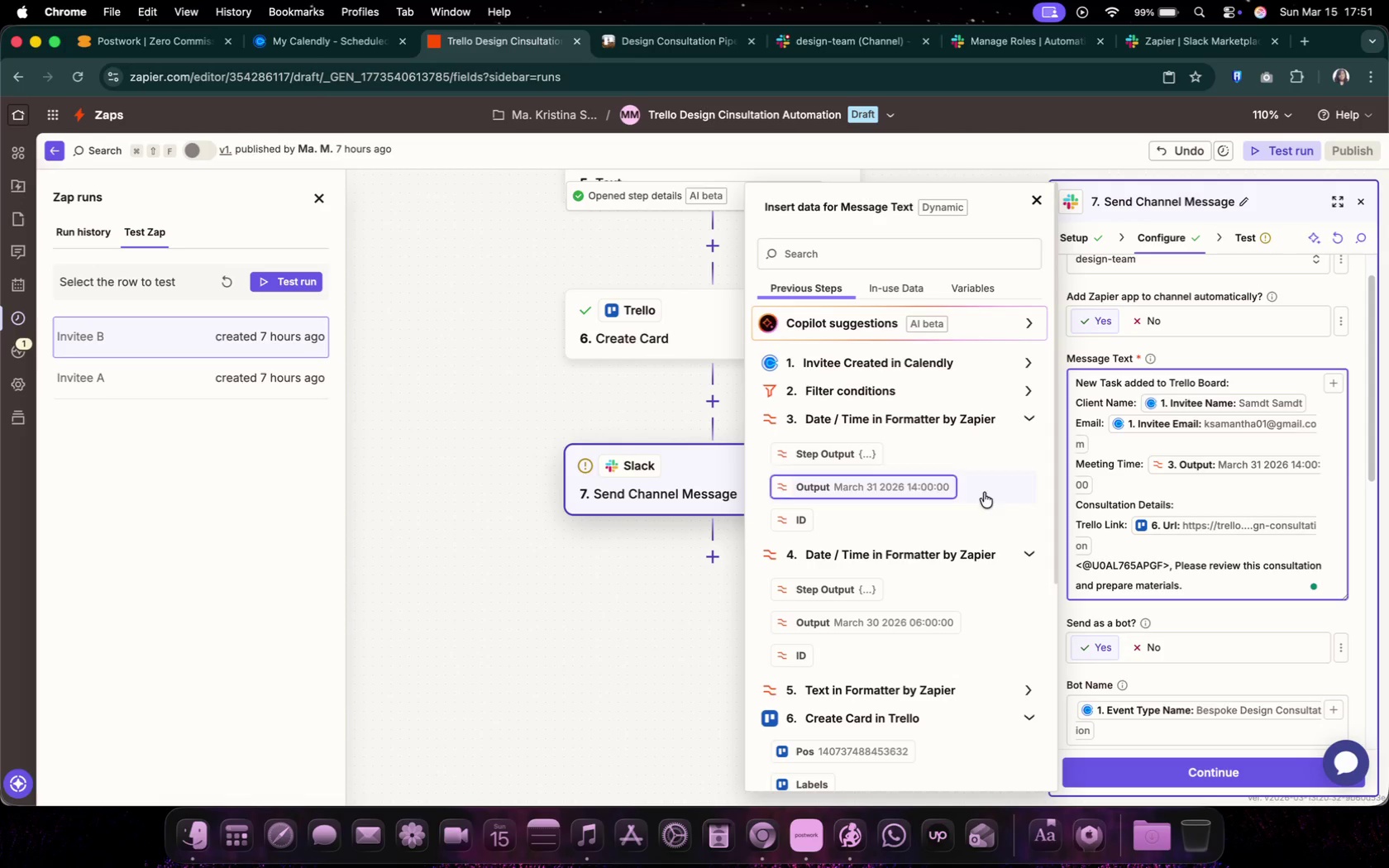 
left_click([1192, 507])
 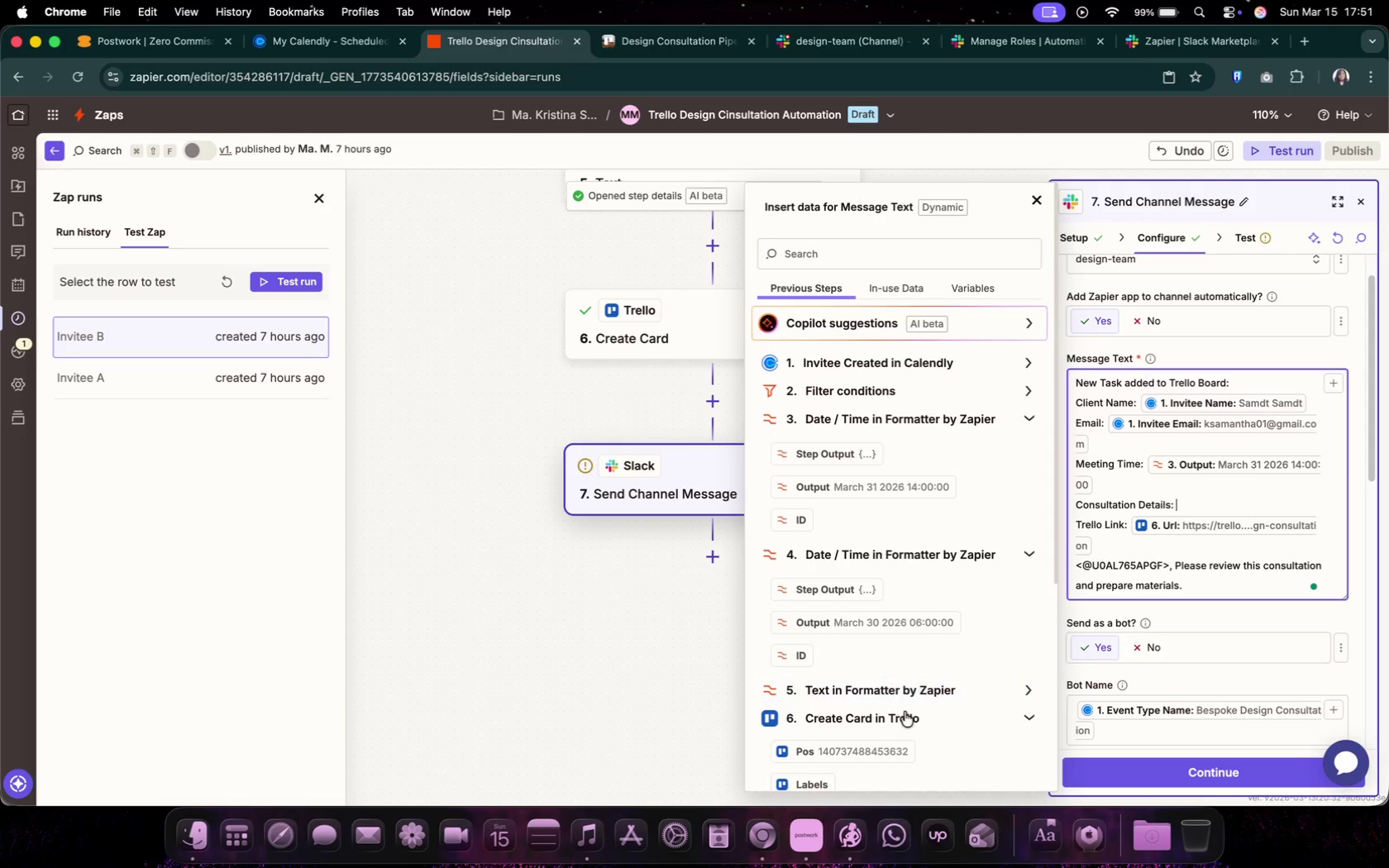 
left_click([914, 695])
 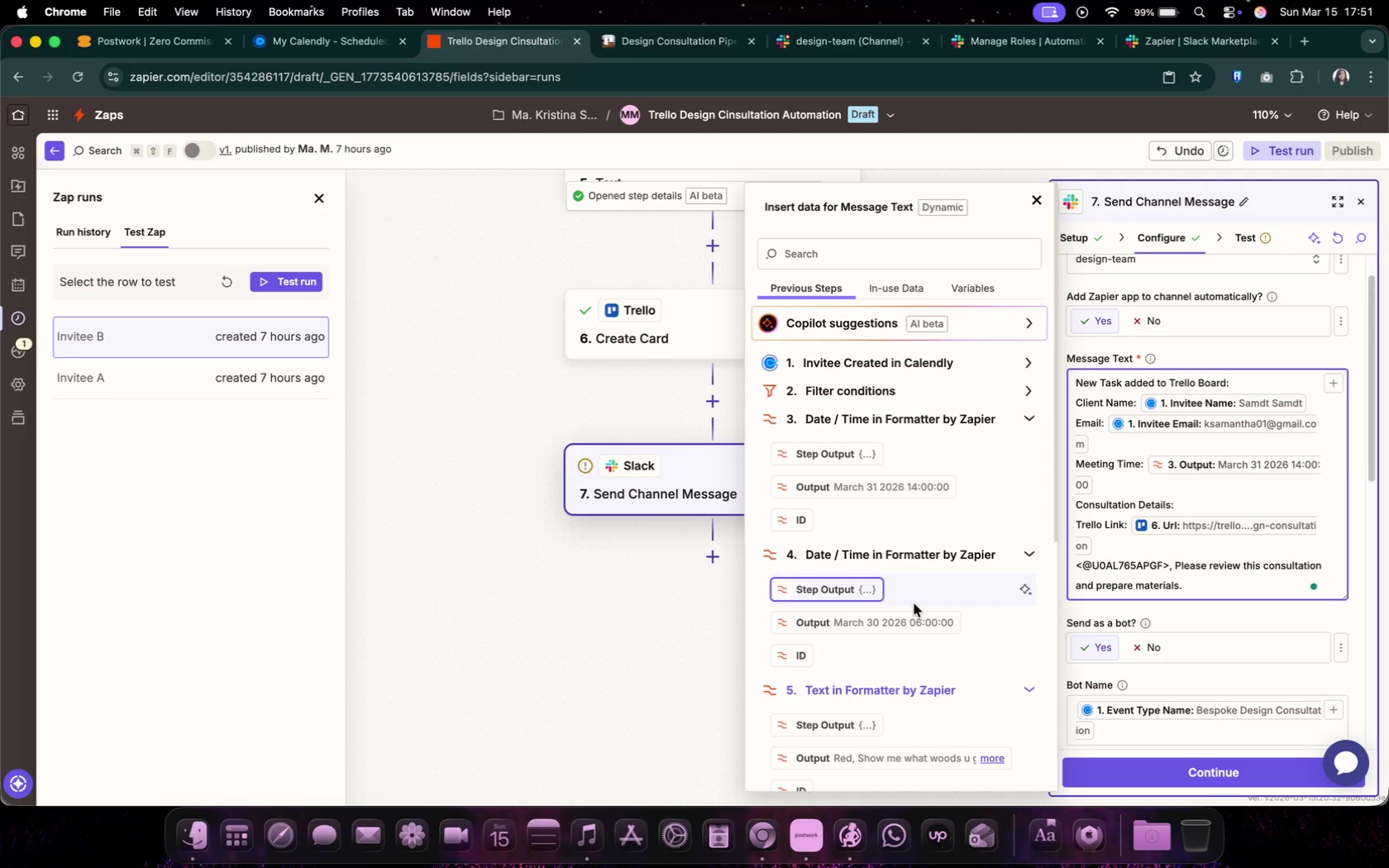 
scroll: coordinate [914, 604], scroll_direction: down, amount: 2.0
 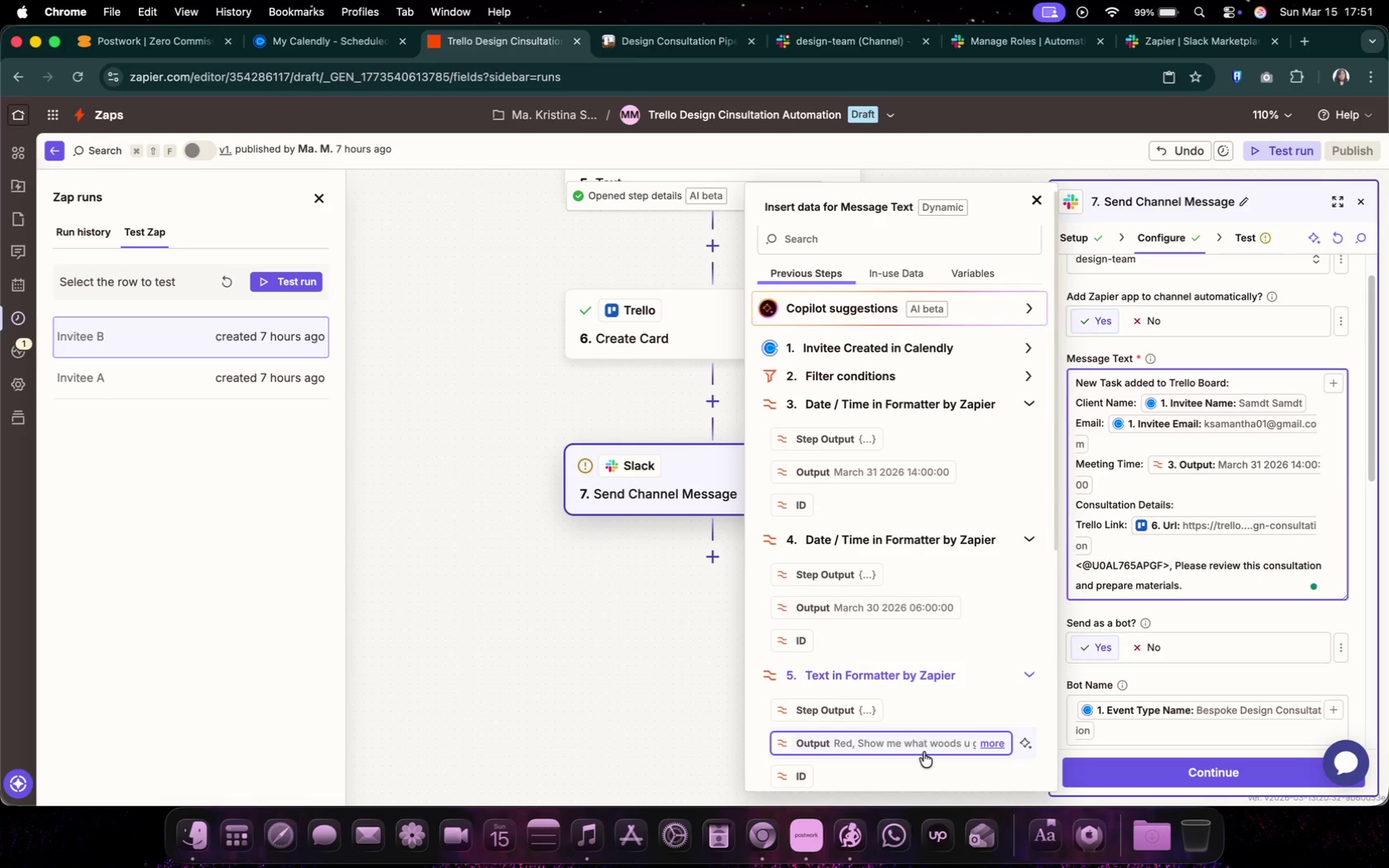 
left_click([924, 752])
 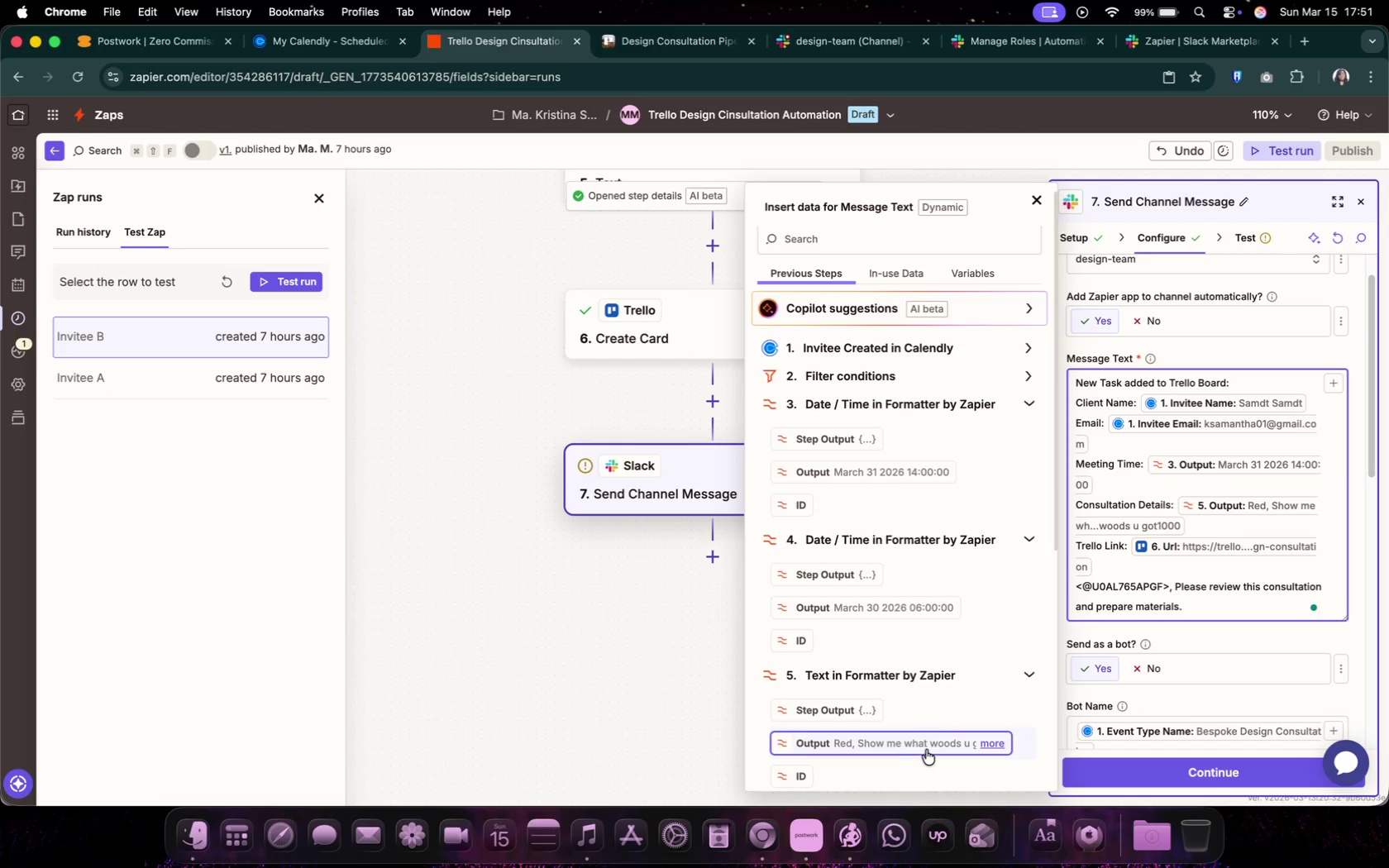 
scroll: coordinate [1208, 686], scroll_direction: down, amount: 35.0
 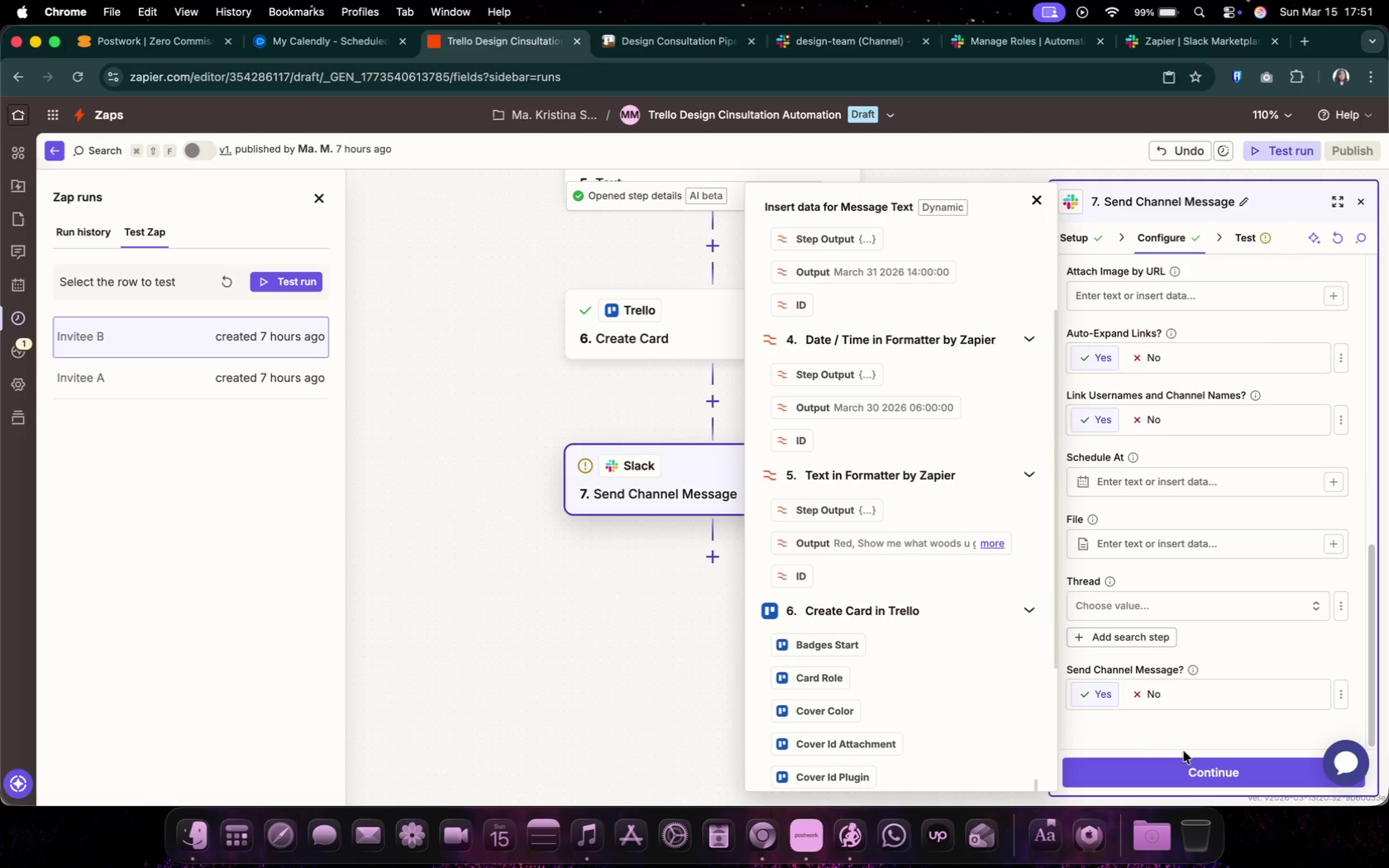 
left_click([1187, 779])
 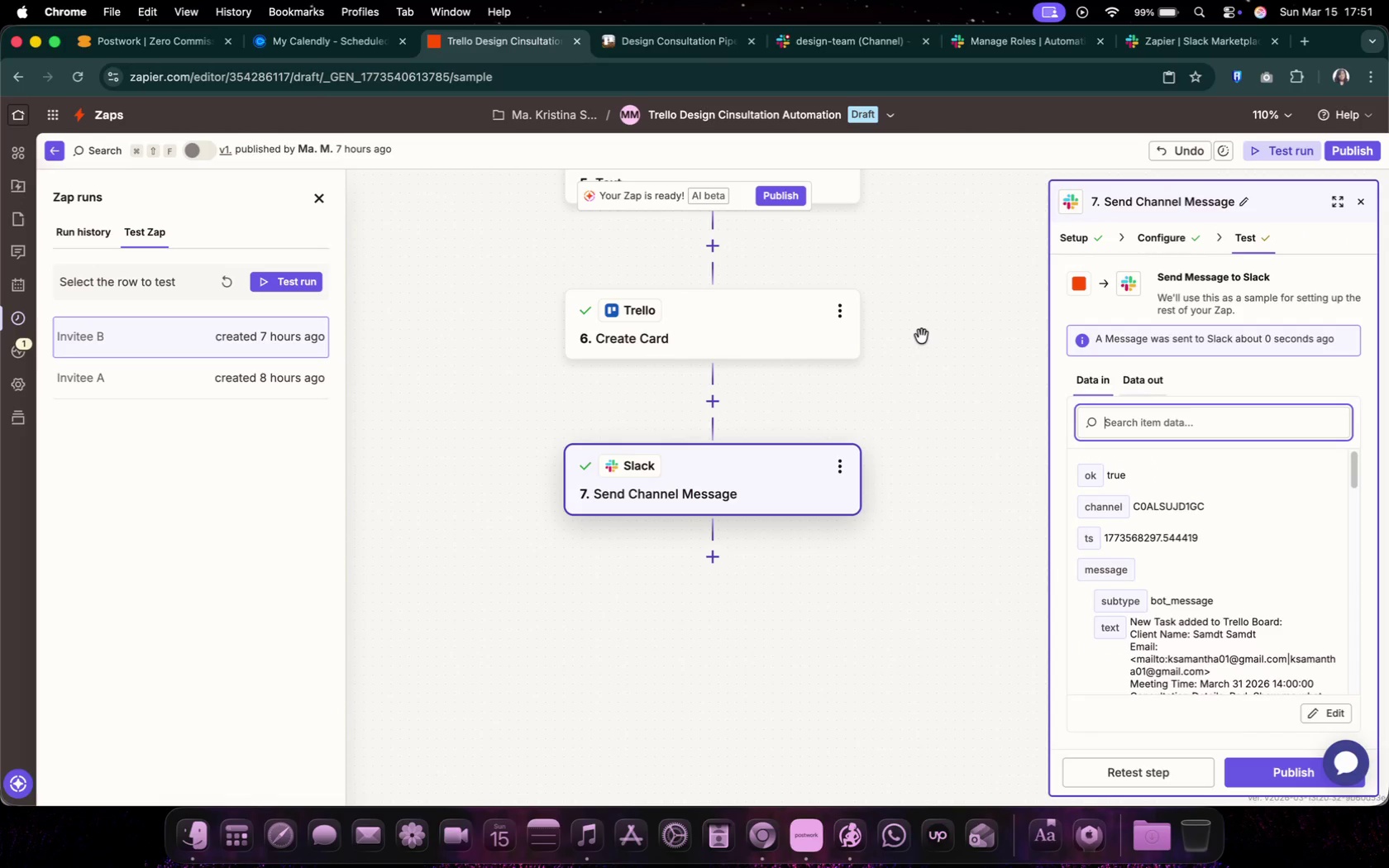 
wait(5.53)
 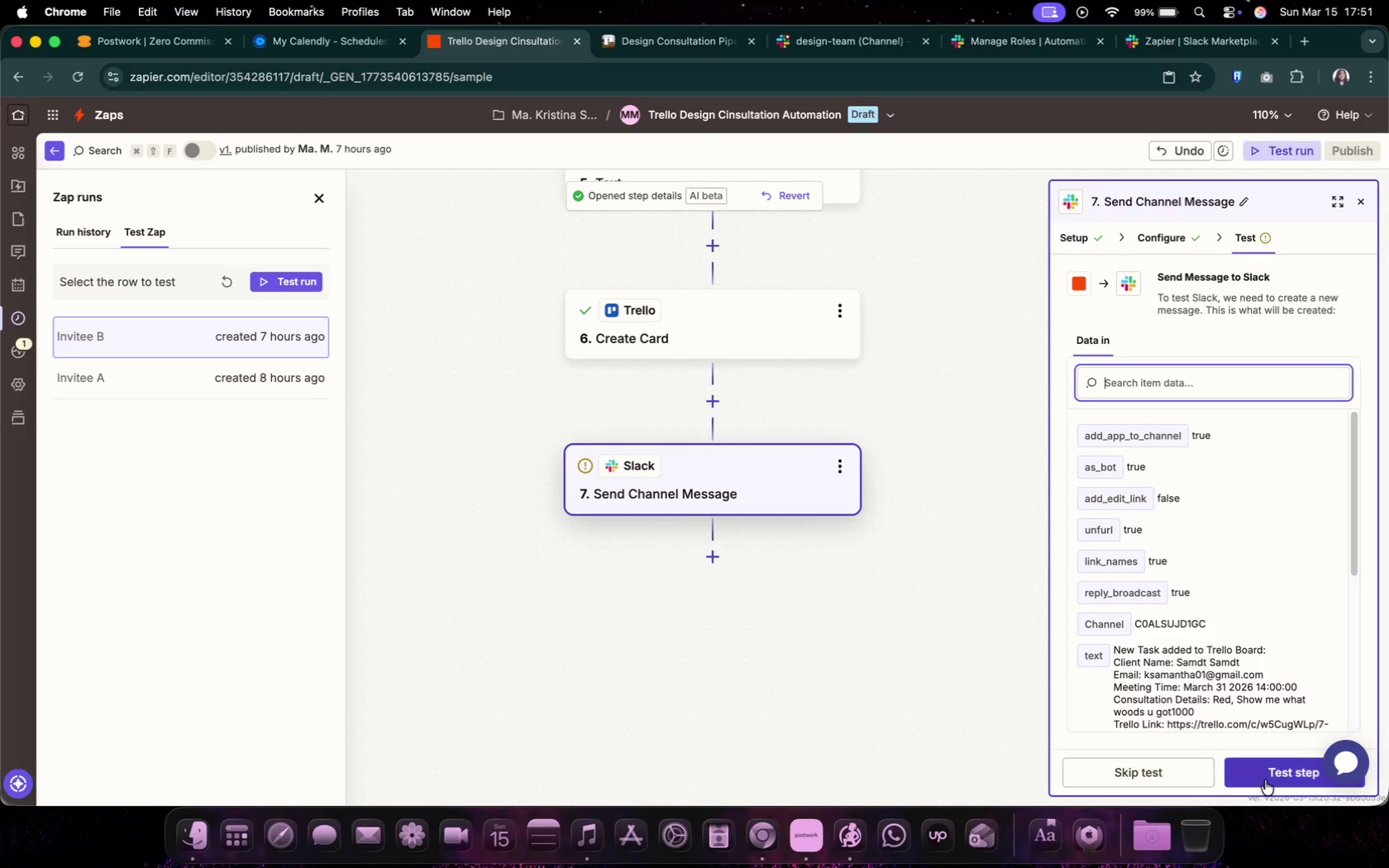 
left_click([823, 46])
 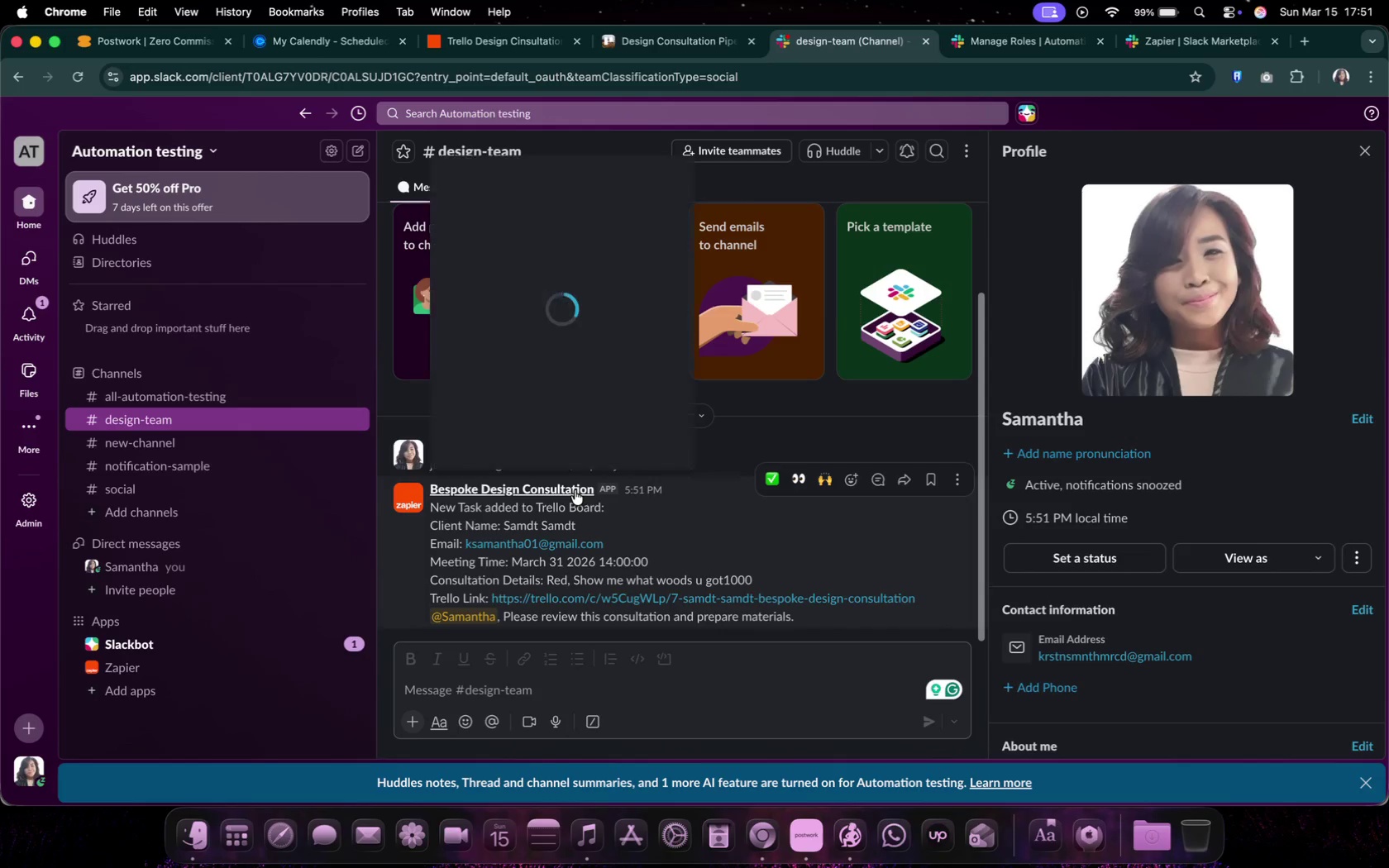 
mouse_move([492, 608])
 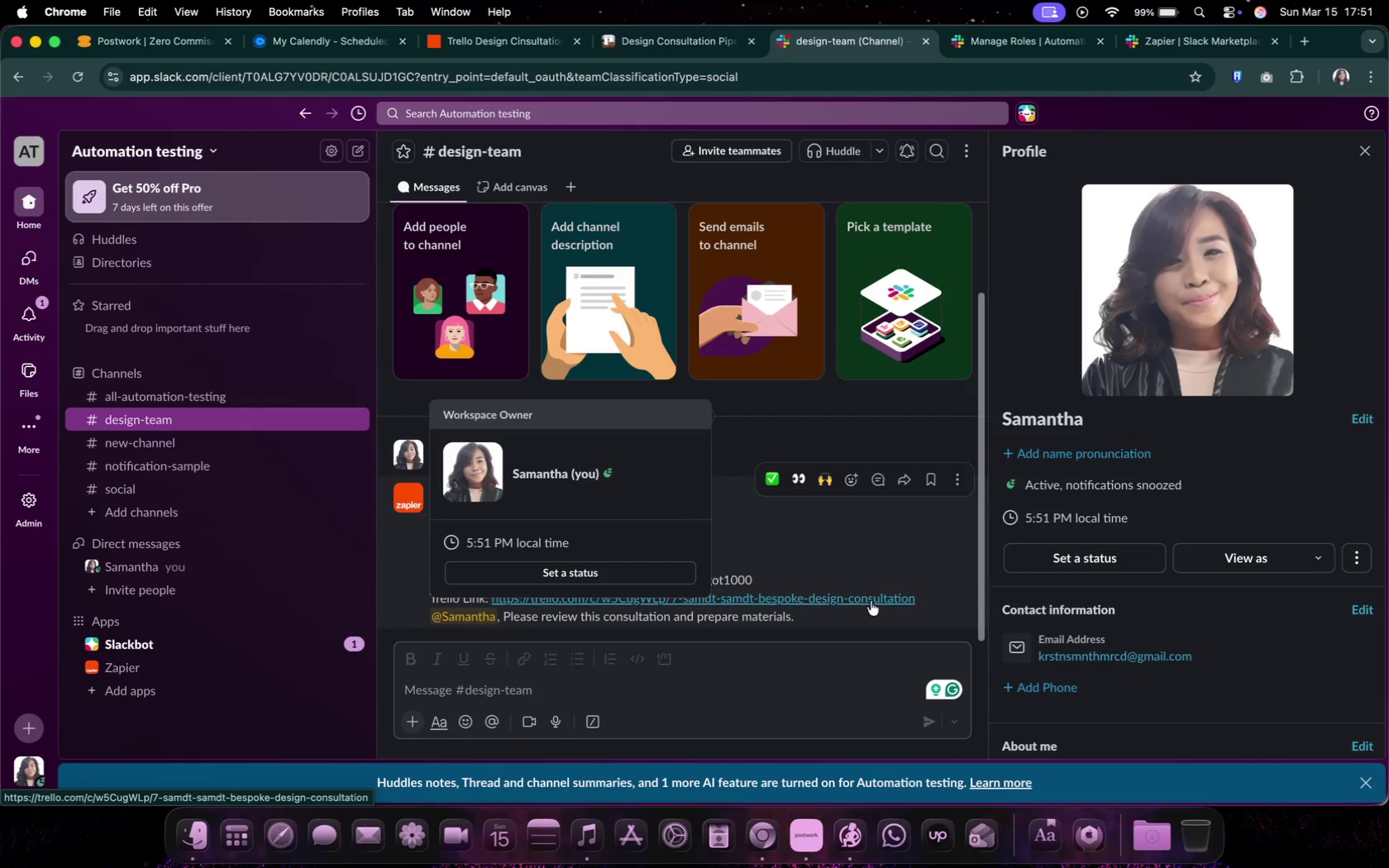 
mouse_move([906, 482])
 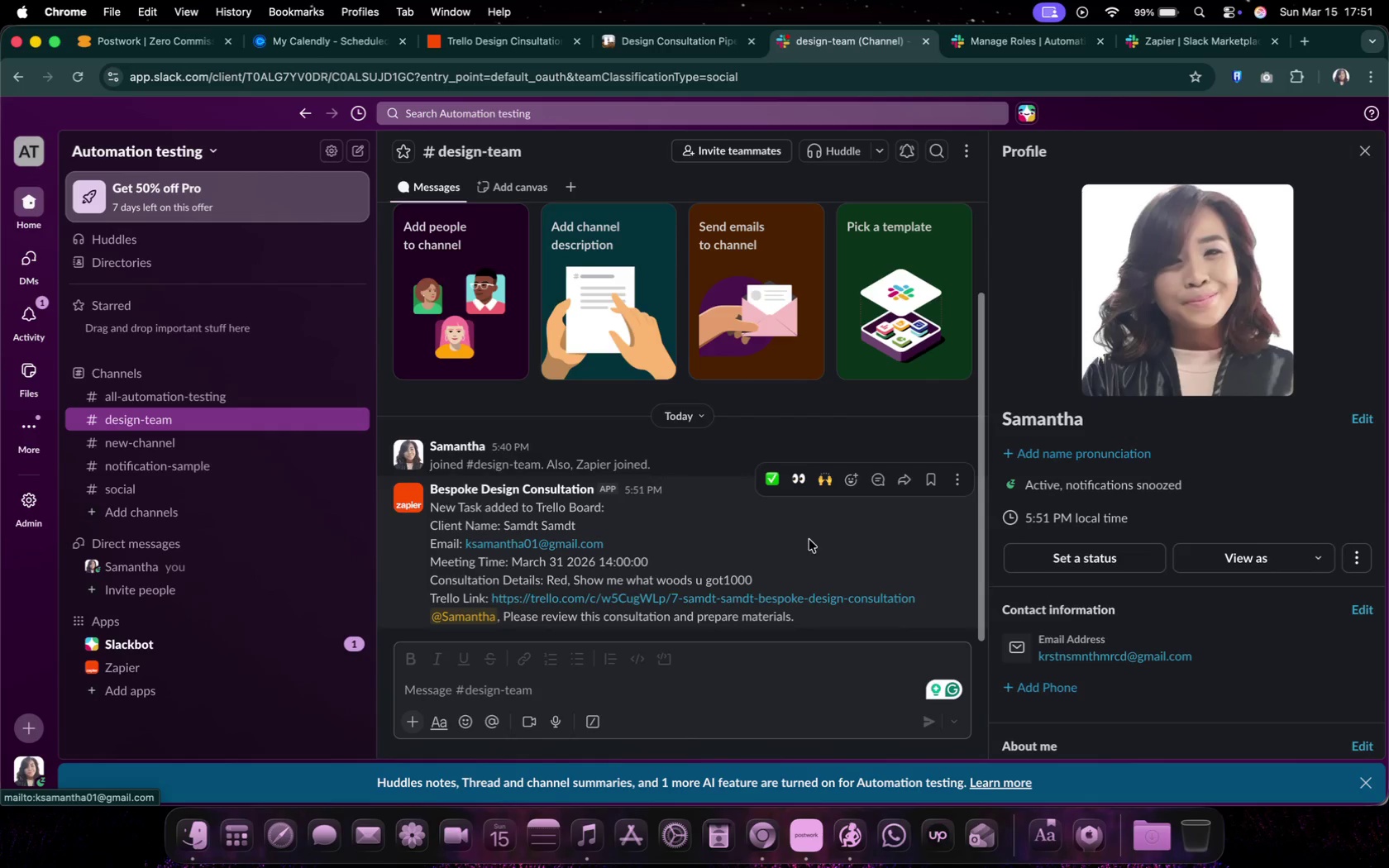 
wait(17.92)
 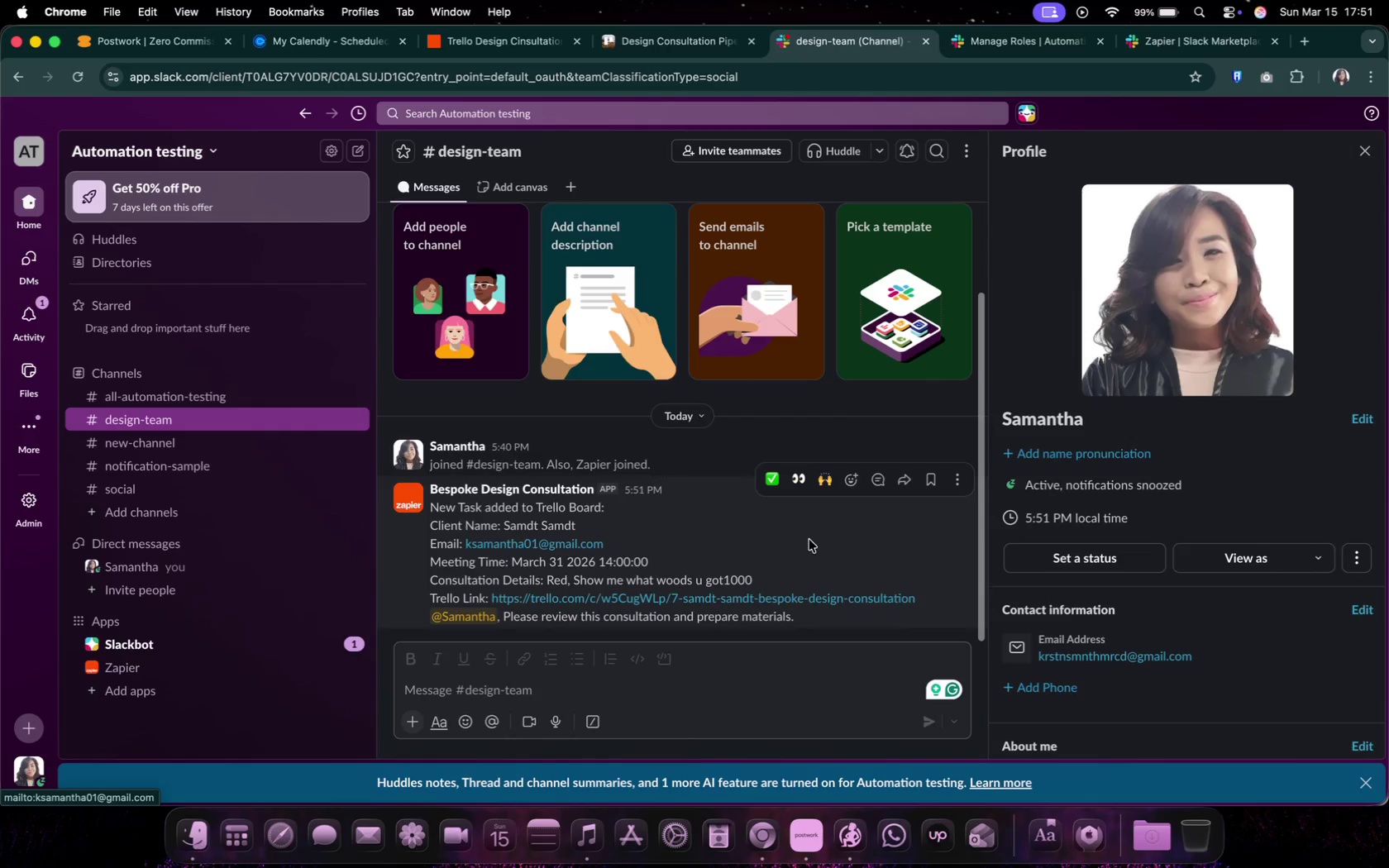 
left_click([812, 603])
 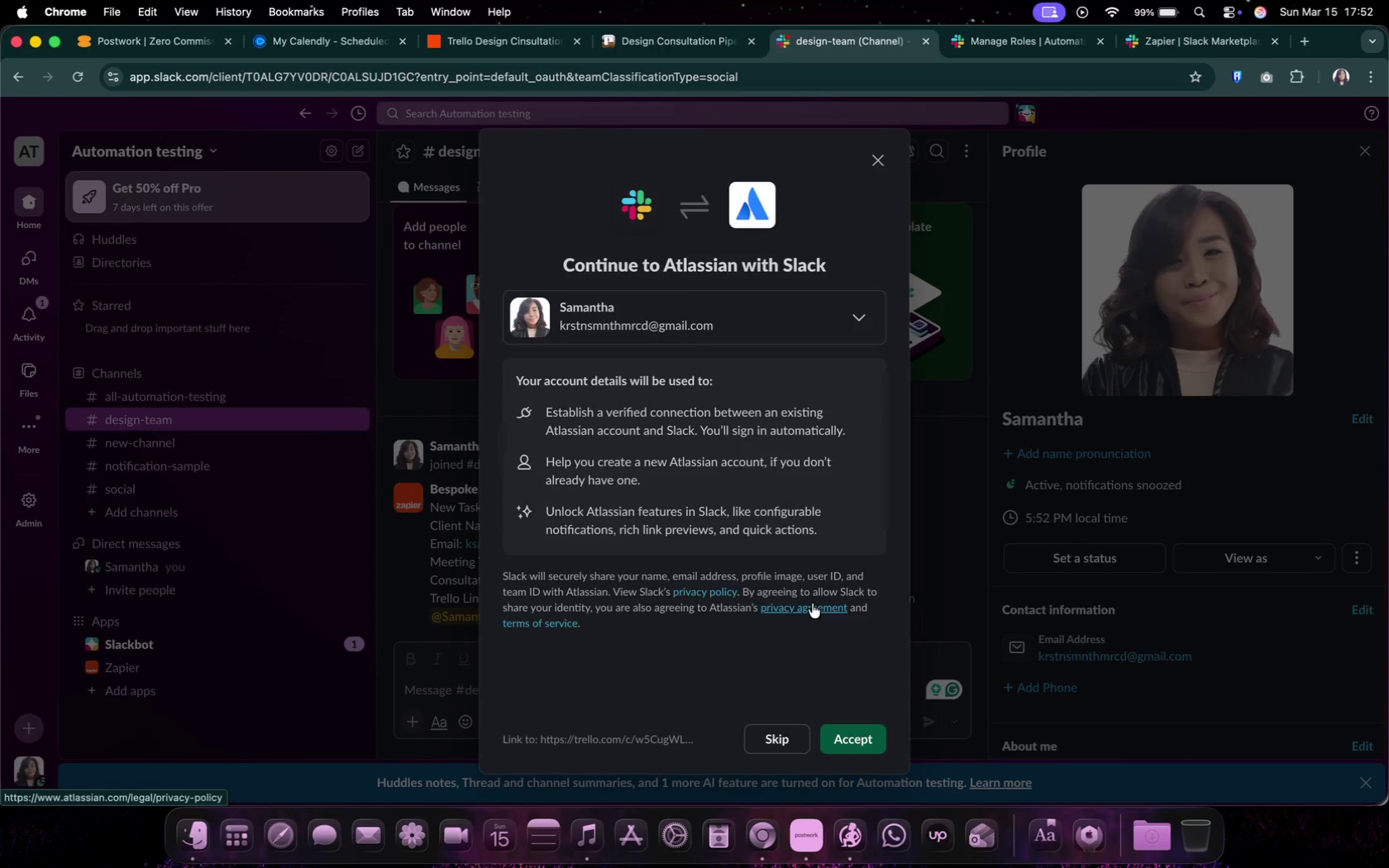 
left_click([847, 732])
 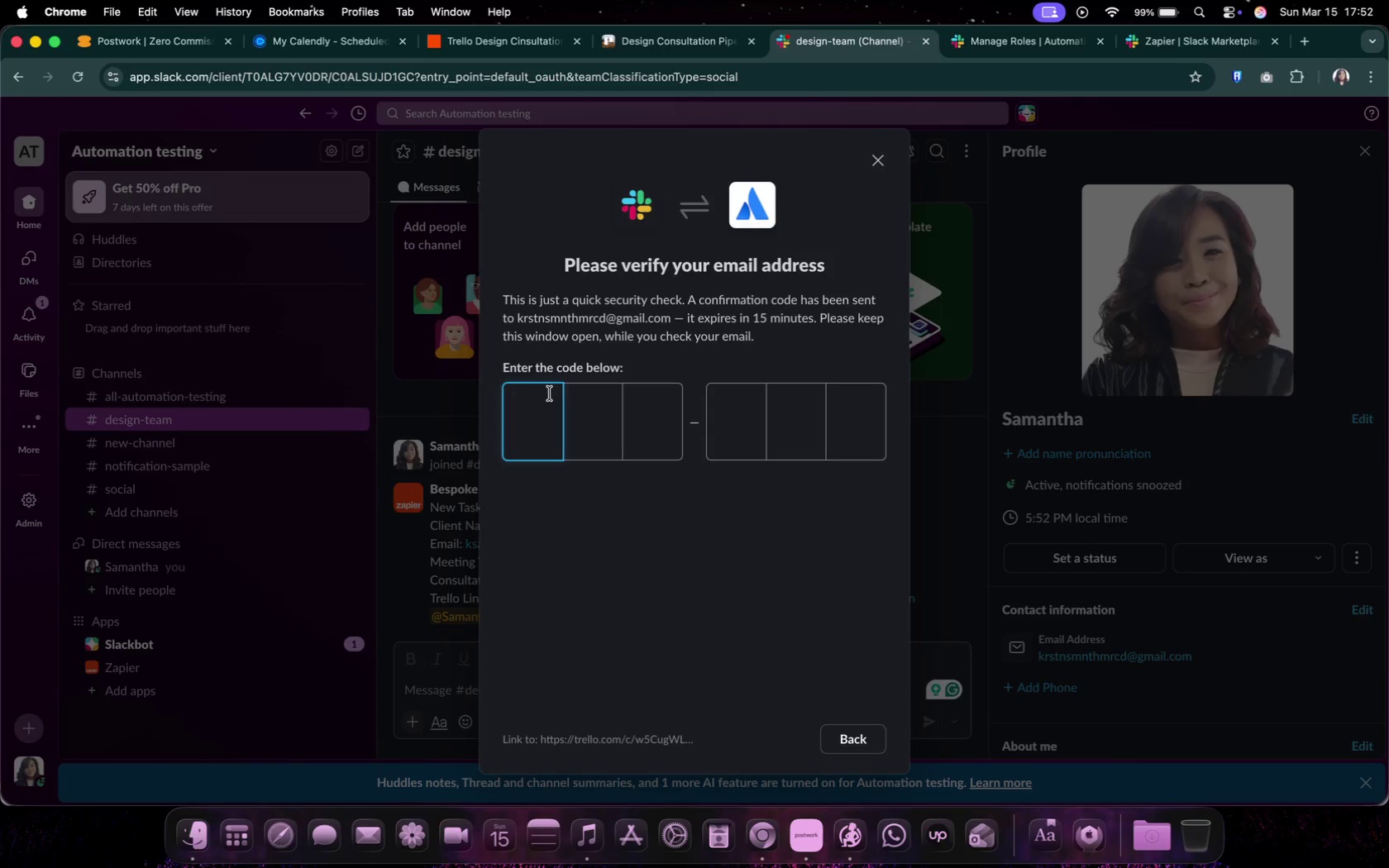 
wait(8.99)
 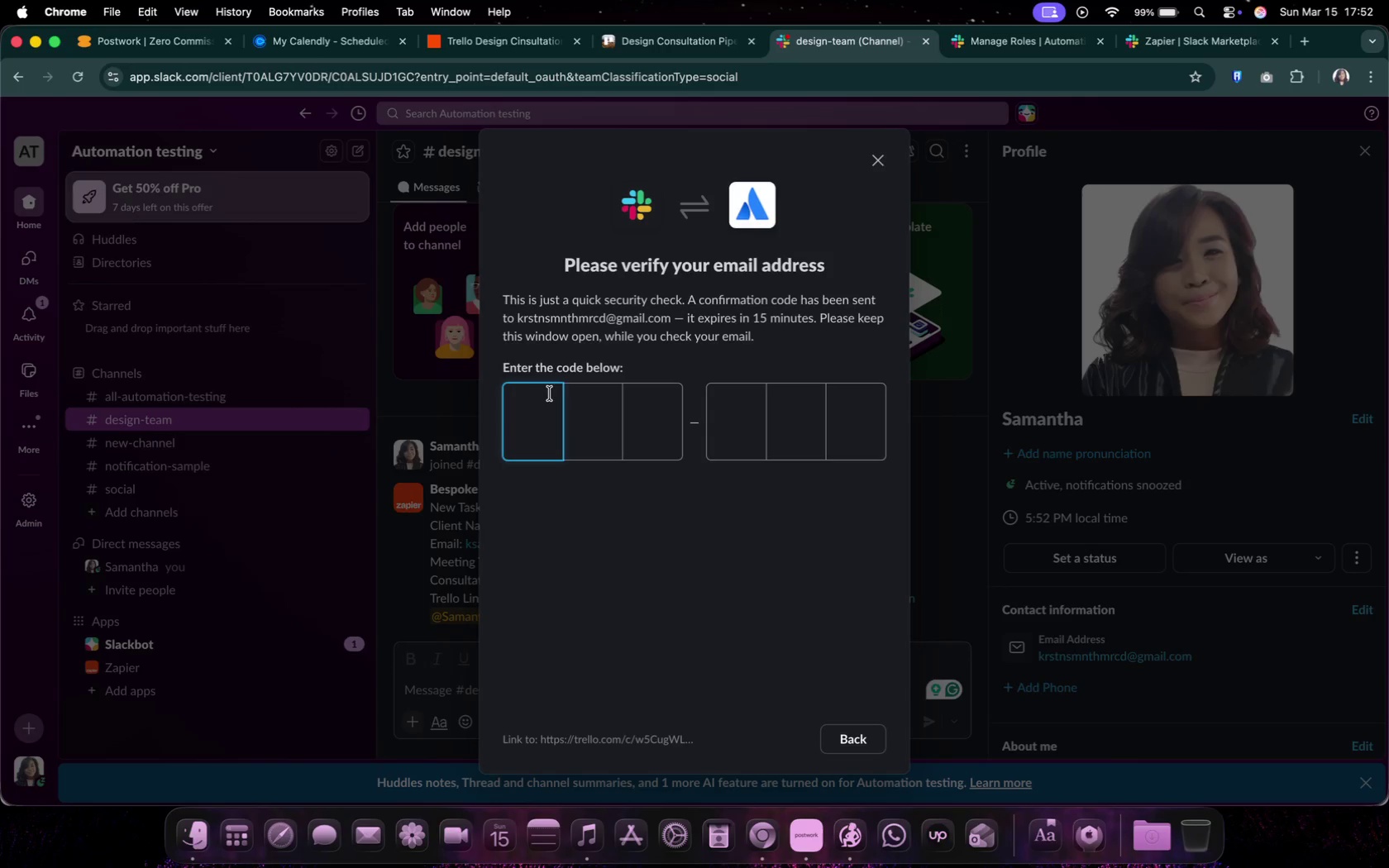 
left_click([1302, 50])
 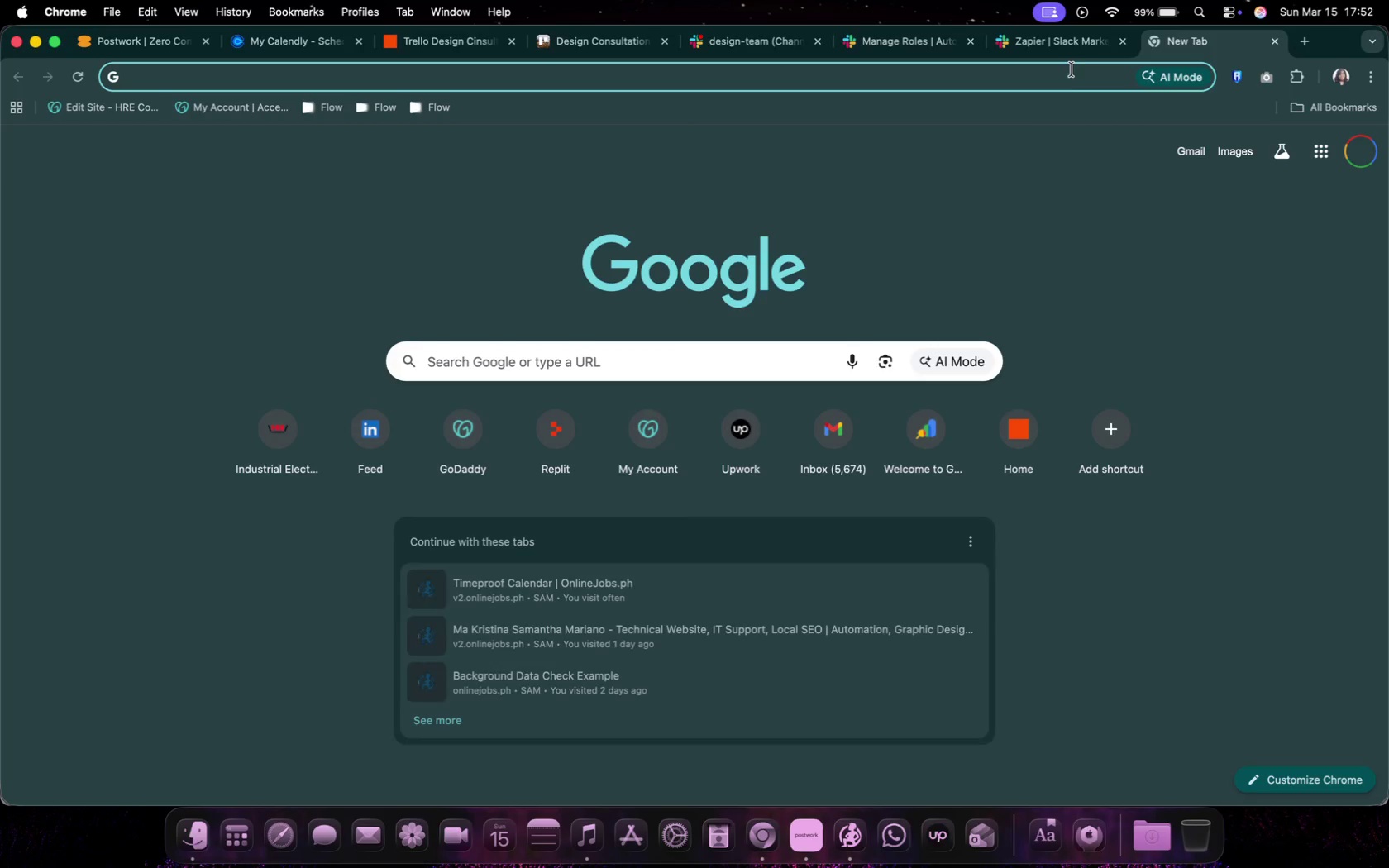 
left_click([1067, 78])
 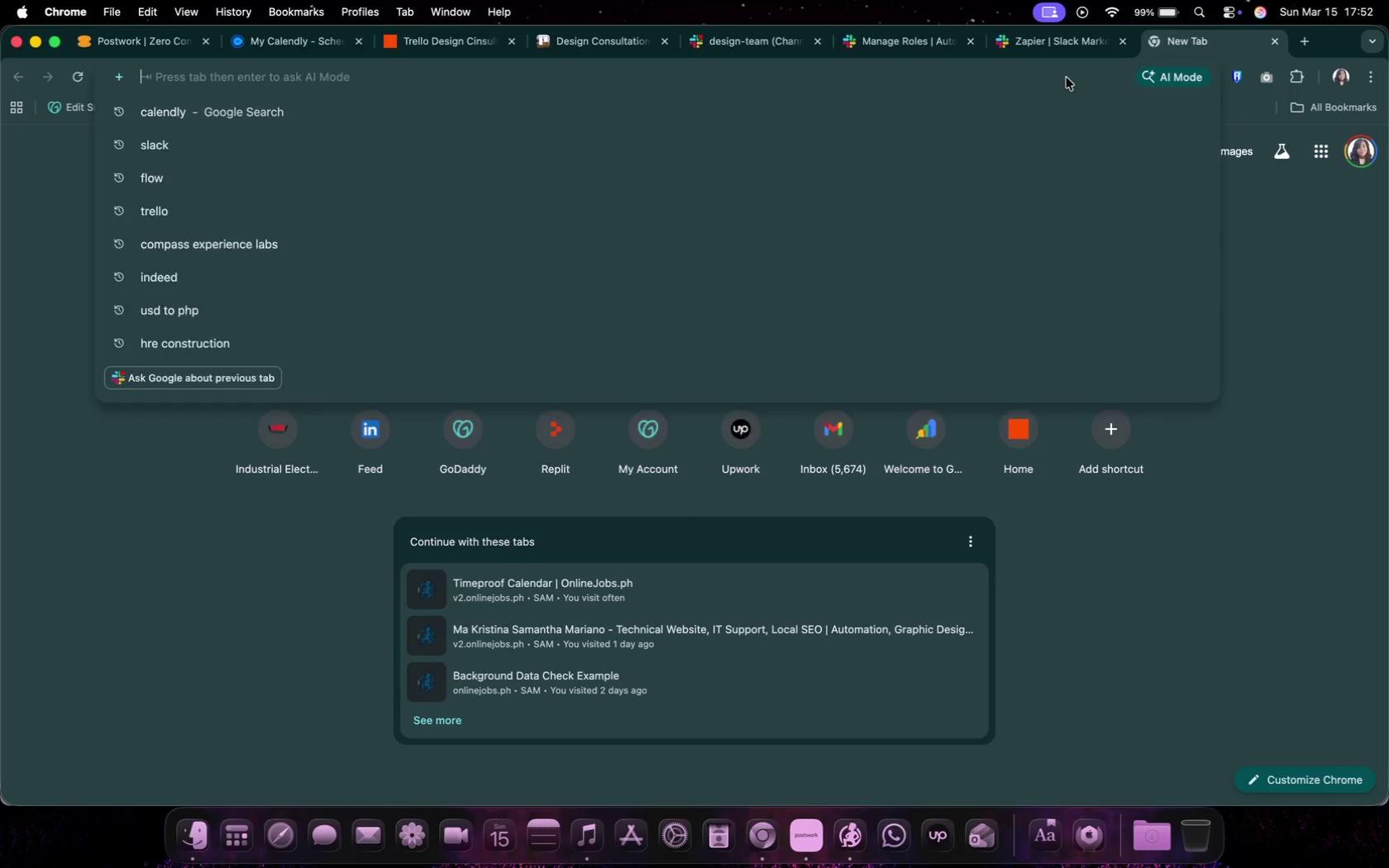 
type(gm)
 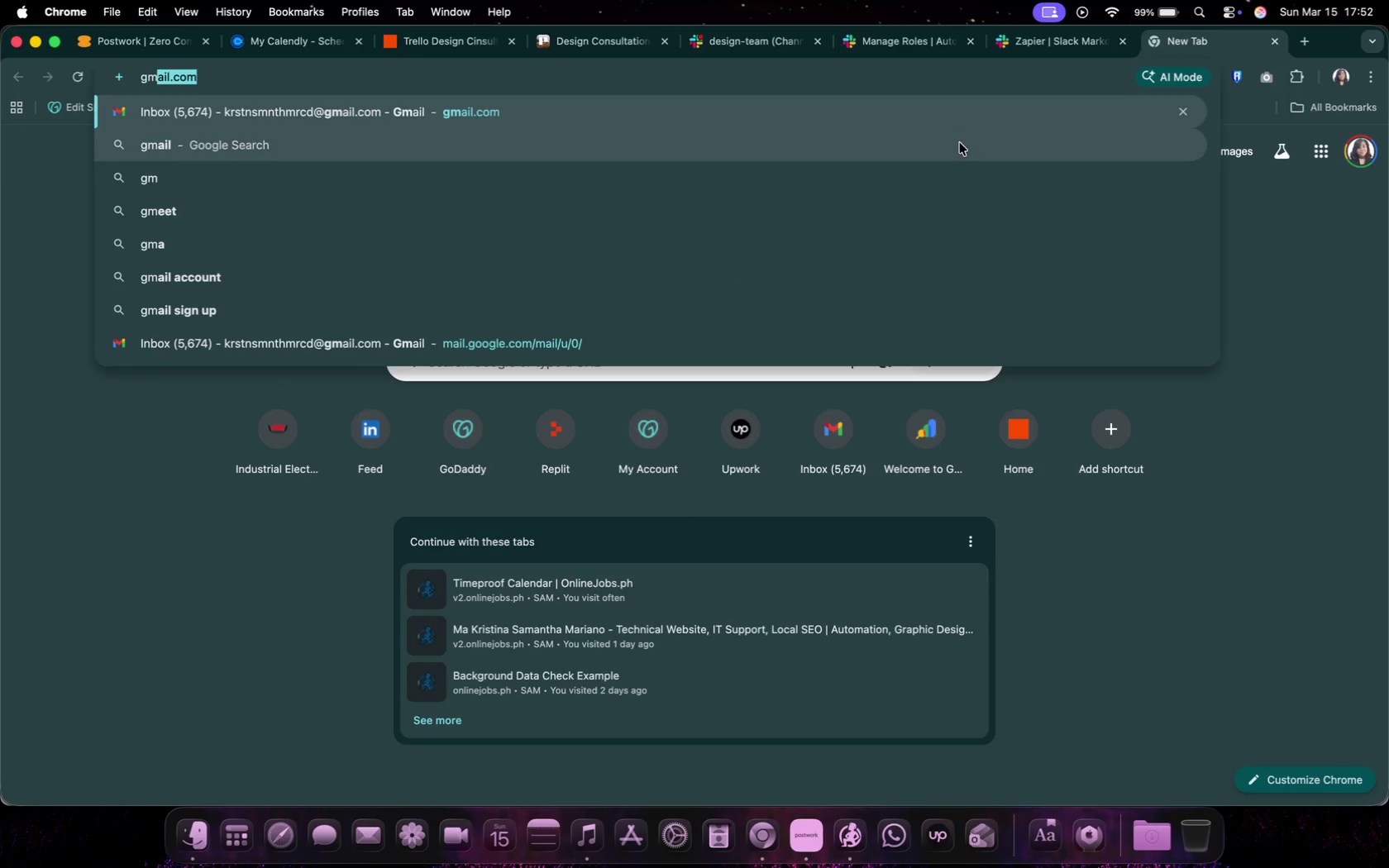 
left_click([959, 112])
 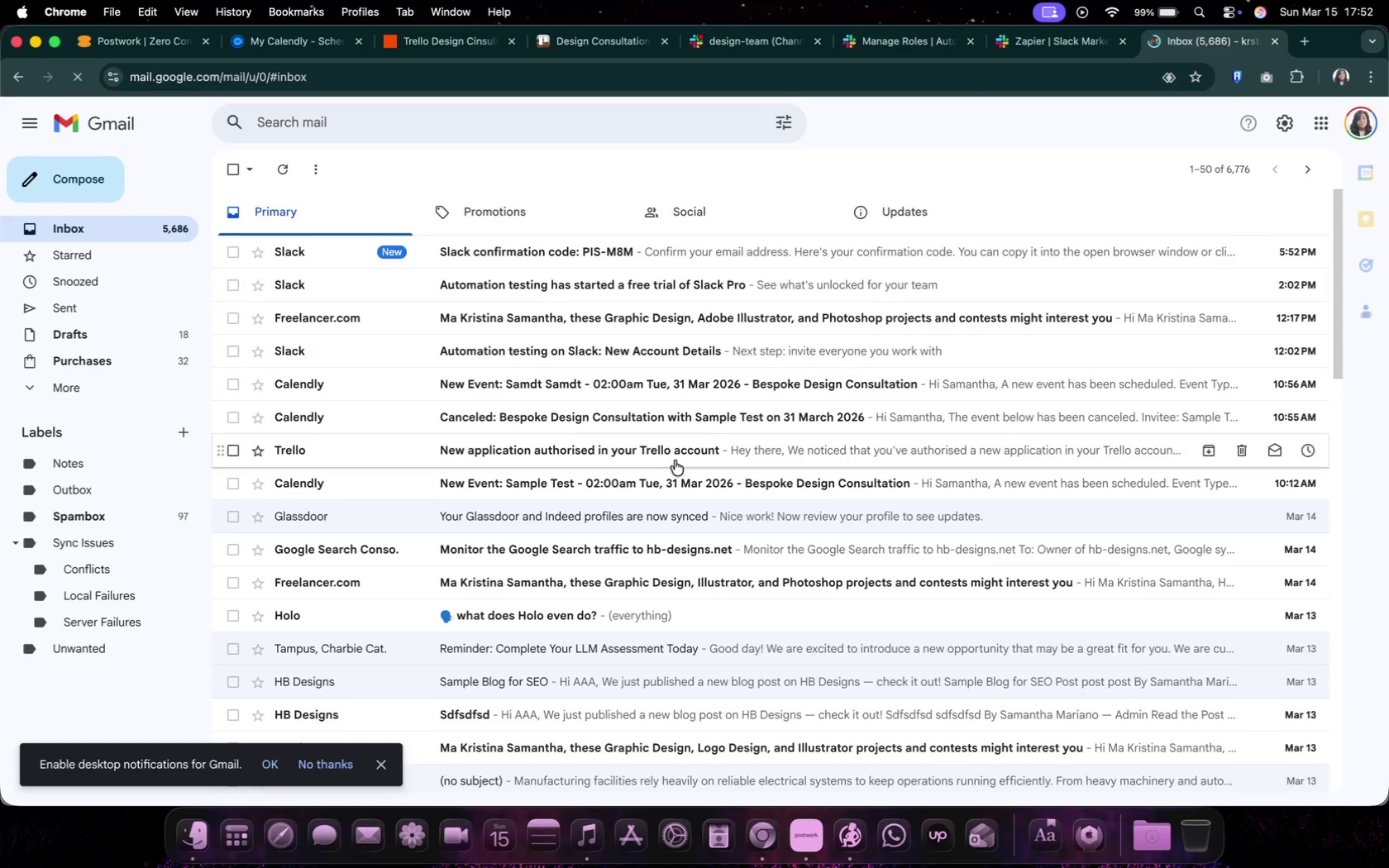 
left_click([633, 250])
 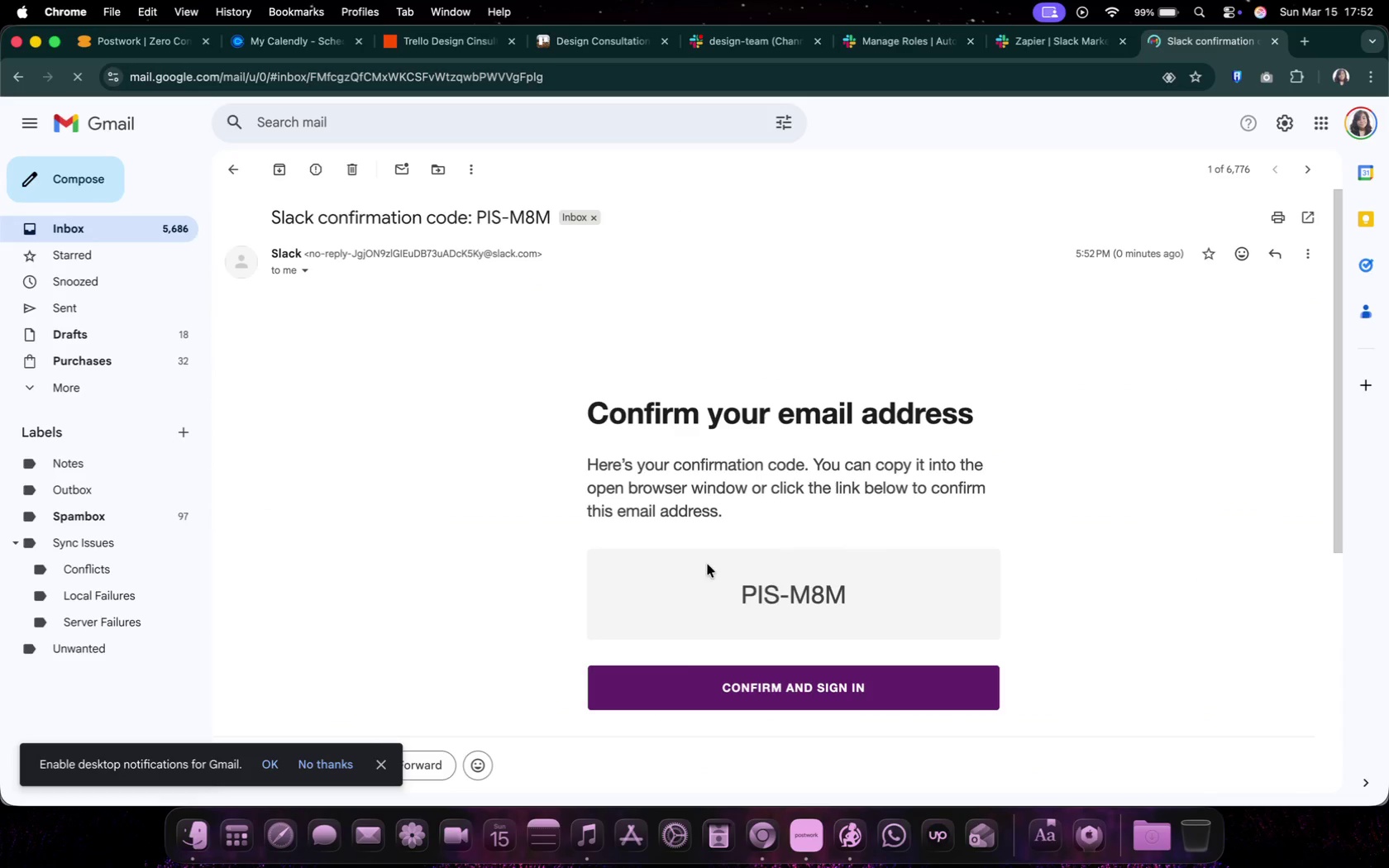 
left_click_drag(start_coordinate=[721, 579], to_coordinate=[907, 600])
 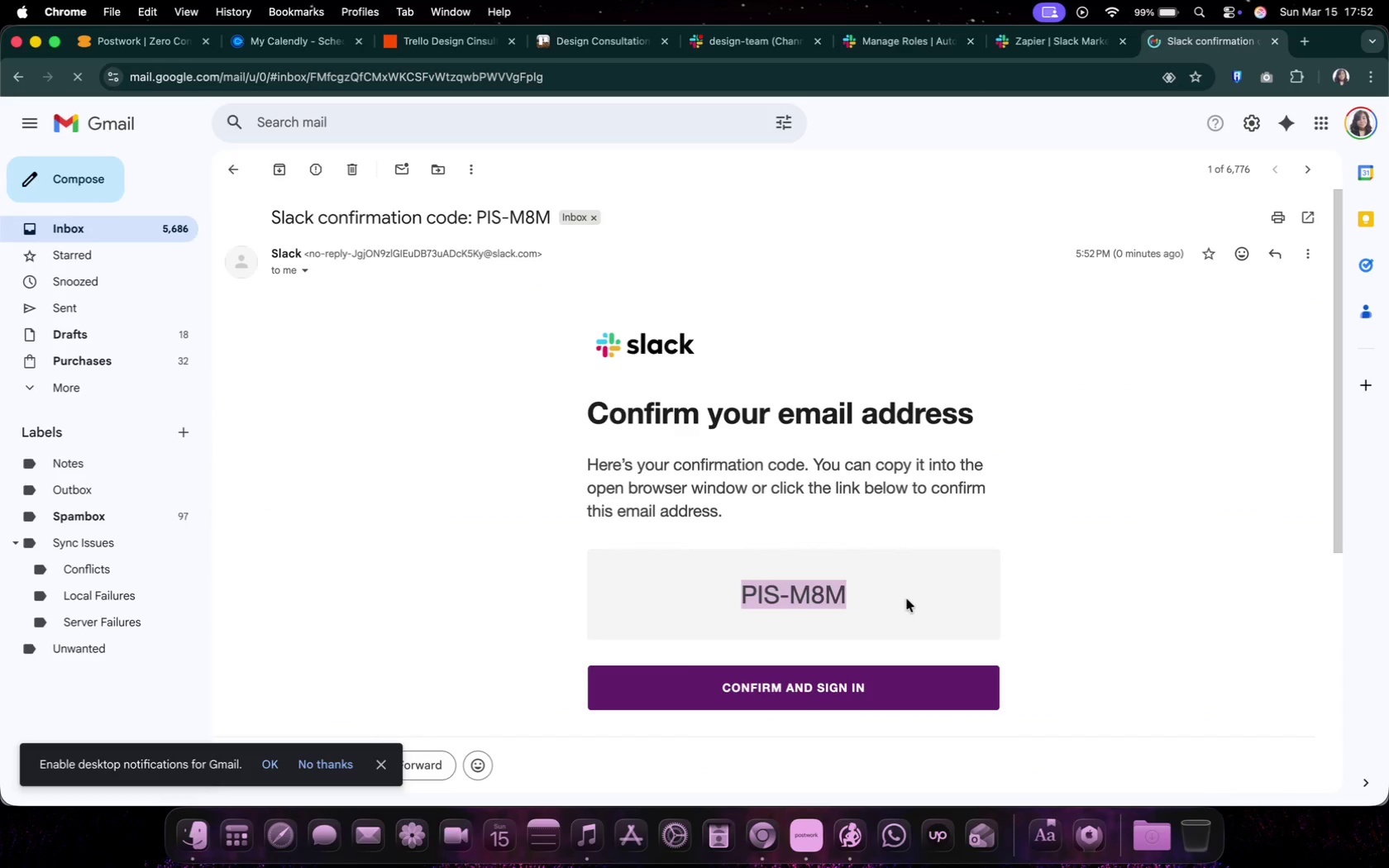 
key(Meta+C)
 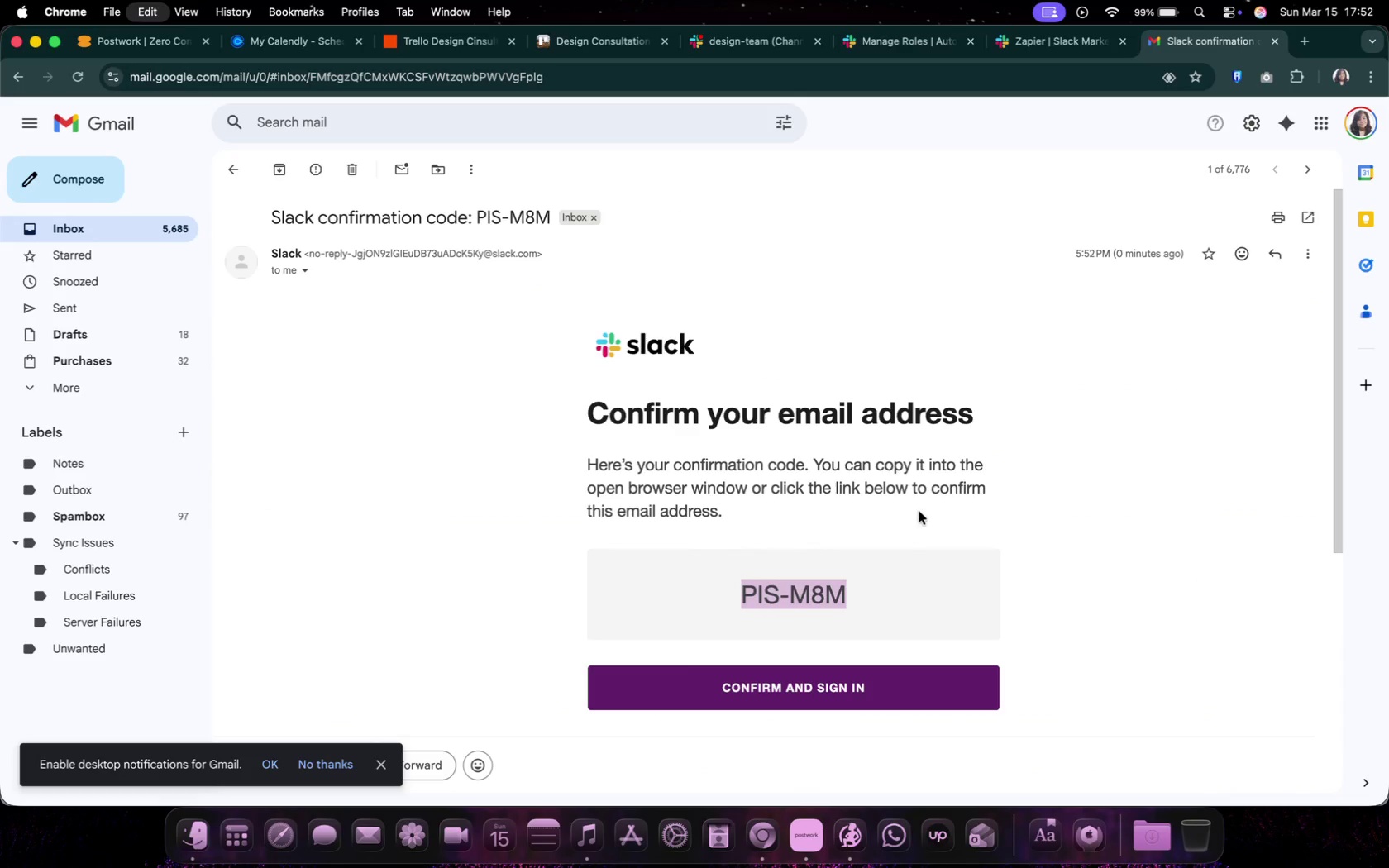 
key(Meta+C)
 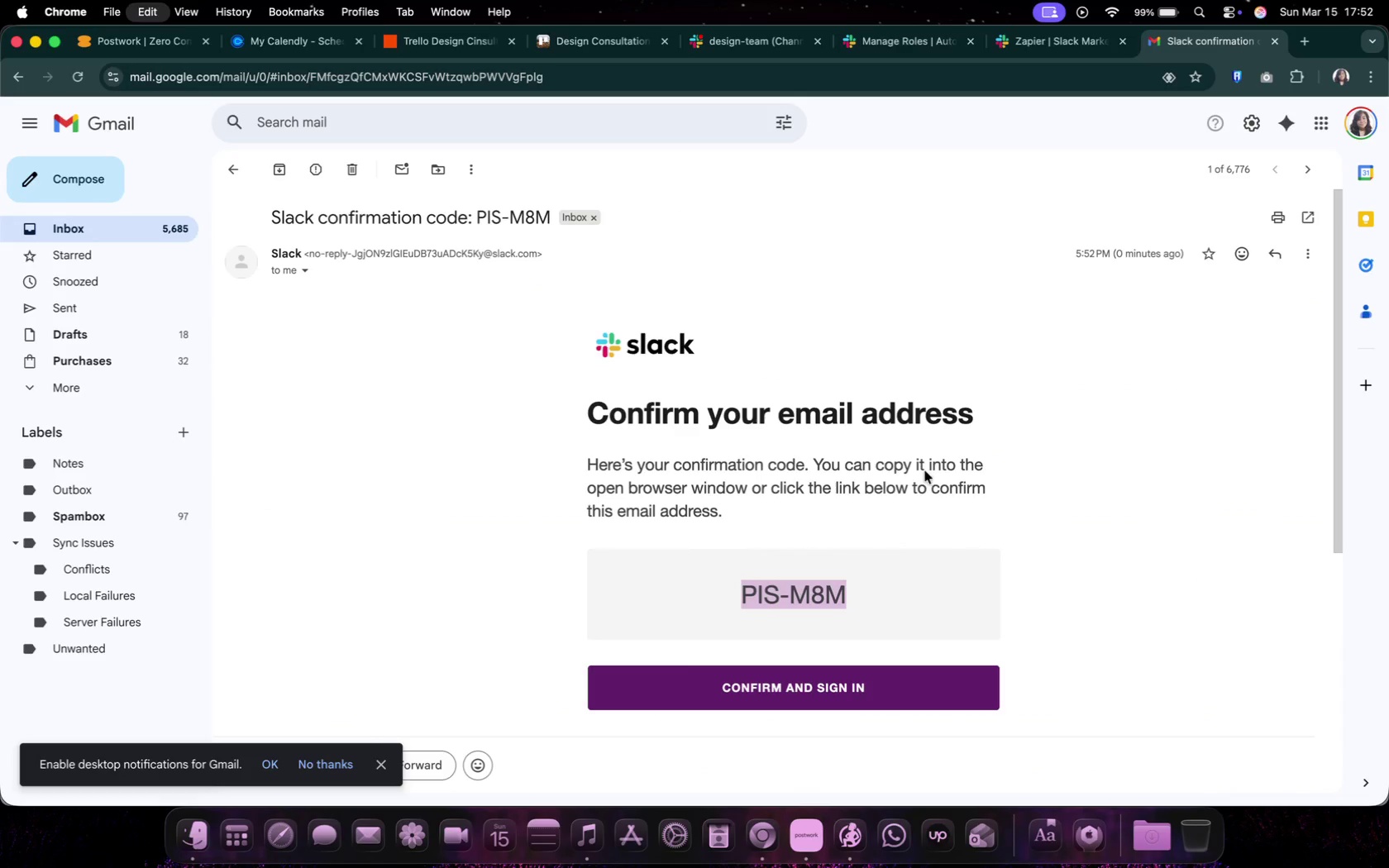 
key(Meta+C)
 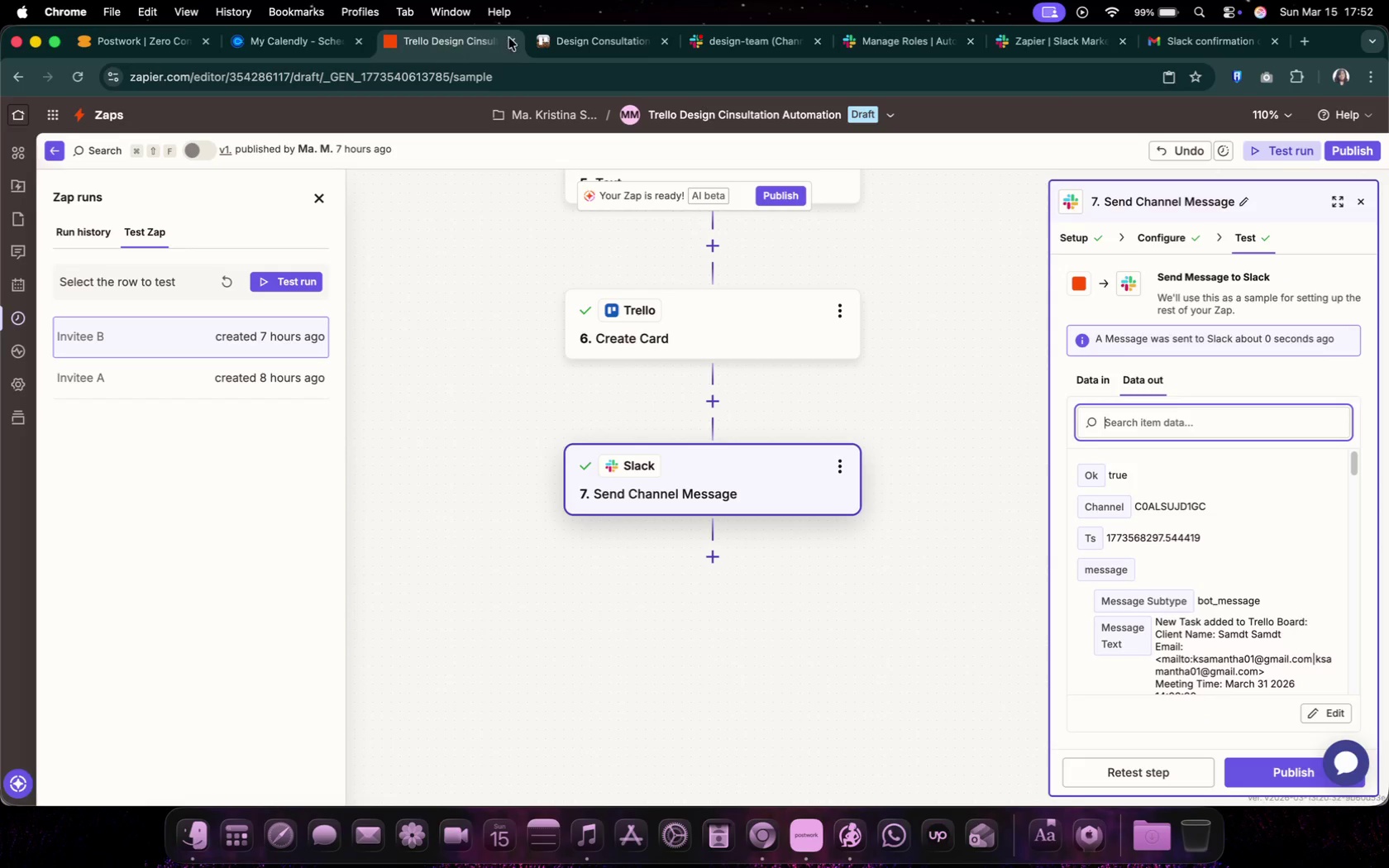 
left_click([730, 45])
 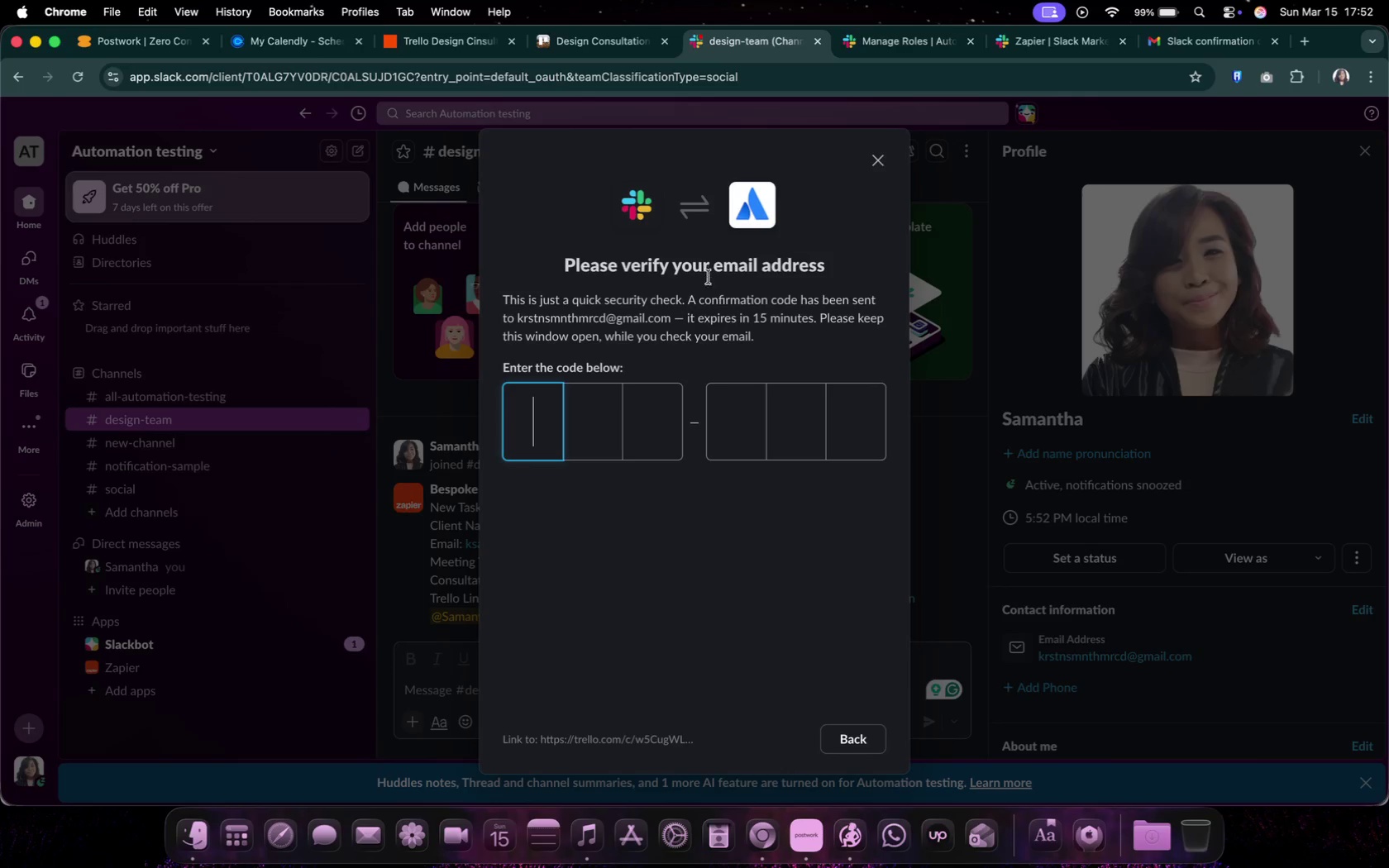 
key(Meta+V)
 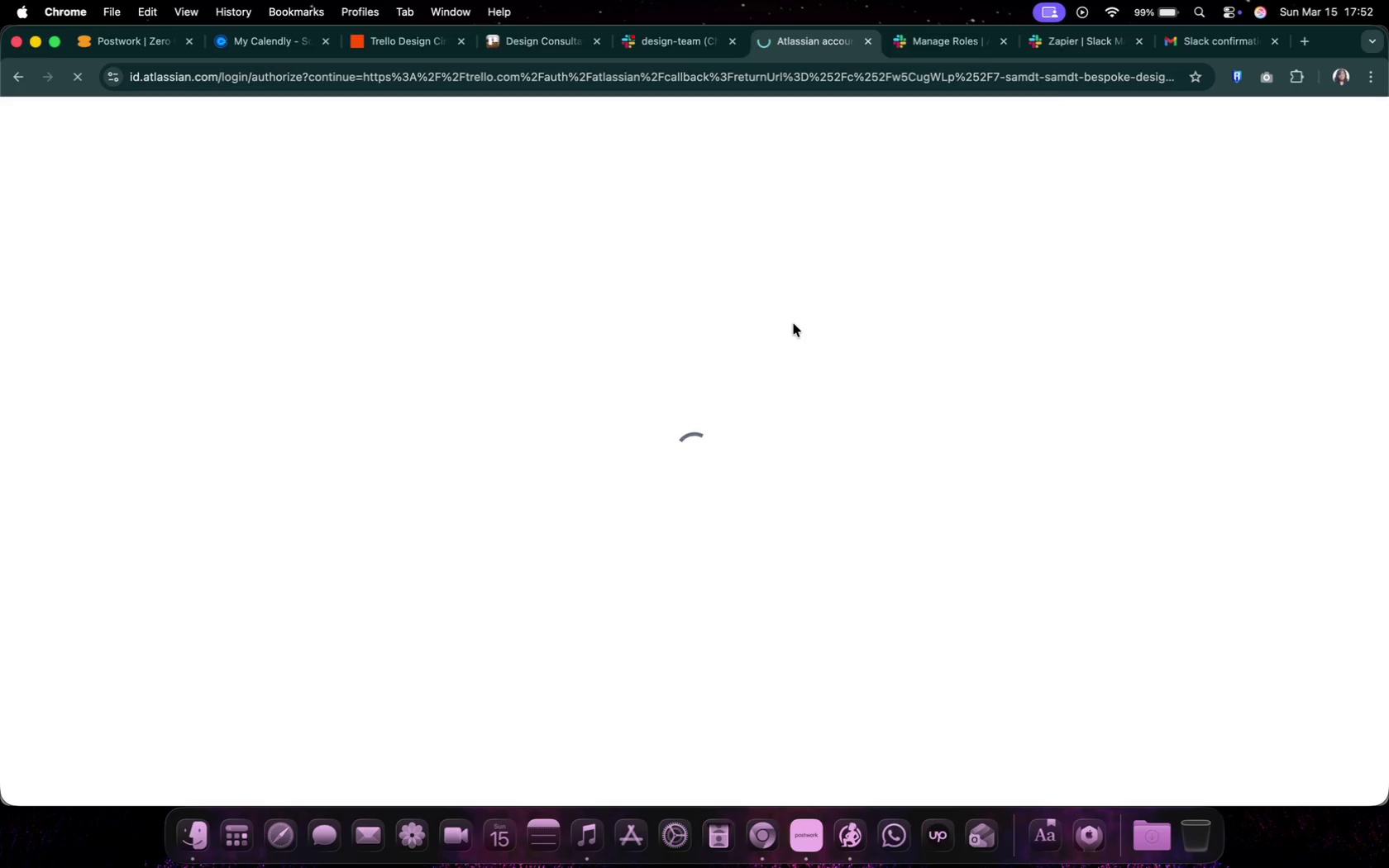 
wait(11.42)
 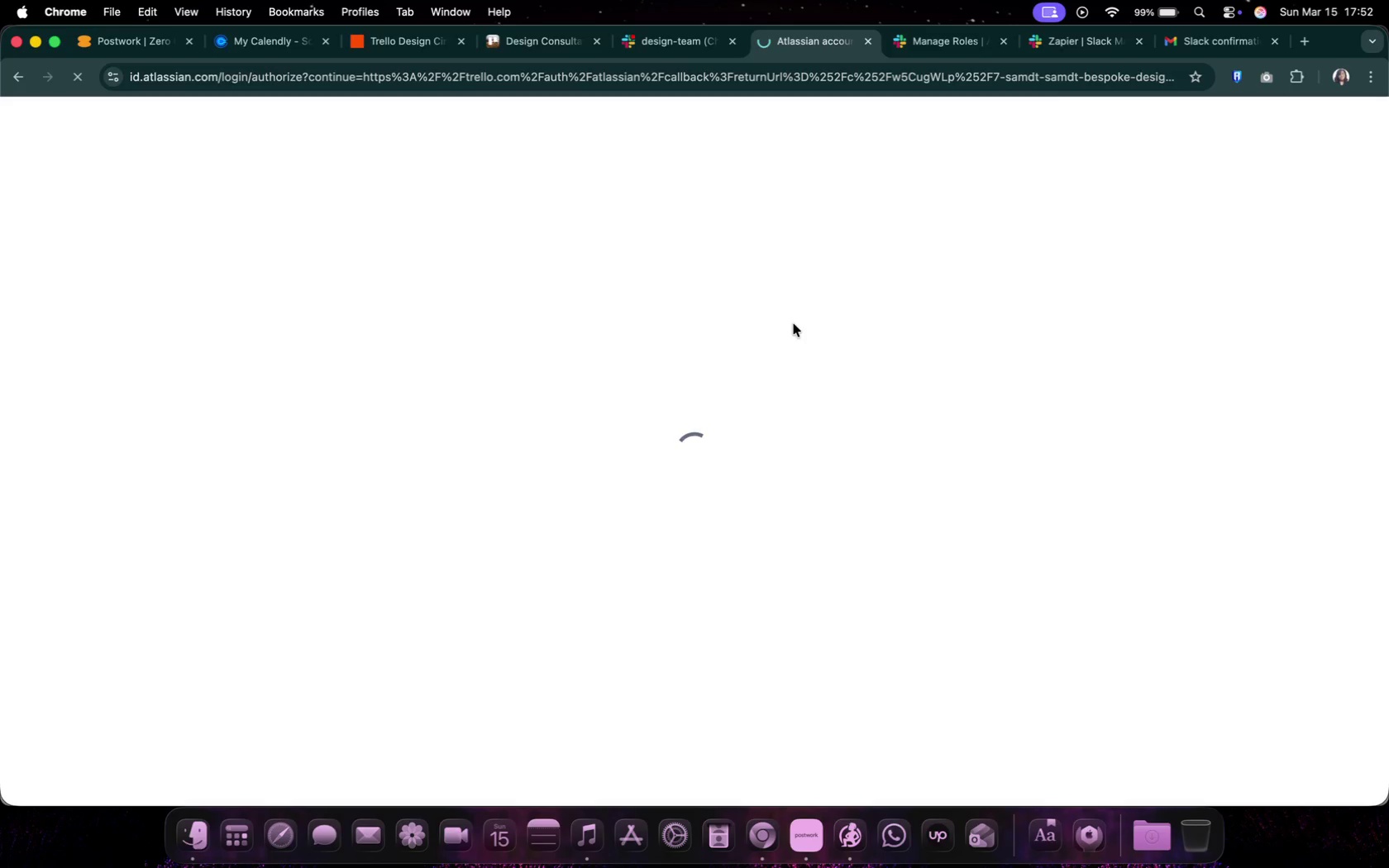 
scroll: coordinate [608, 487], scroll_direction: down, amount: 2.0
 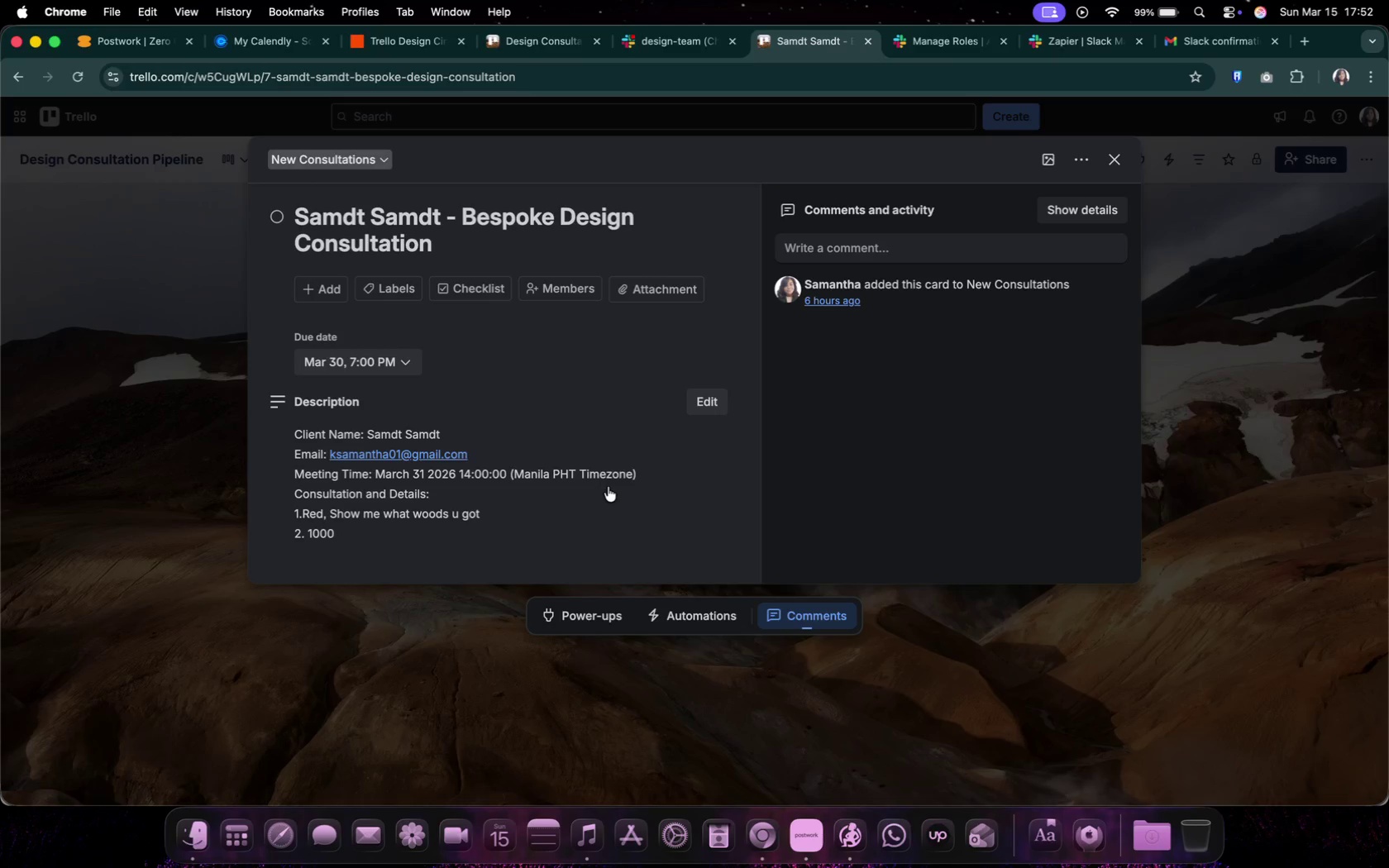 
scroll: coordinate [608, 487], scroll_direction: up, amount: 5.0
 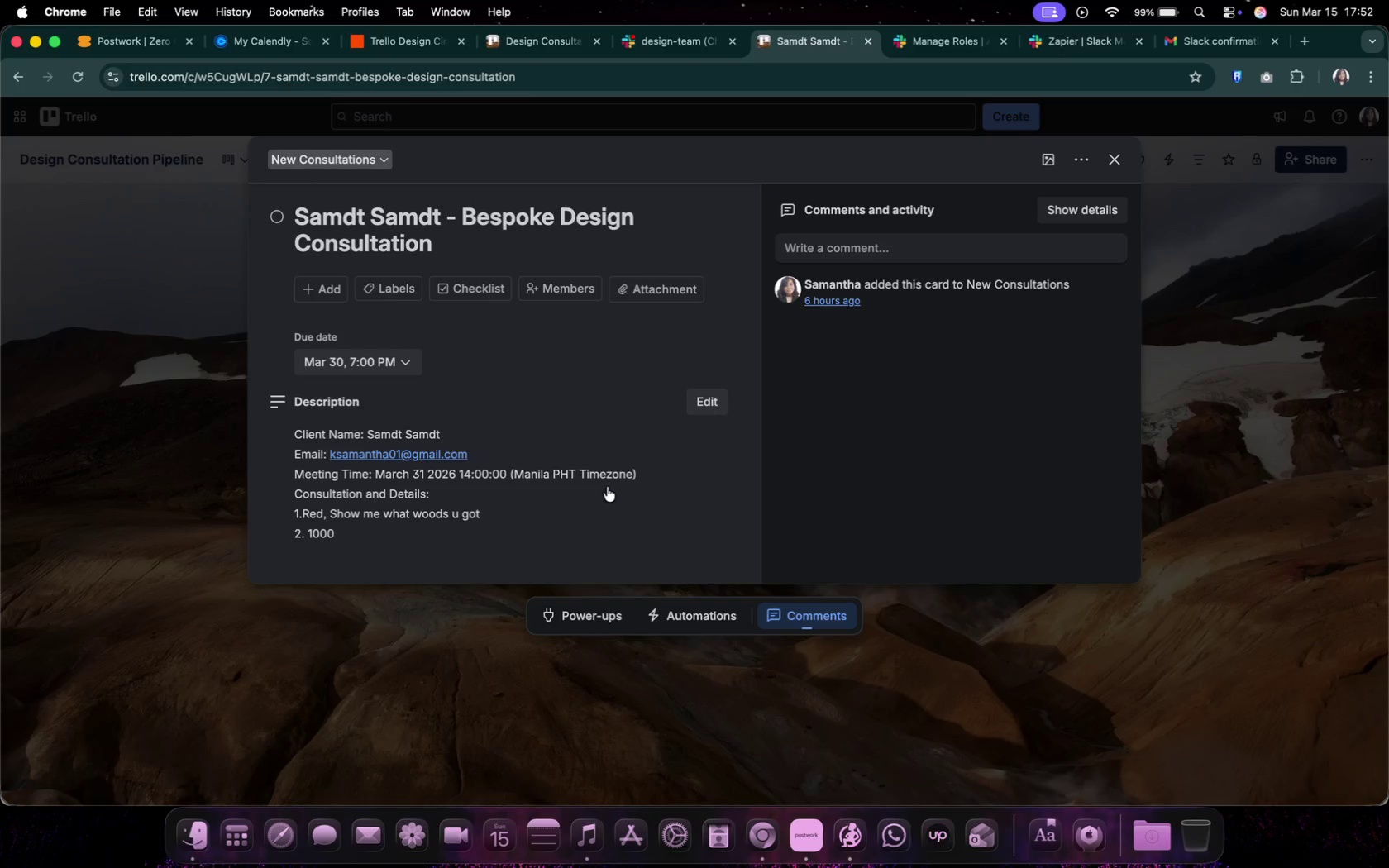 
scroll: coordinate [606, 486], scroll_direction: down, amount: 5.0
 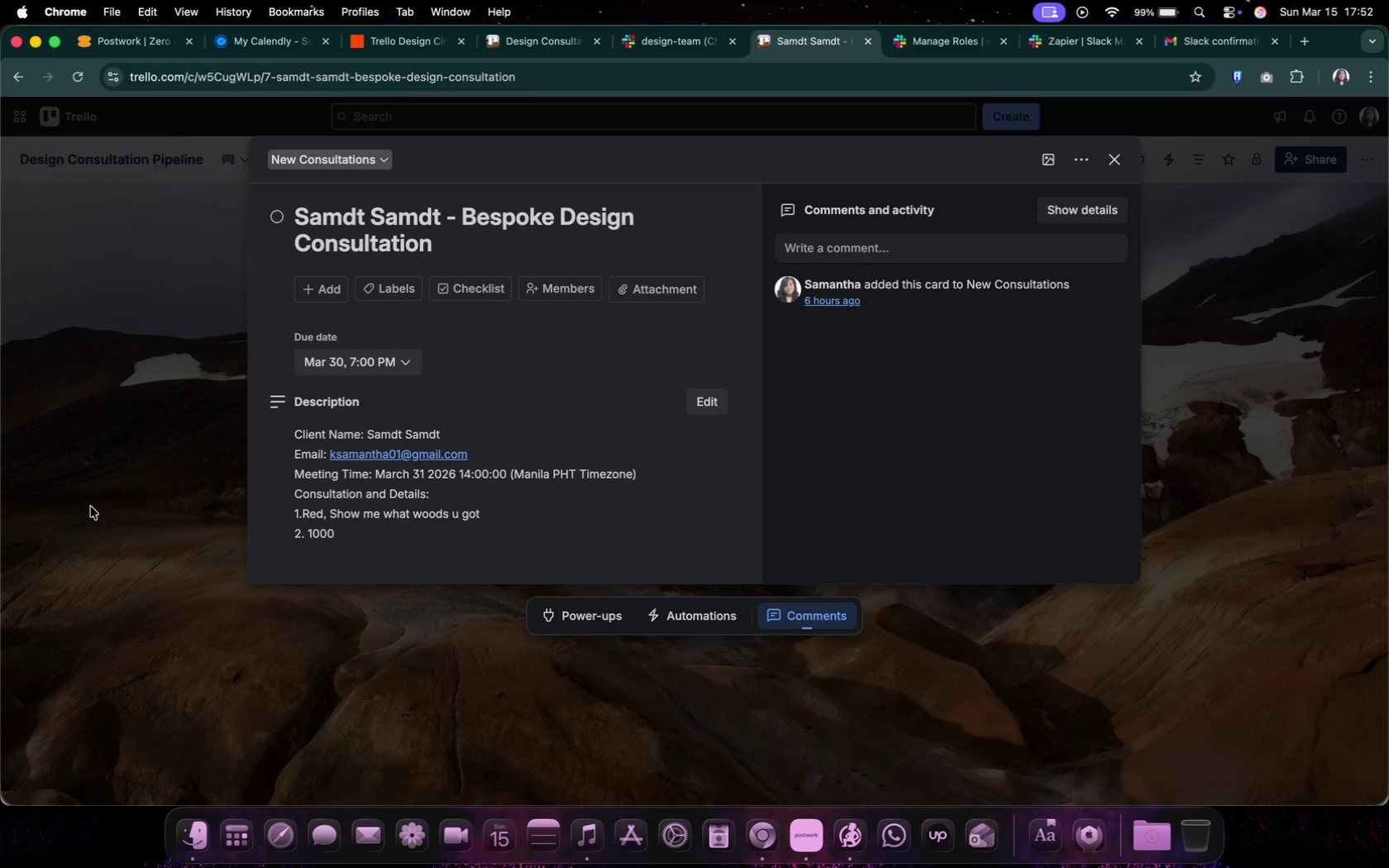 
left_click([91, 507])
 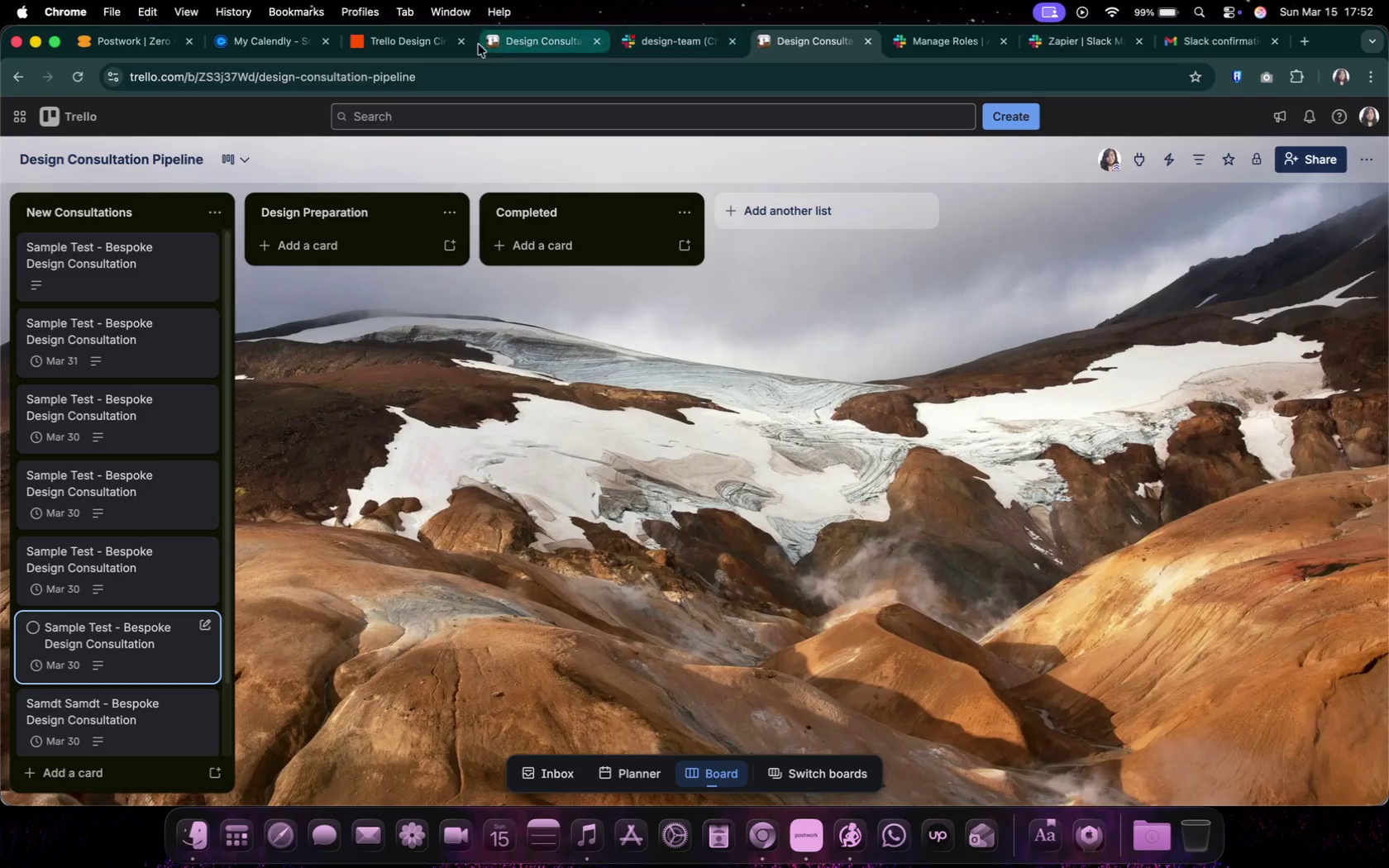 
left_click([511, 36])
 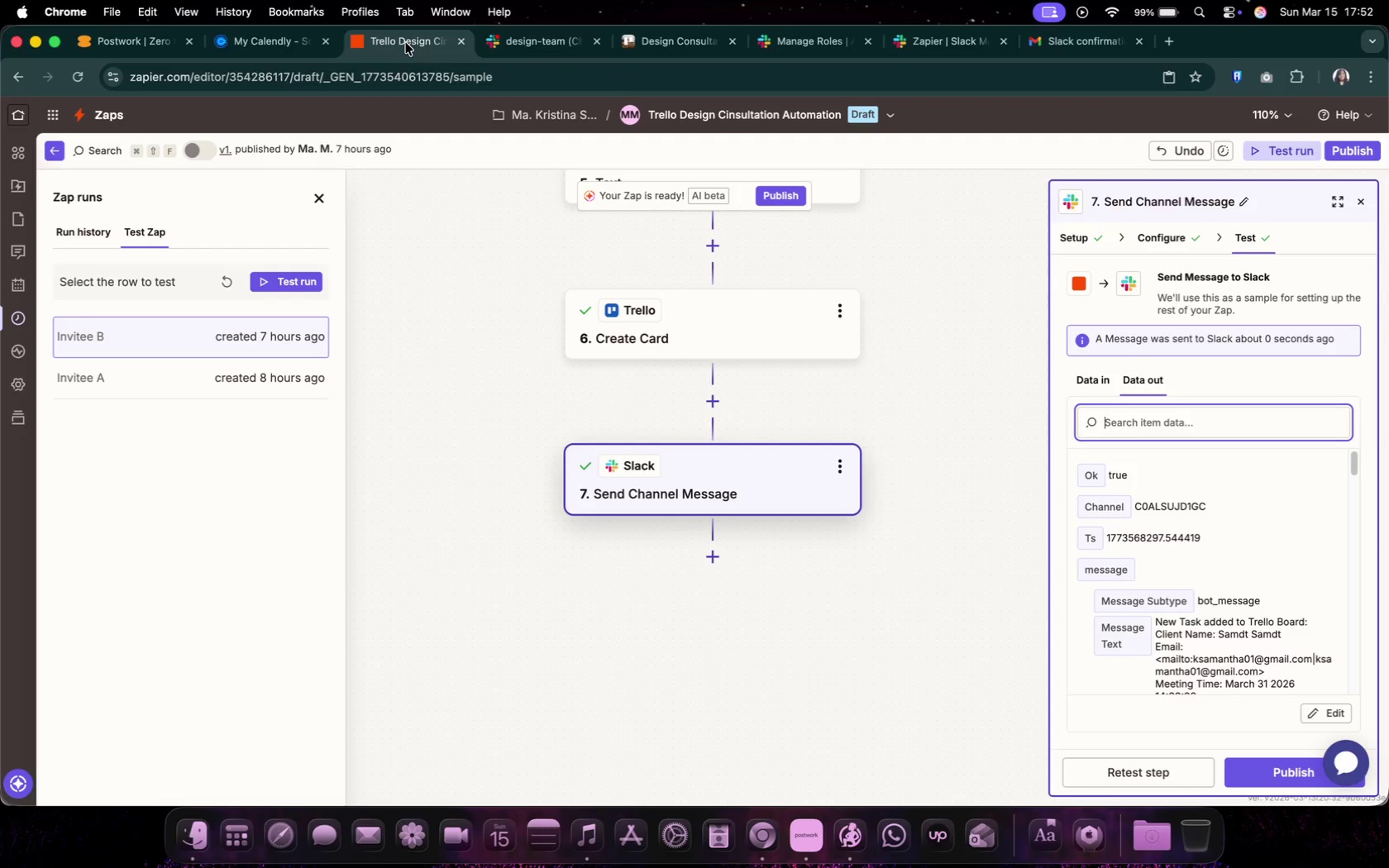 
wait(8.19)
 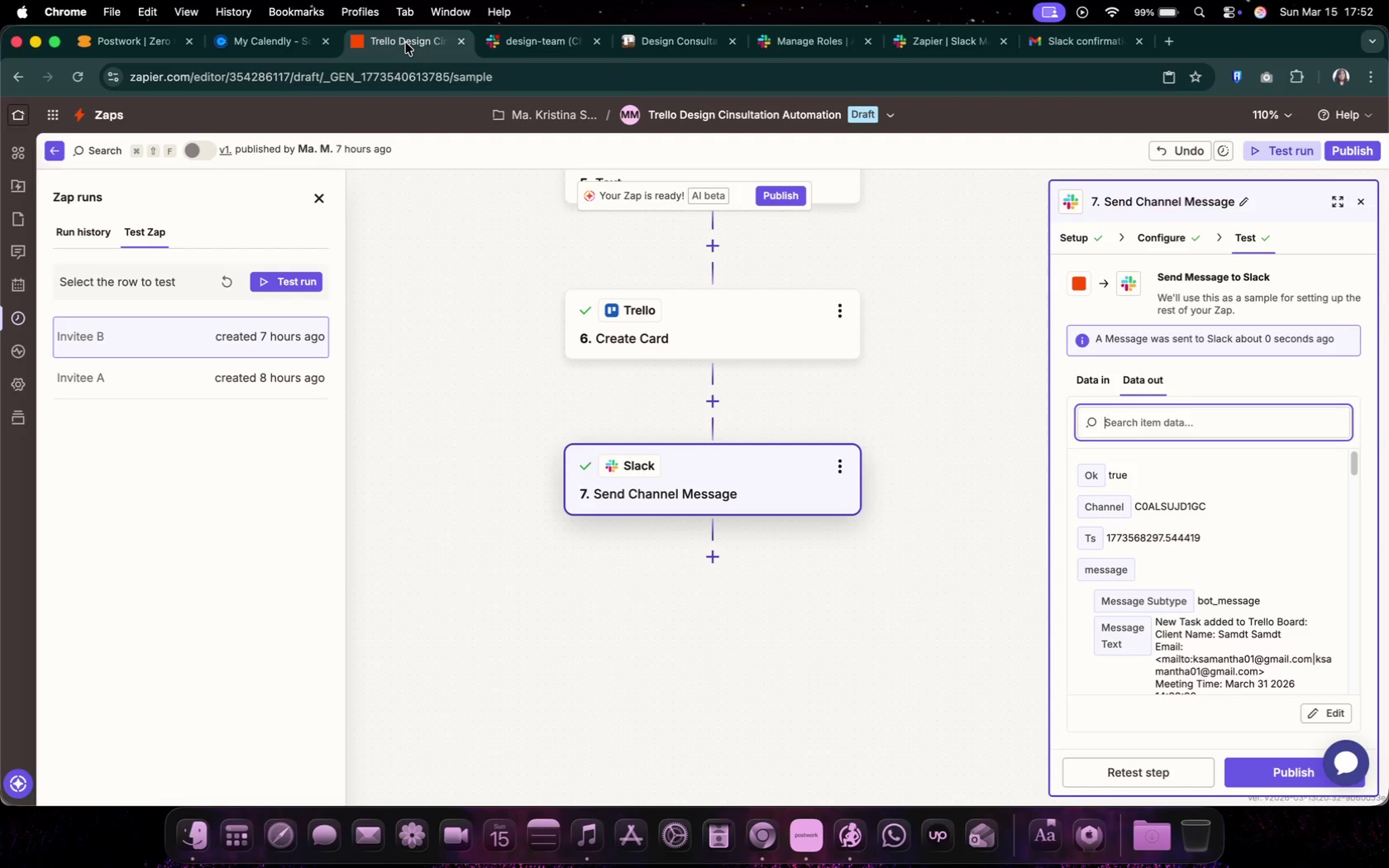 
left_click_drag(start_coordinate=[519, 619], to_coordinate=[825, 622])
 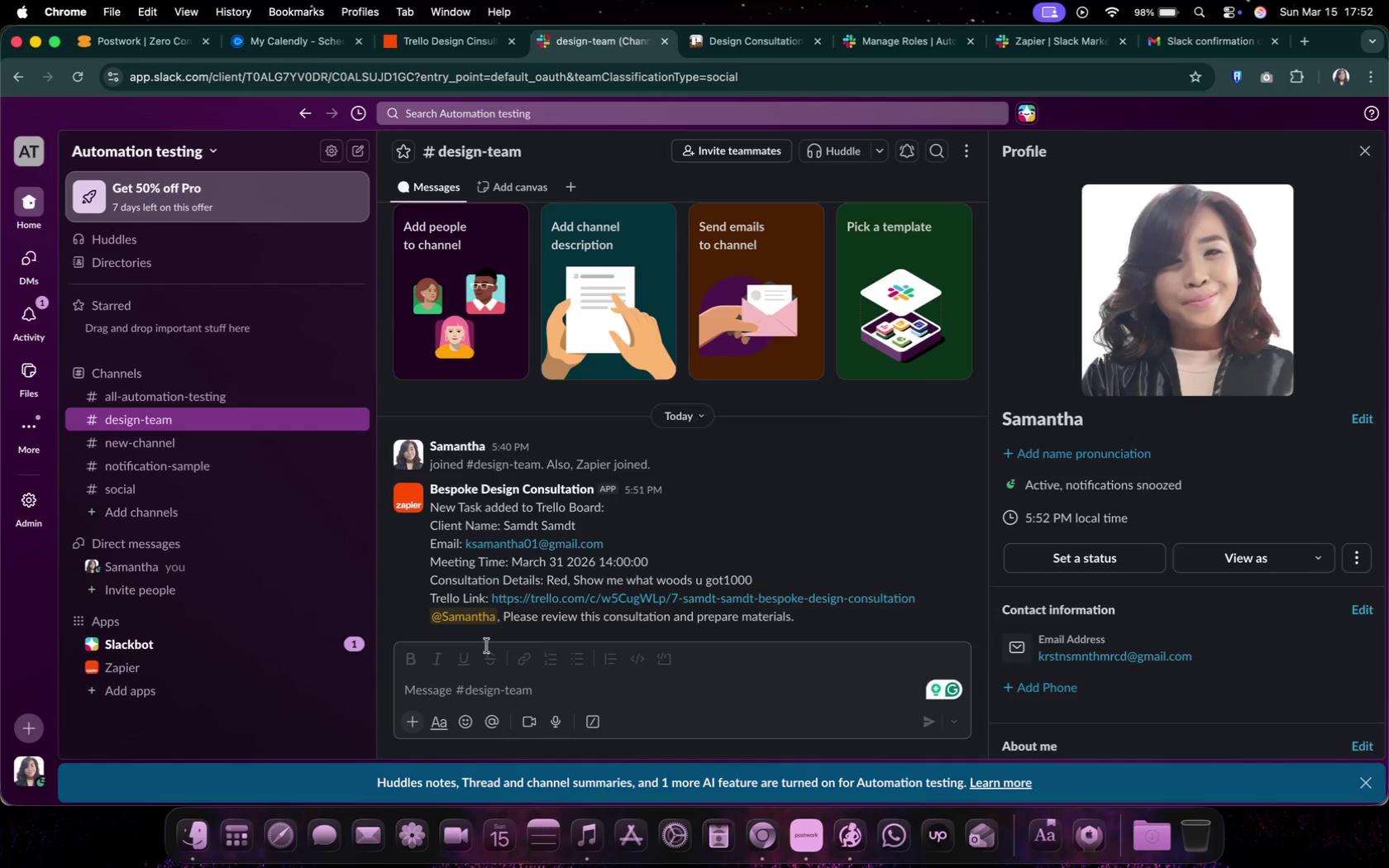 
mouse_move([480, 650])
 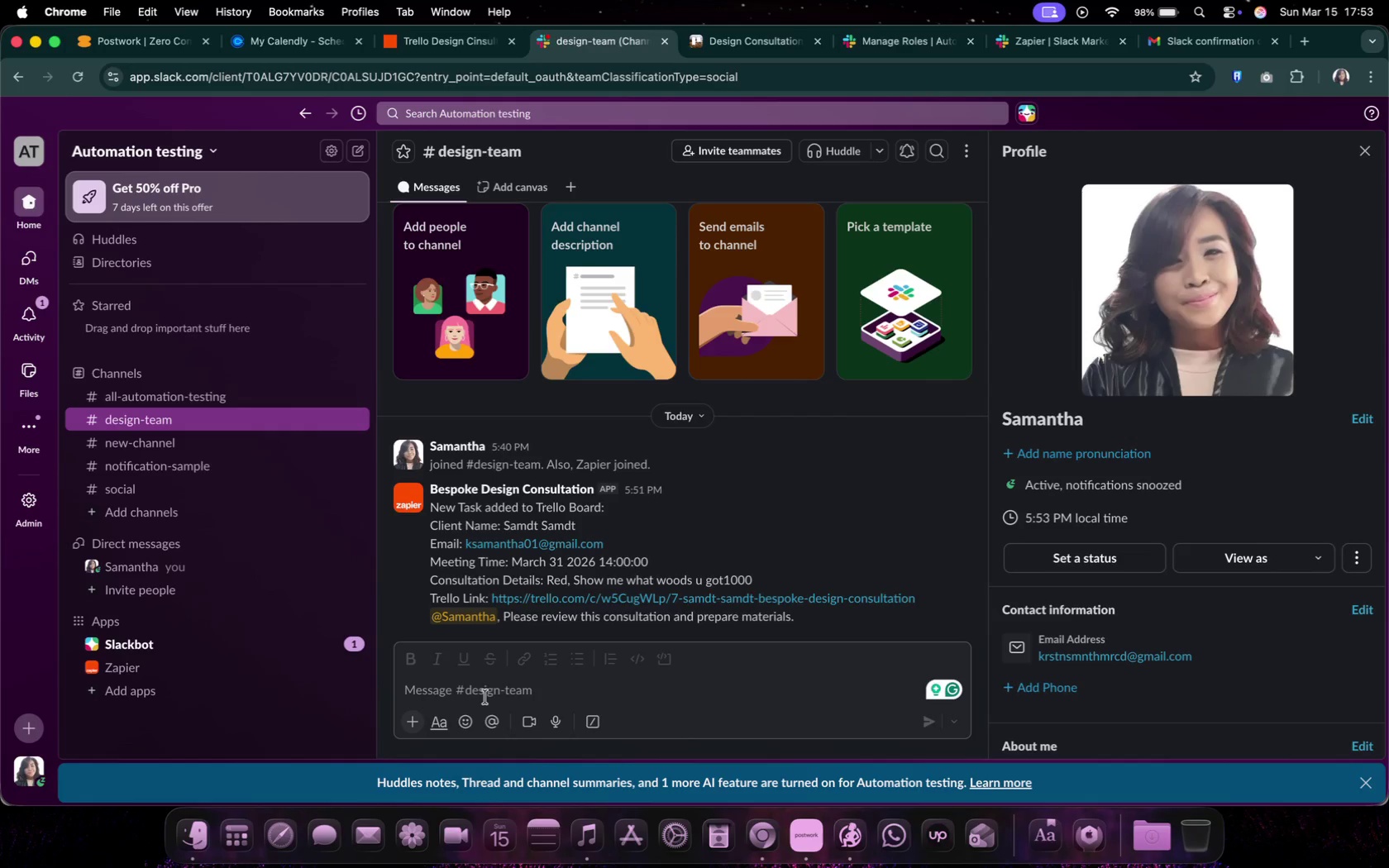 
wait(33.88)
 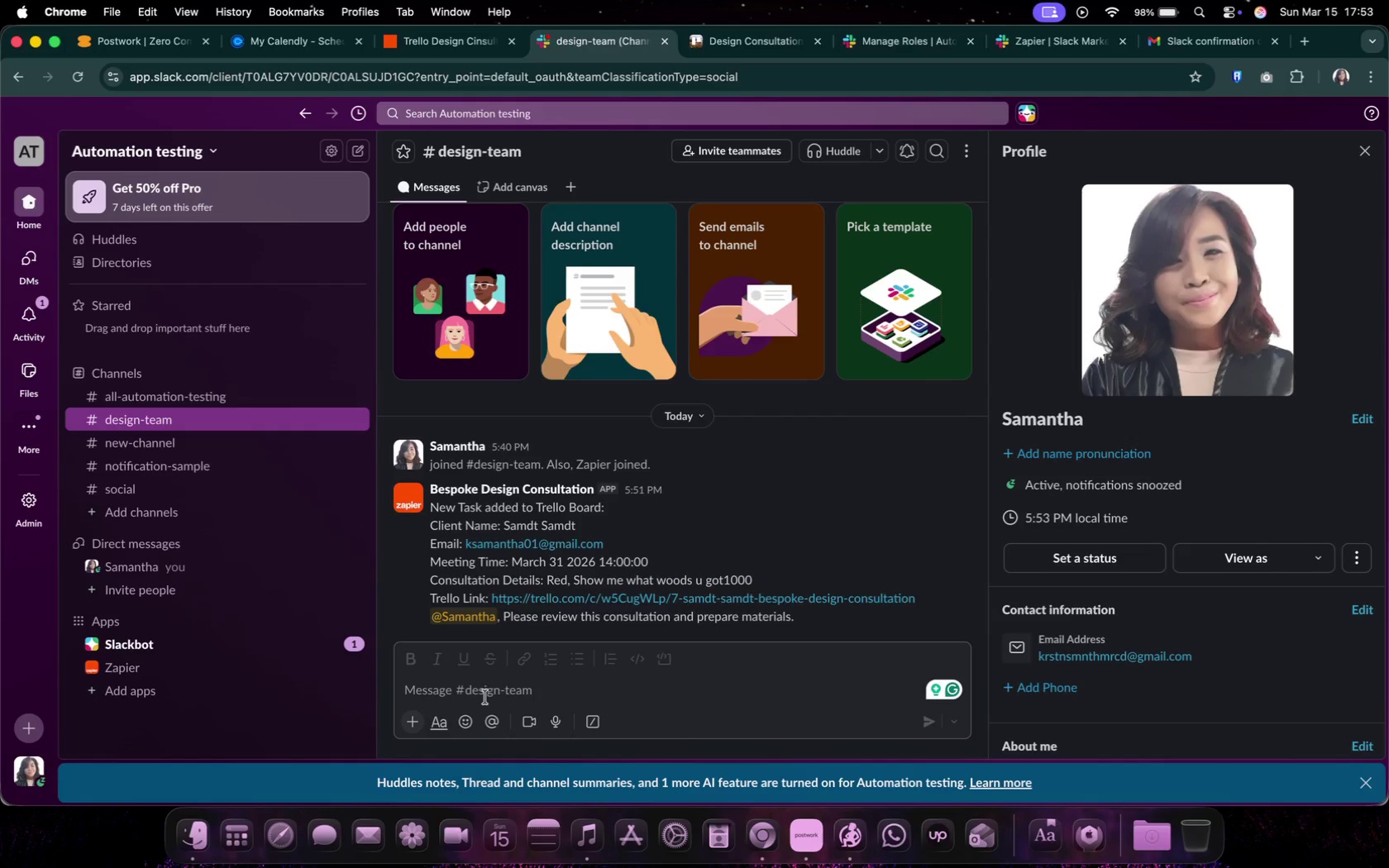 
mouse_move([144, 169])
 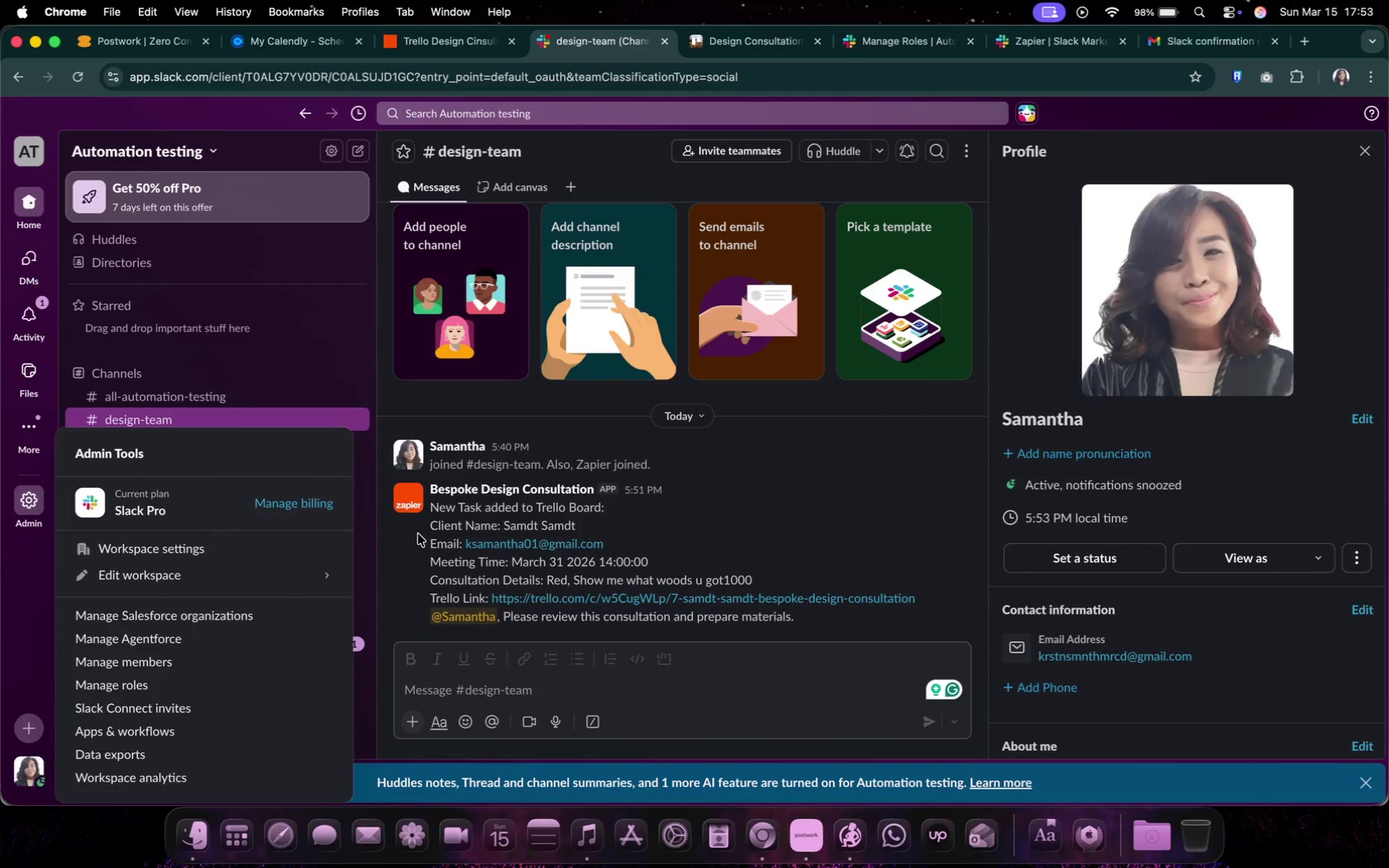 
wait(10.94)
 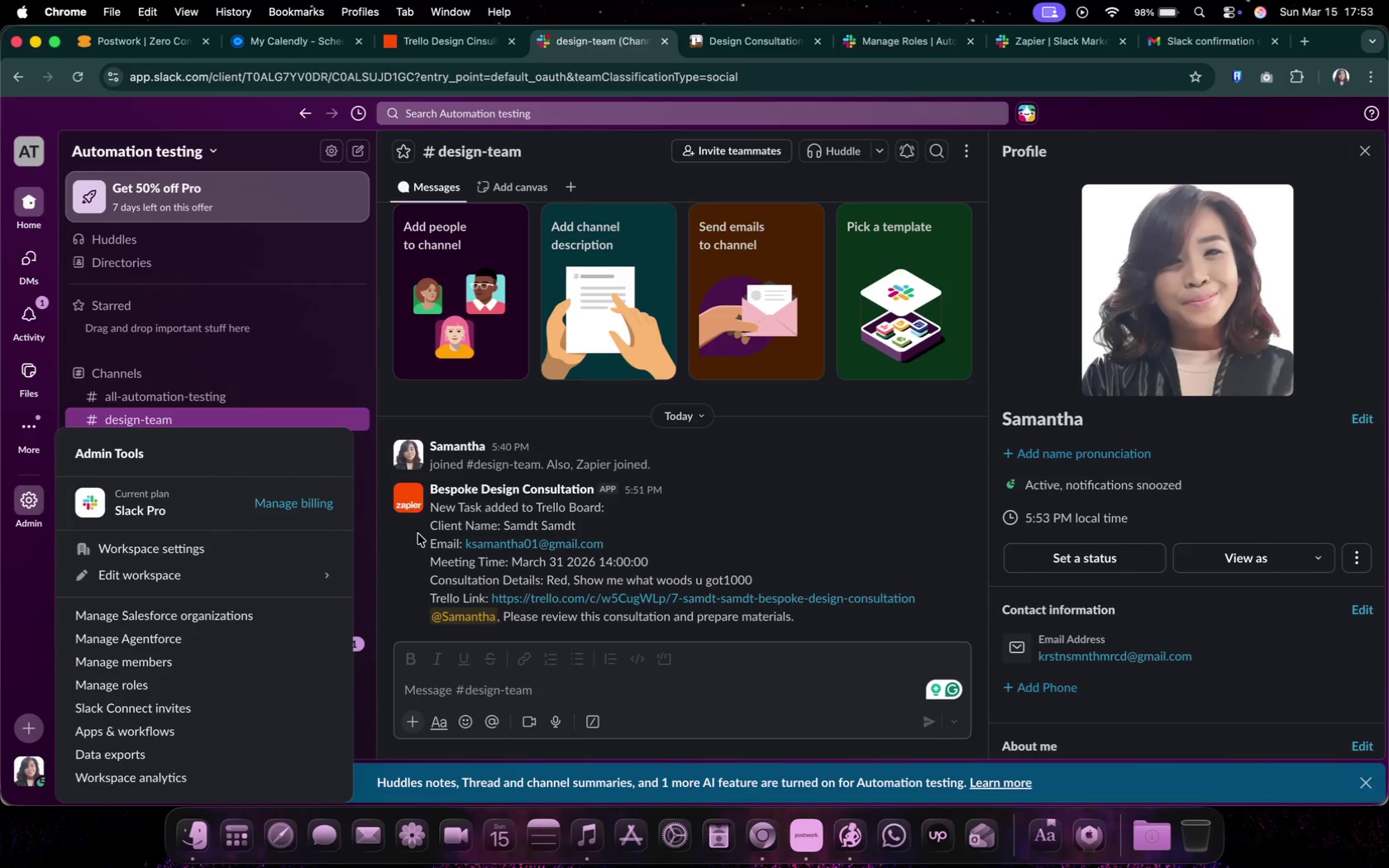 
left_click([189, 677])
 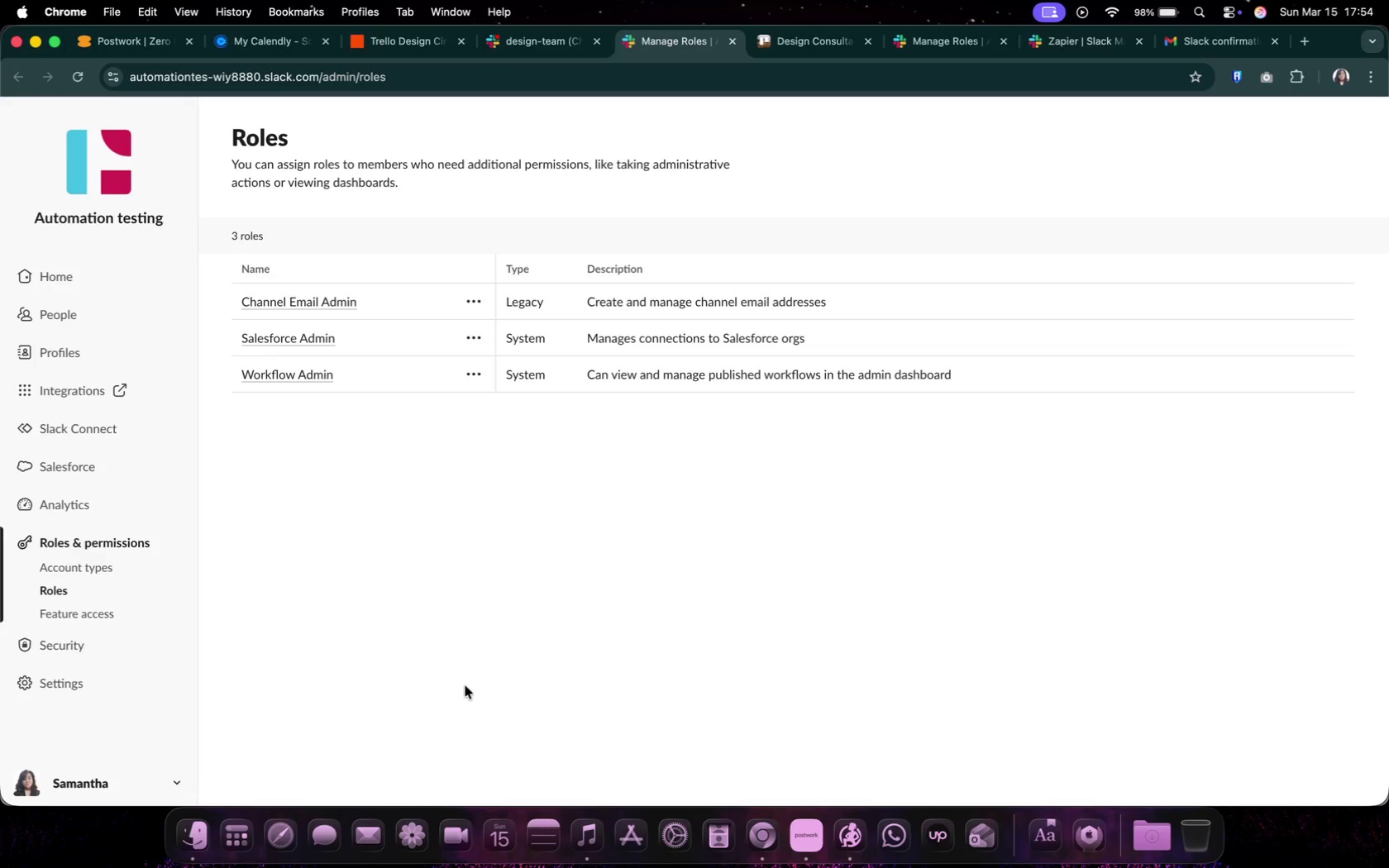 
wait(32.32)
 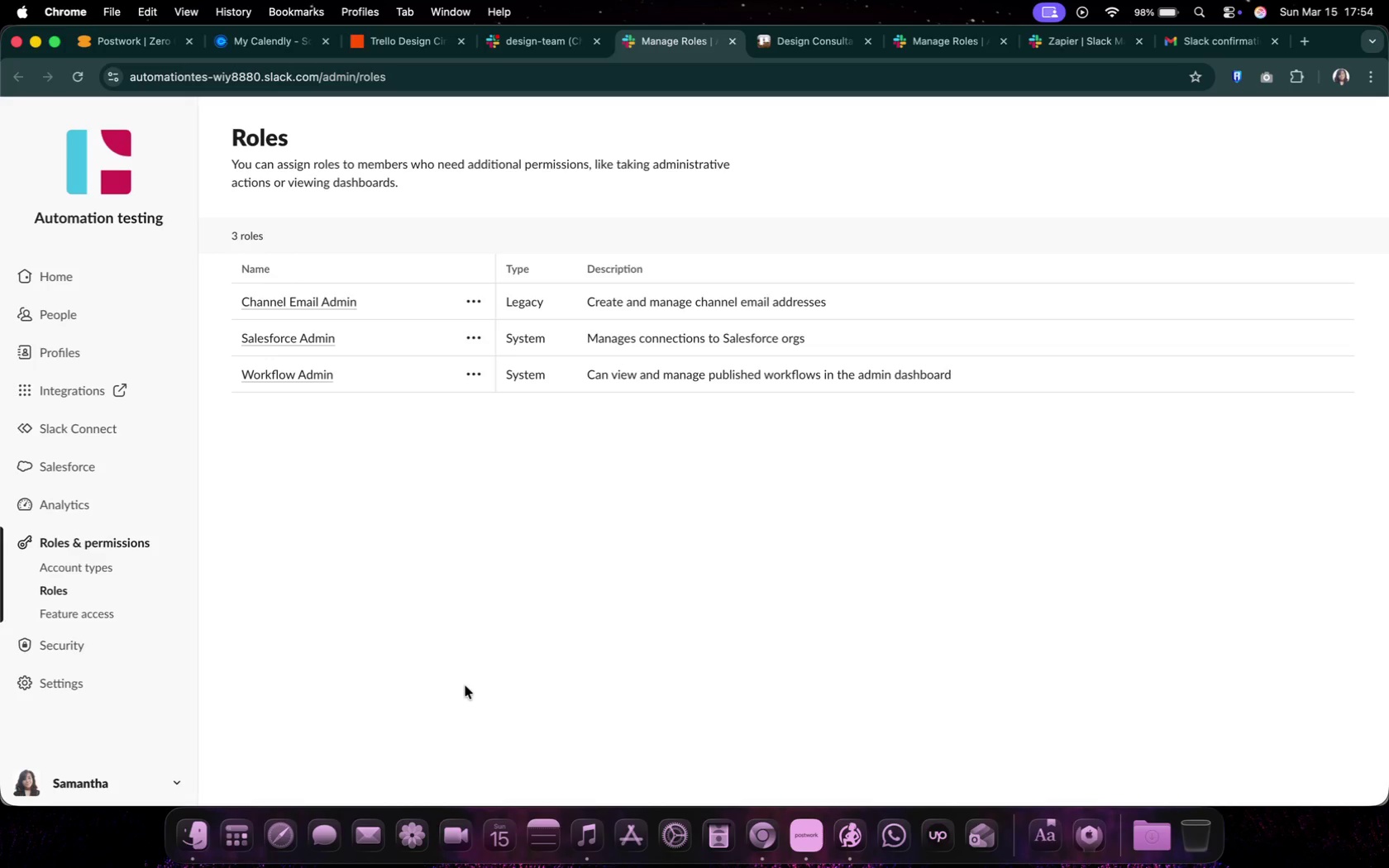 
left_click([736, 42])
 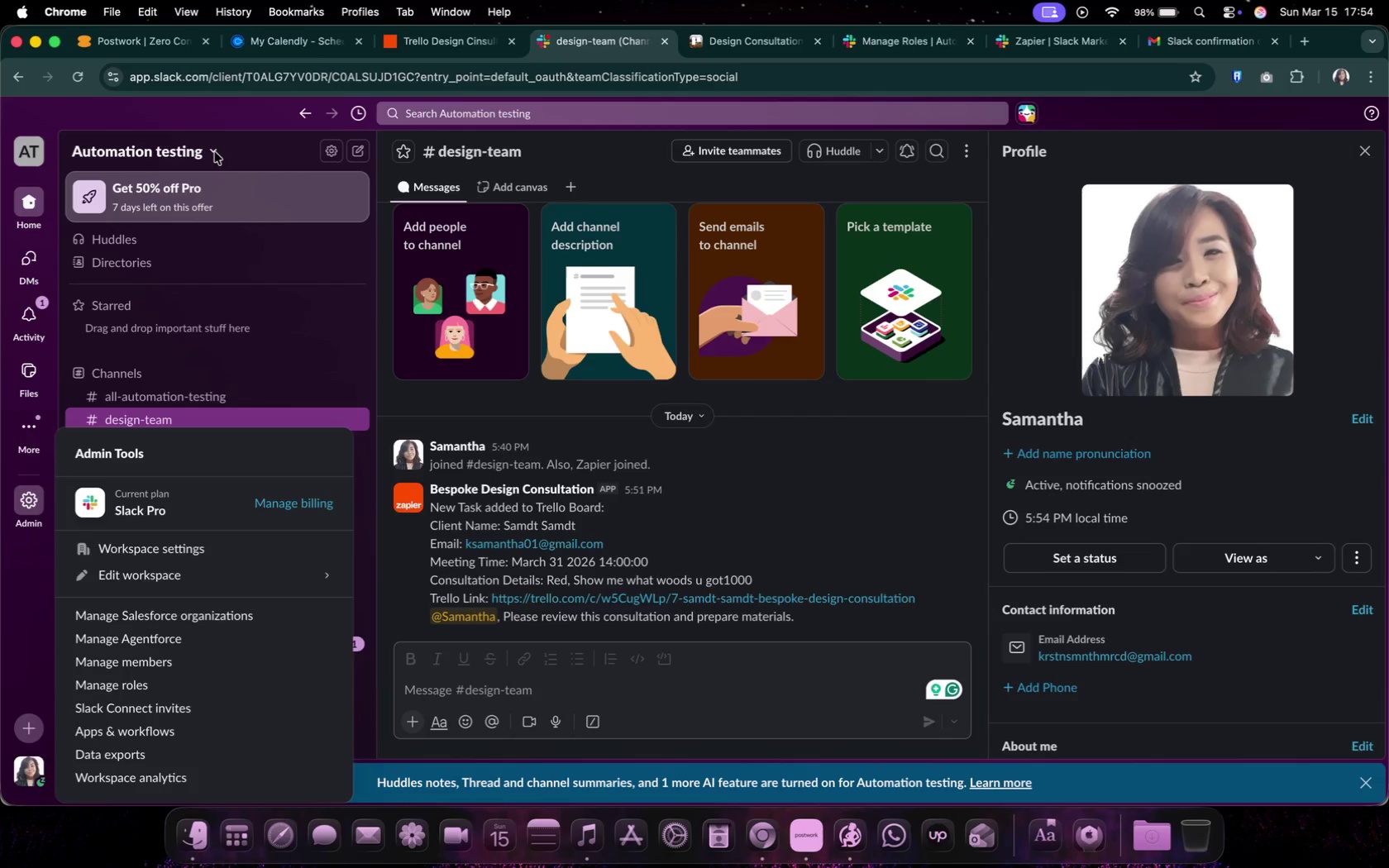 
double_click([215, 152])
 